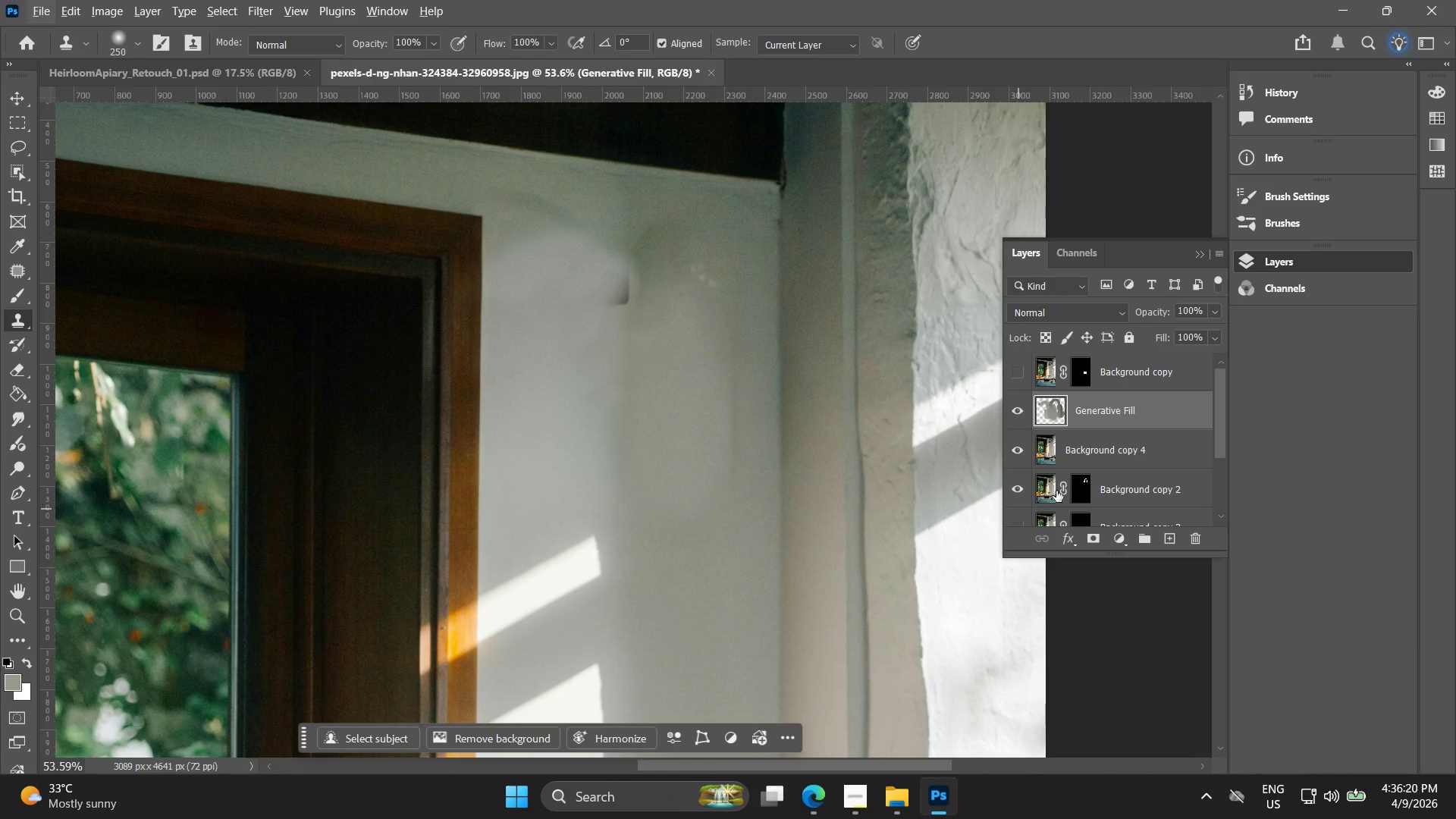 
left_click([1076, 451])
 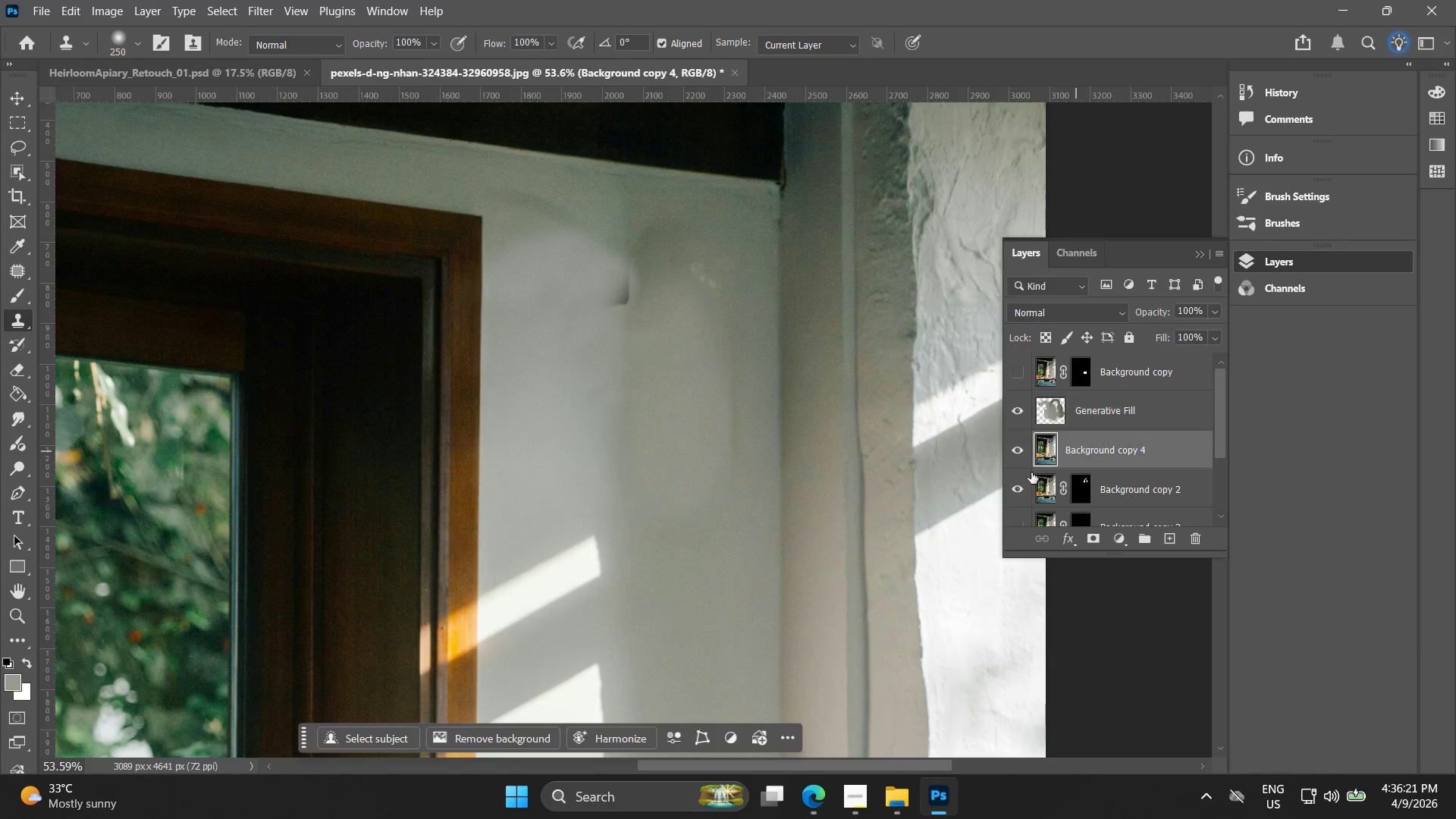 
hold_key(key=AltLeft, duration=0.62)
 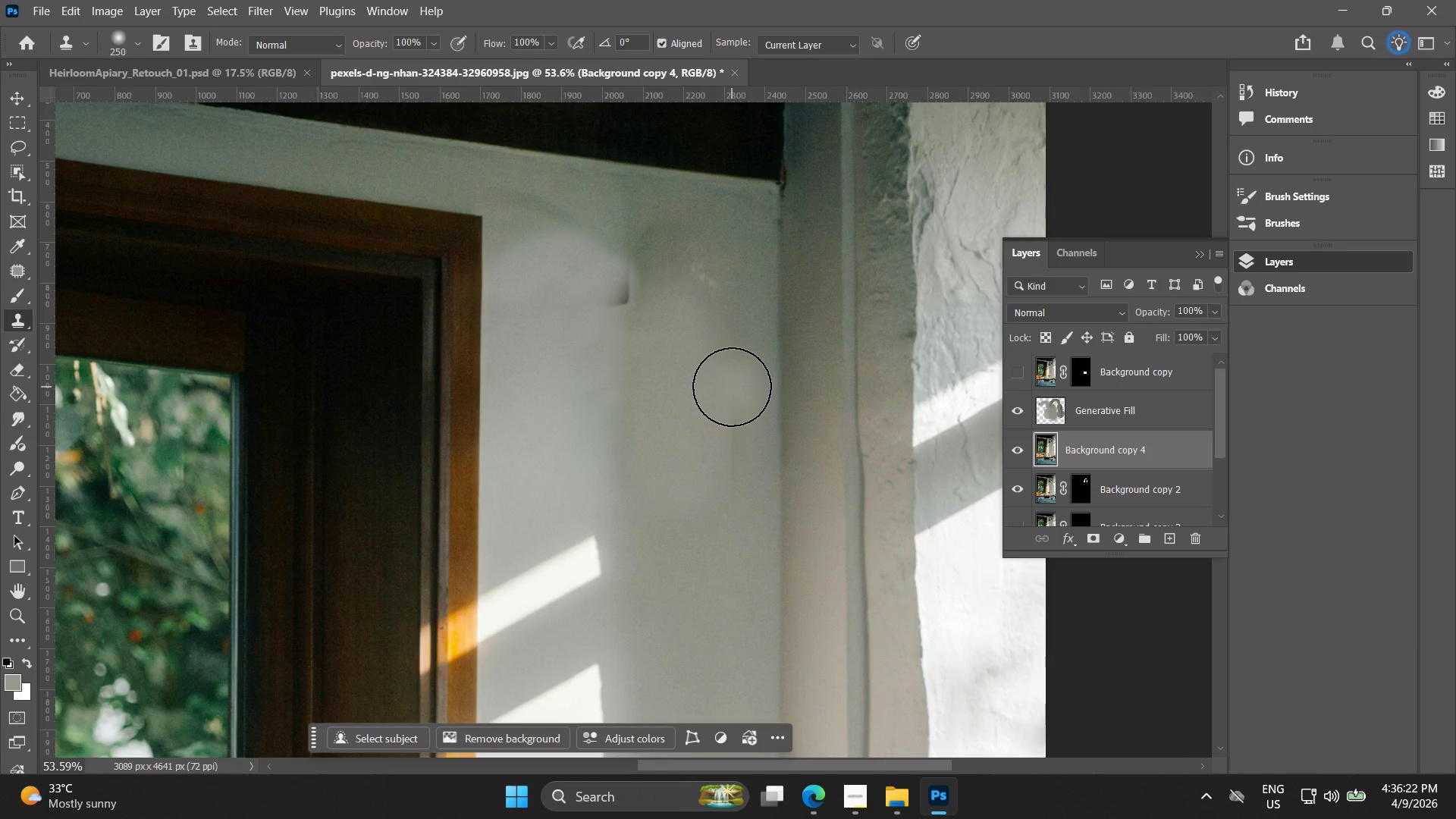 
left_click_drag(start_coordinate=[732, 386], to_coordinate=[722, 403])
 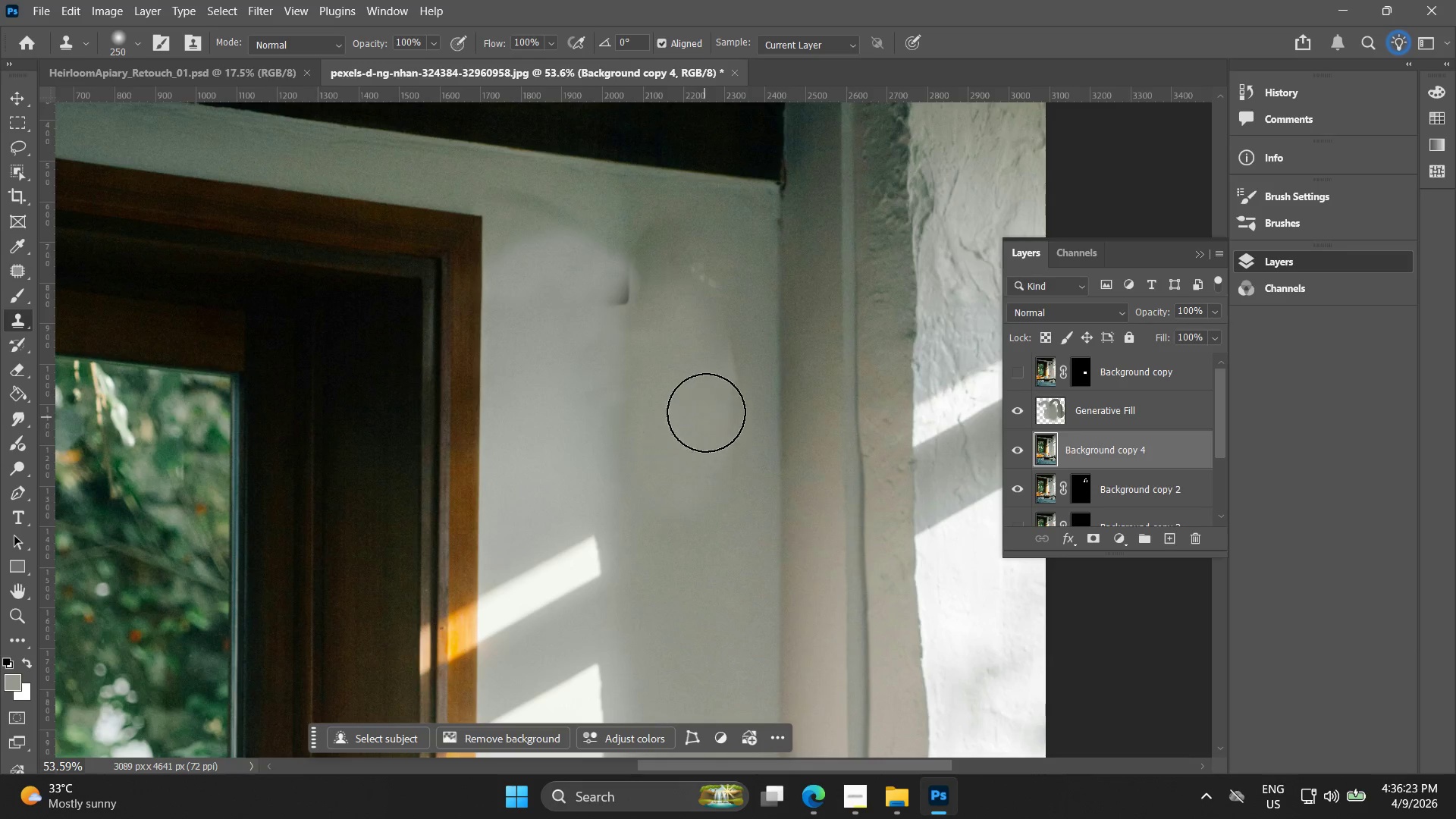 
key(Control+ControlLeft)
 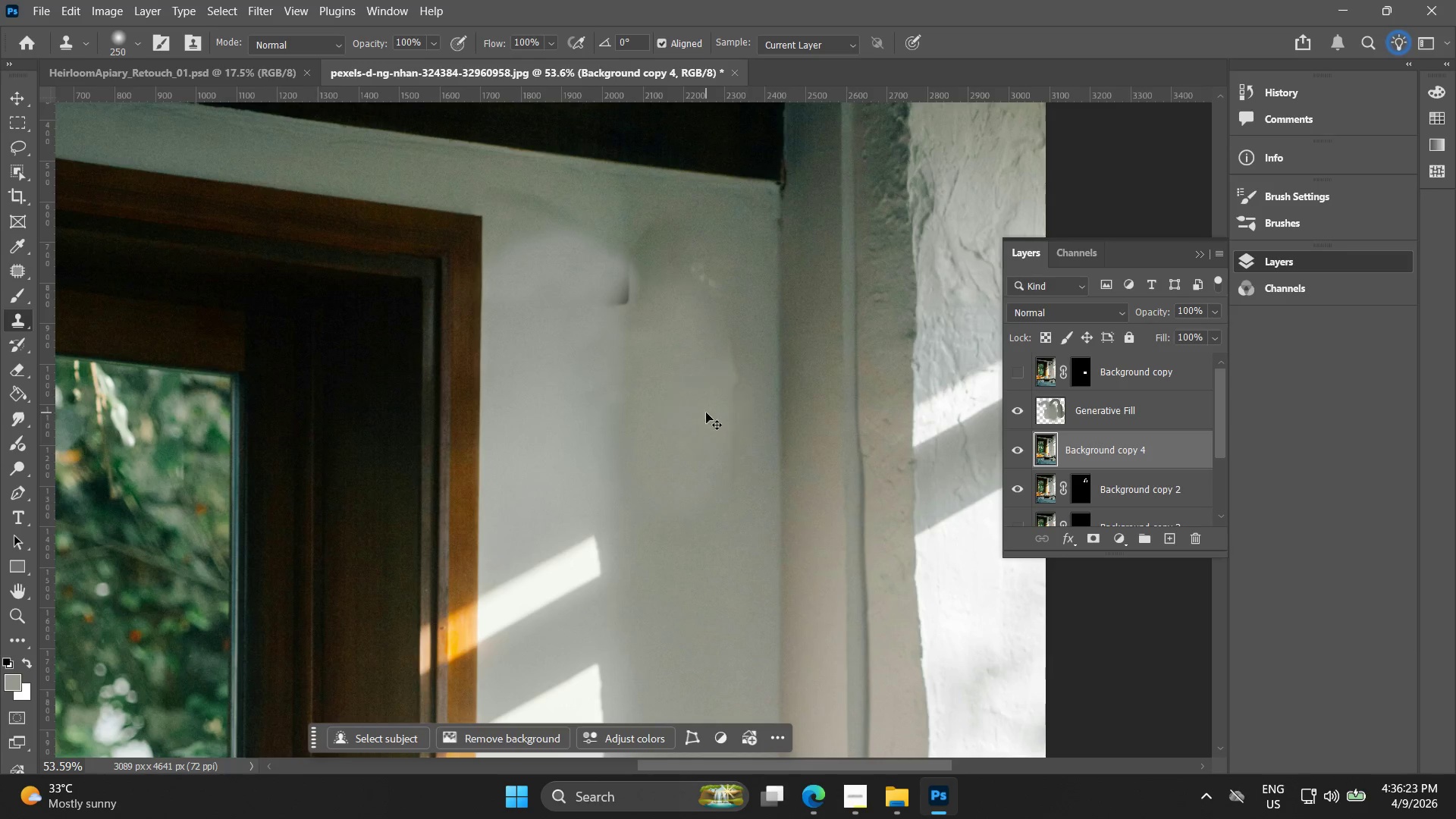 
key(Control+Z)
 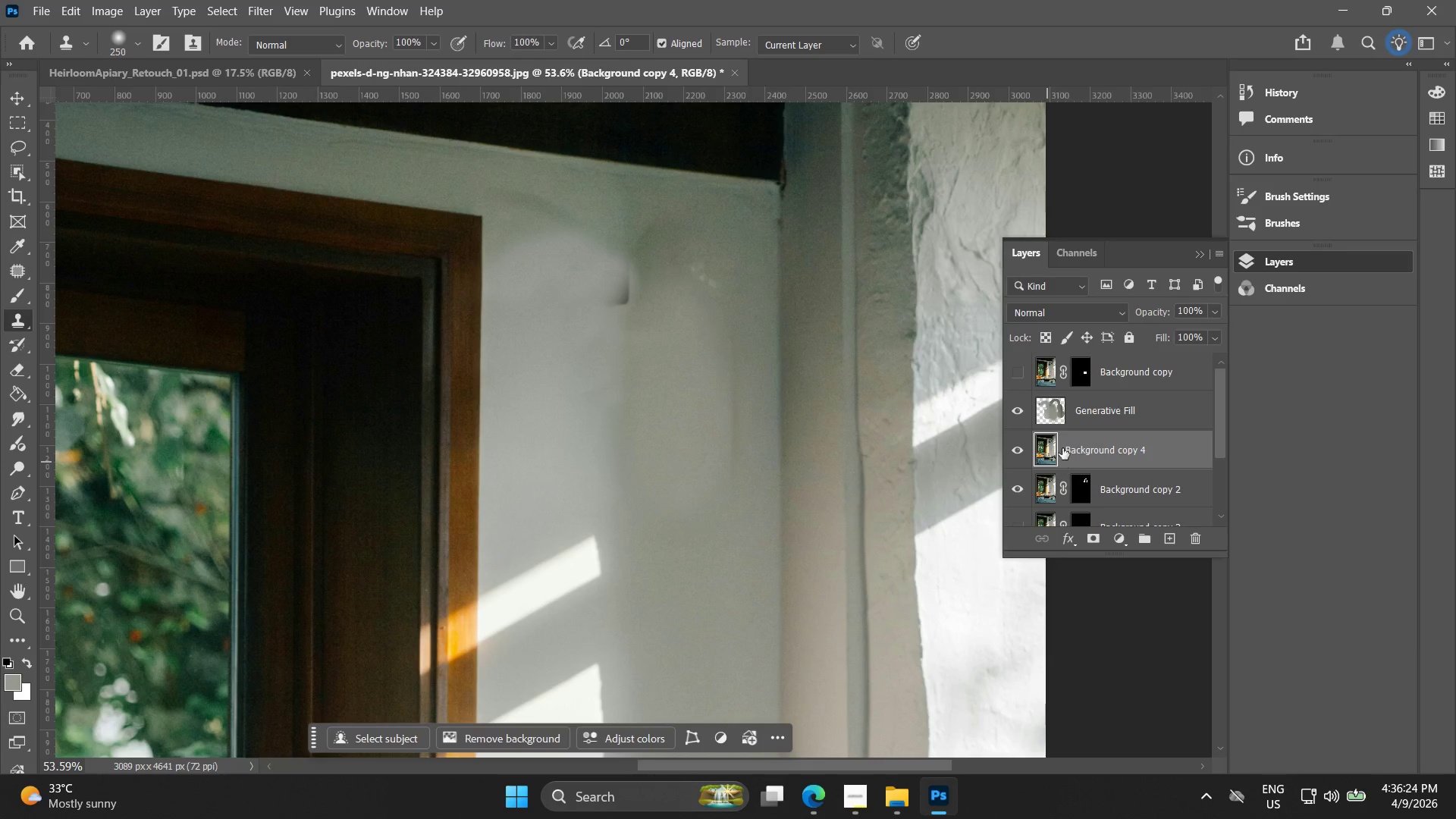 
left_click([1070, 405])
 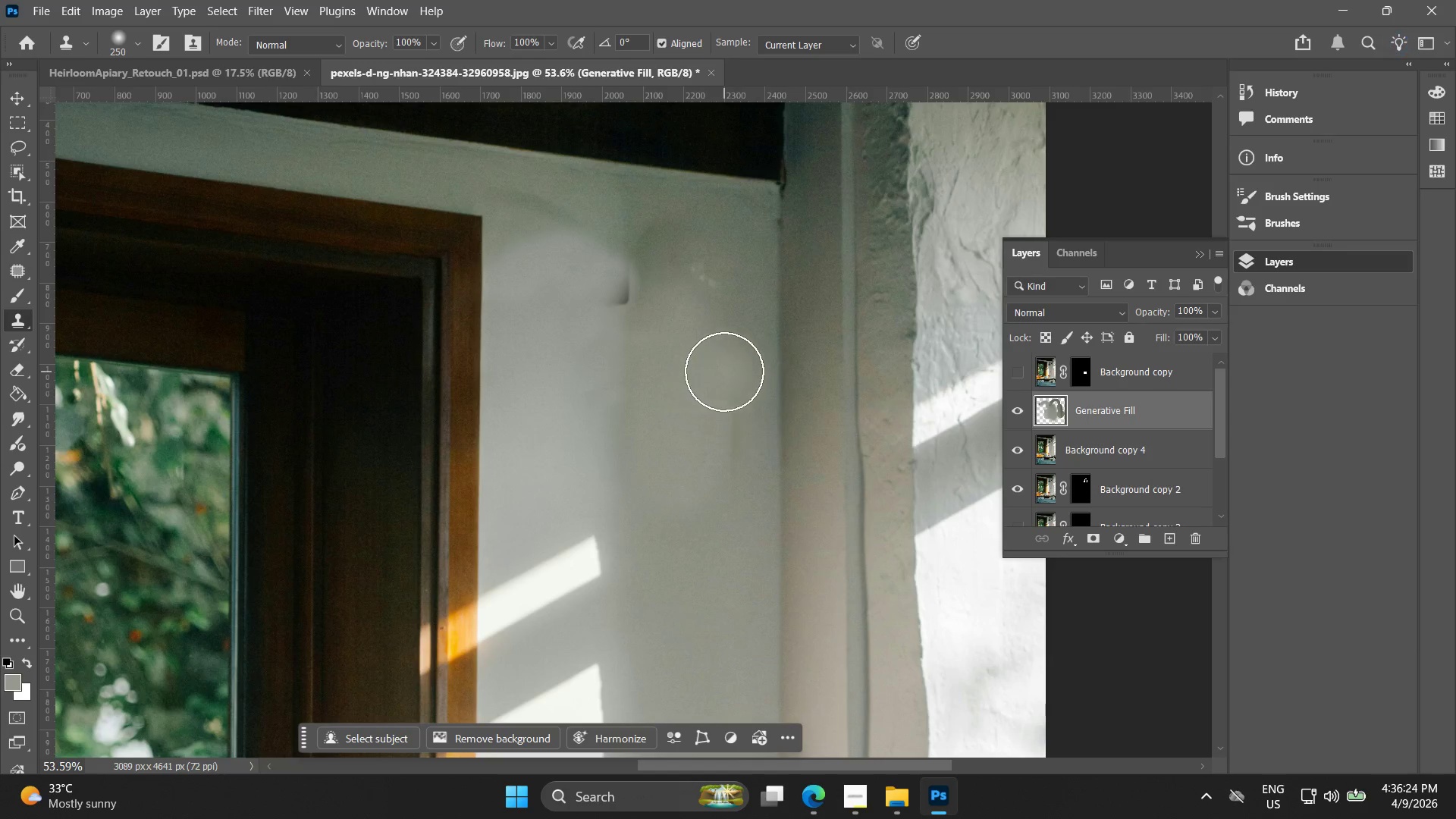 
left_click_drag(start_coordinate=[721, 377], to_coordinate=[723, 446])
 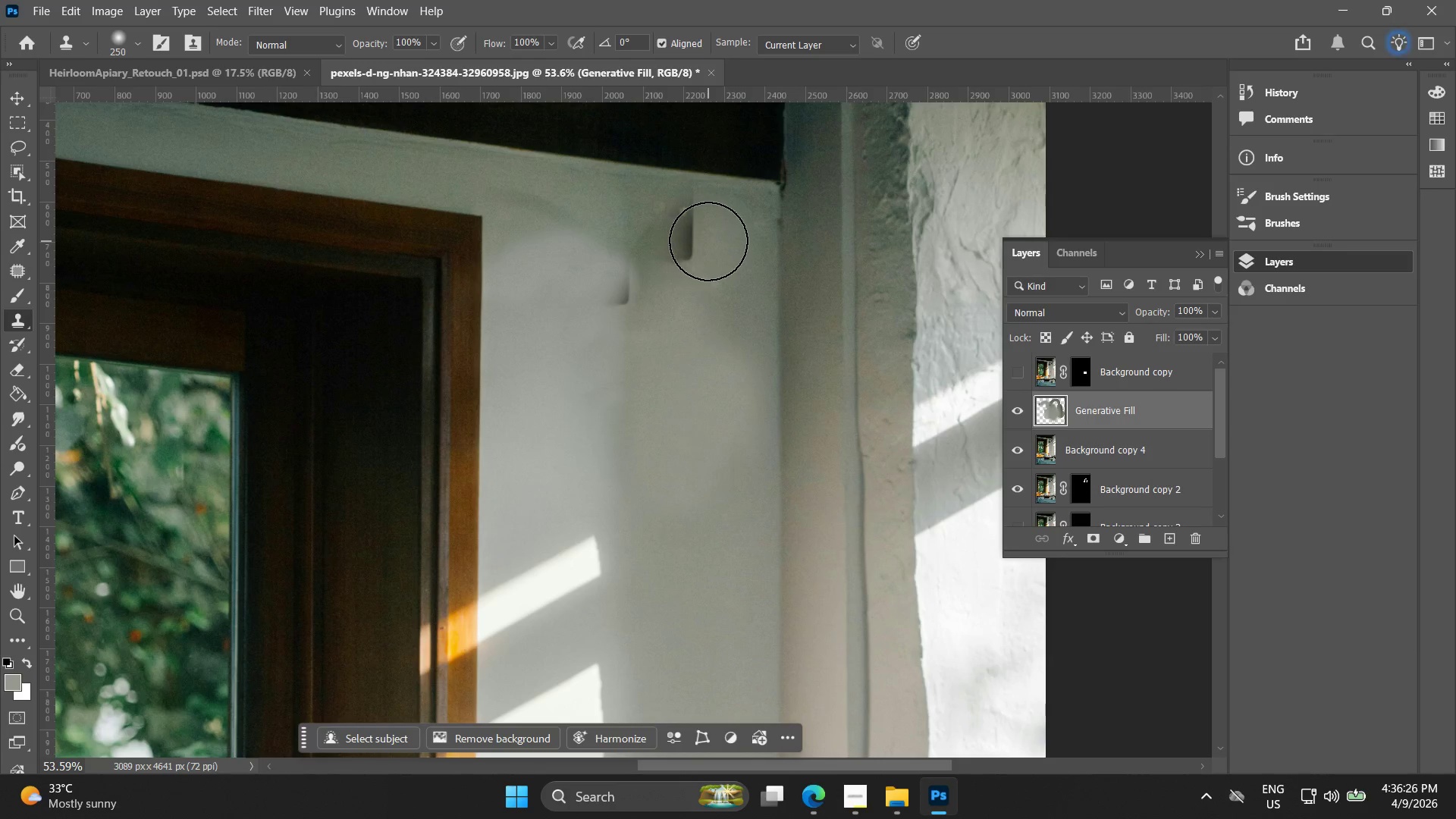 
key(Control+ControlLeft)
 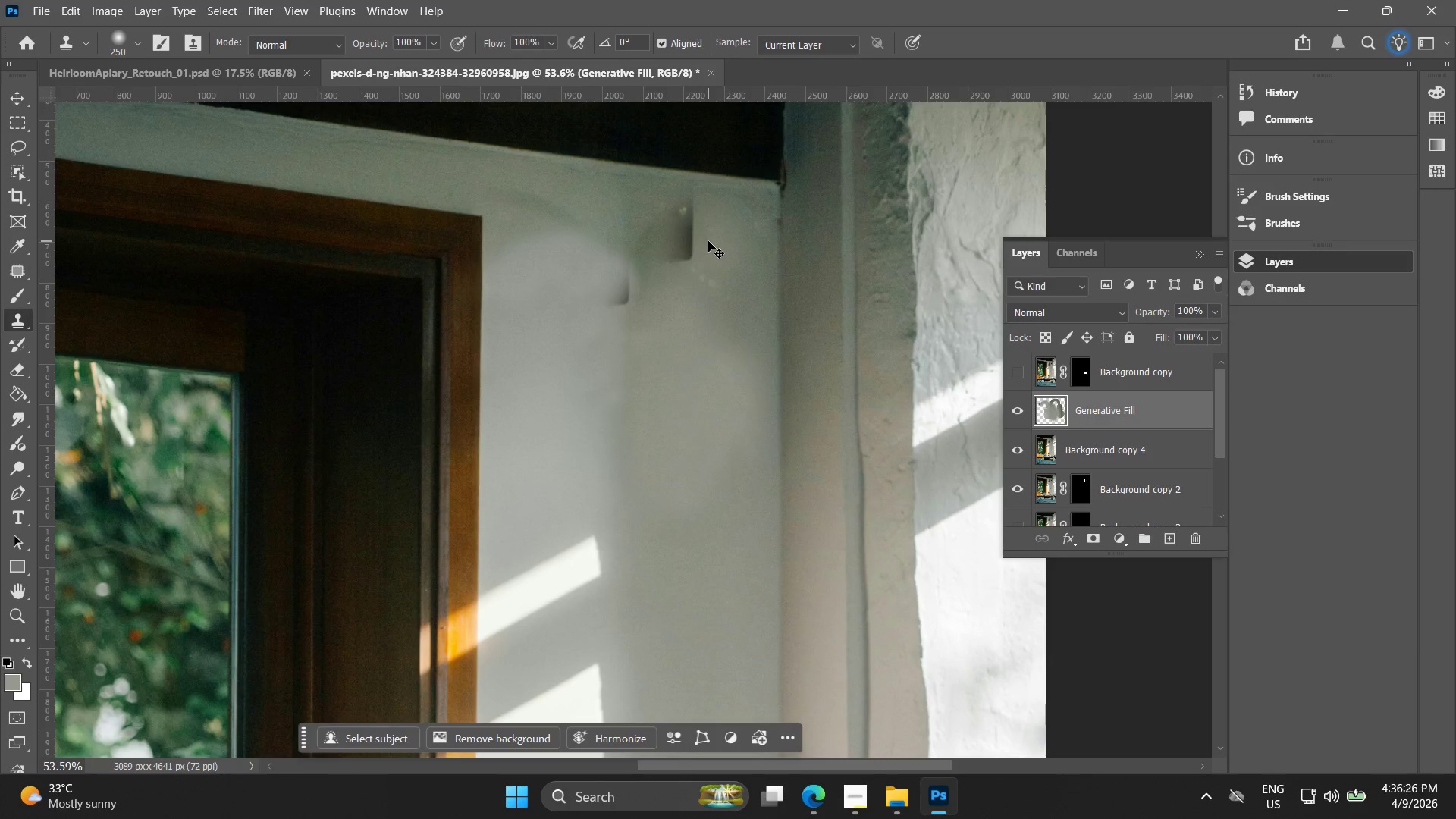 
key(Control+Z)
 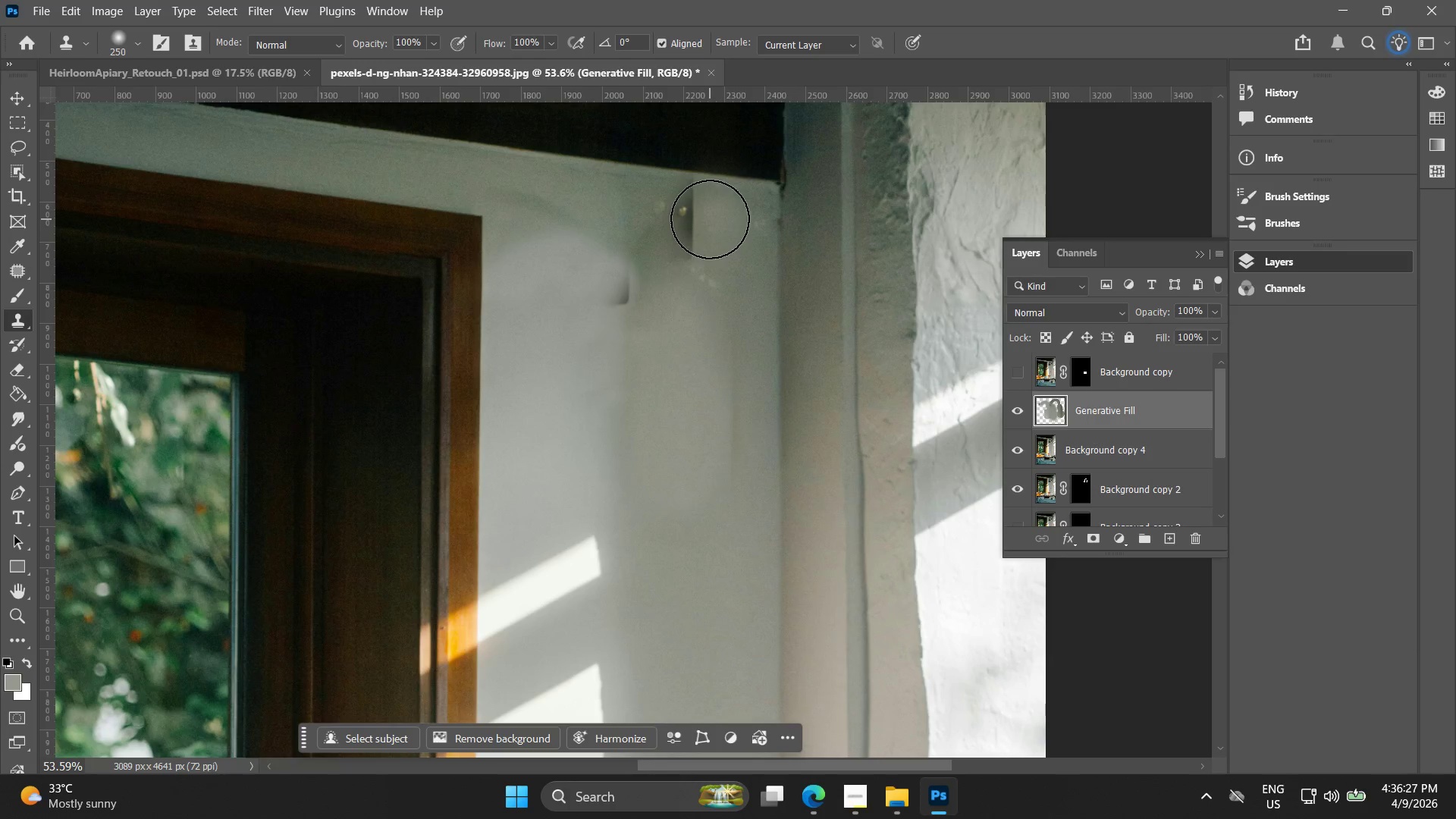 
left_click_drag(start_coordinate=[711, 218], to_coordinate=[682, 223])
 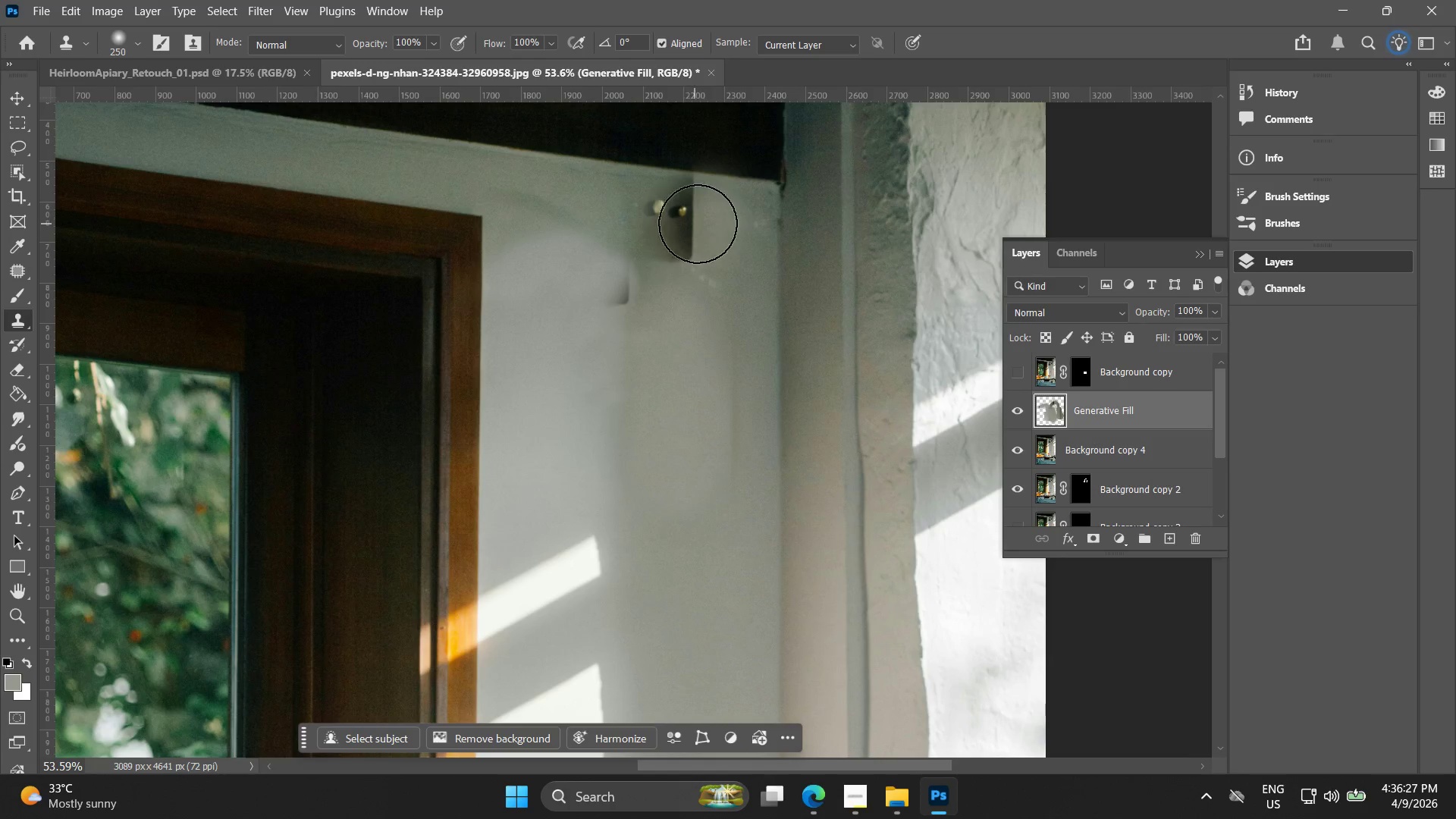 
key(Control+ControlLeft)
 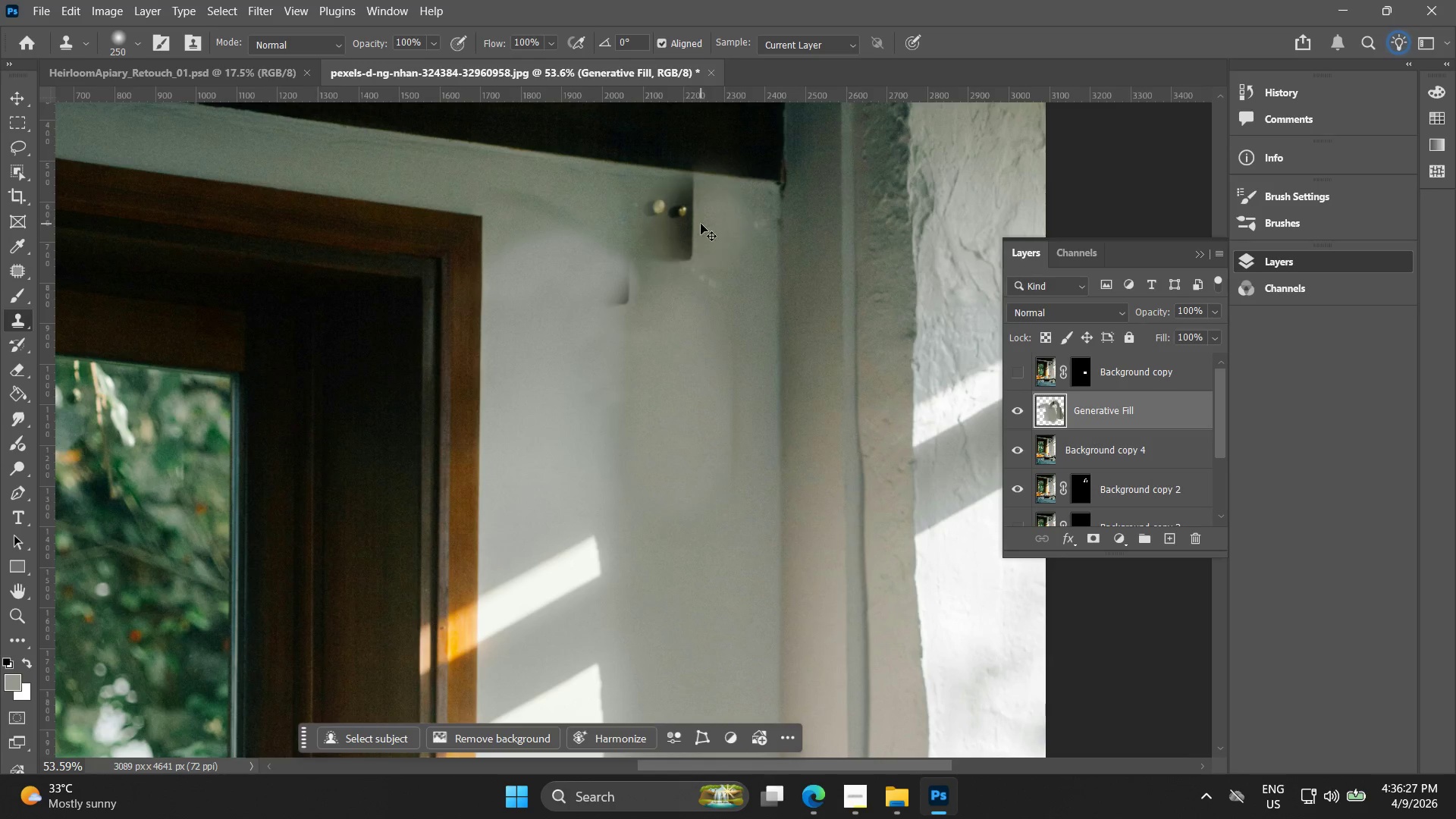 
key(Control+Z)
 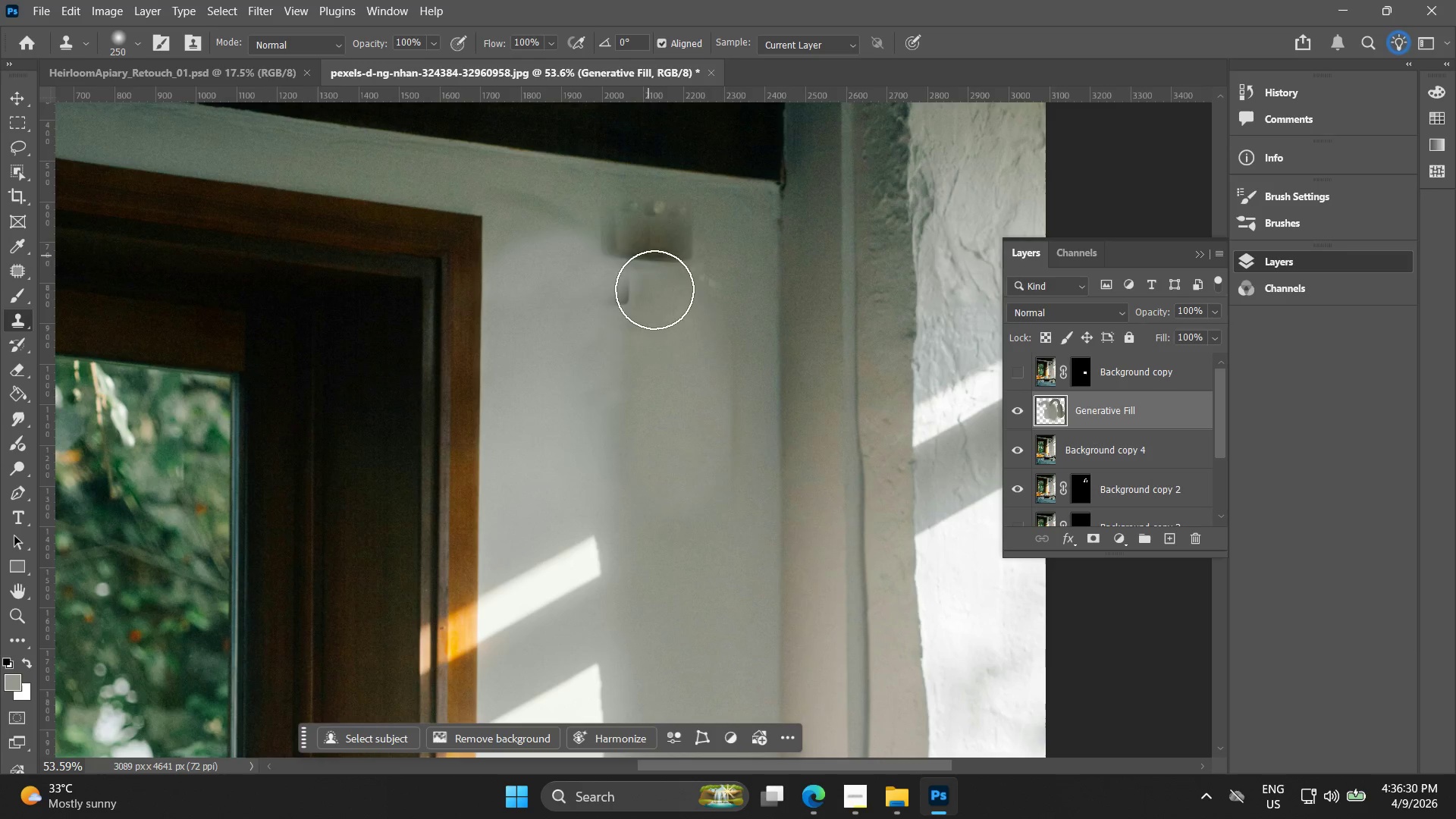 
left_click([1073, 451])
 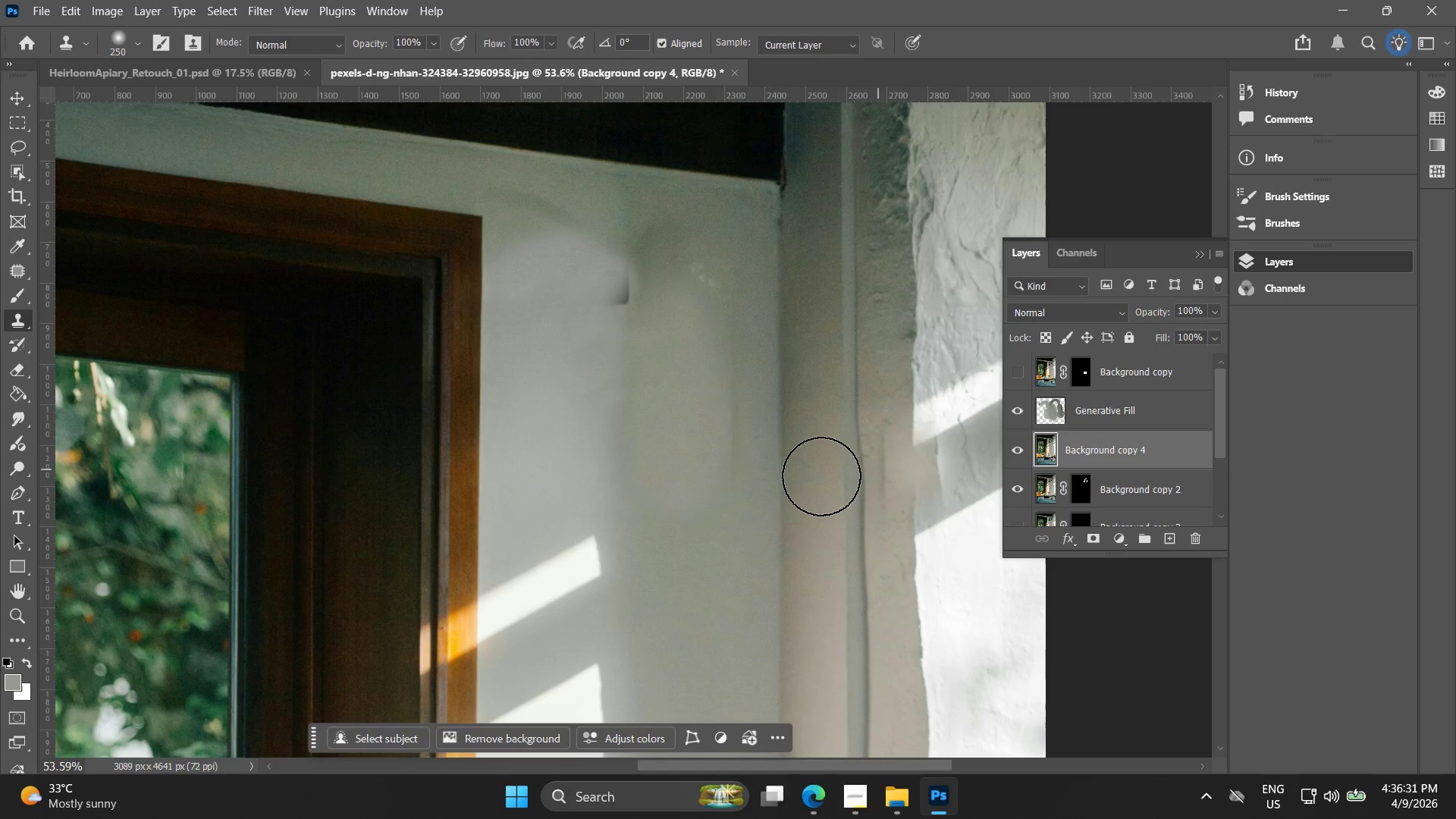 
hold_key(key=AltLeft, duration=0.72)
 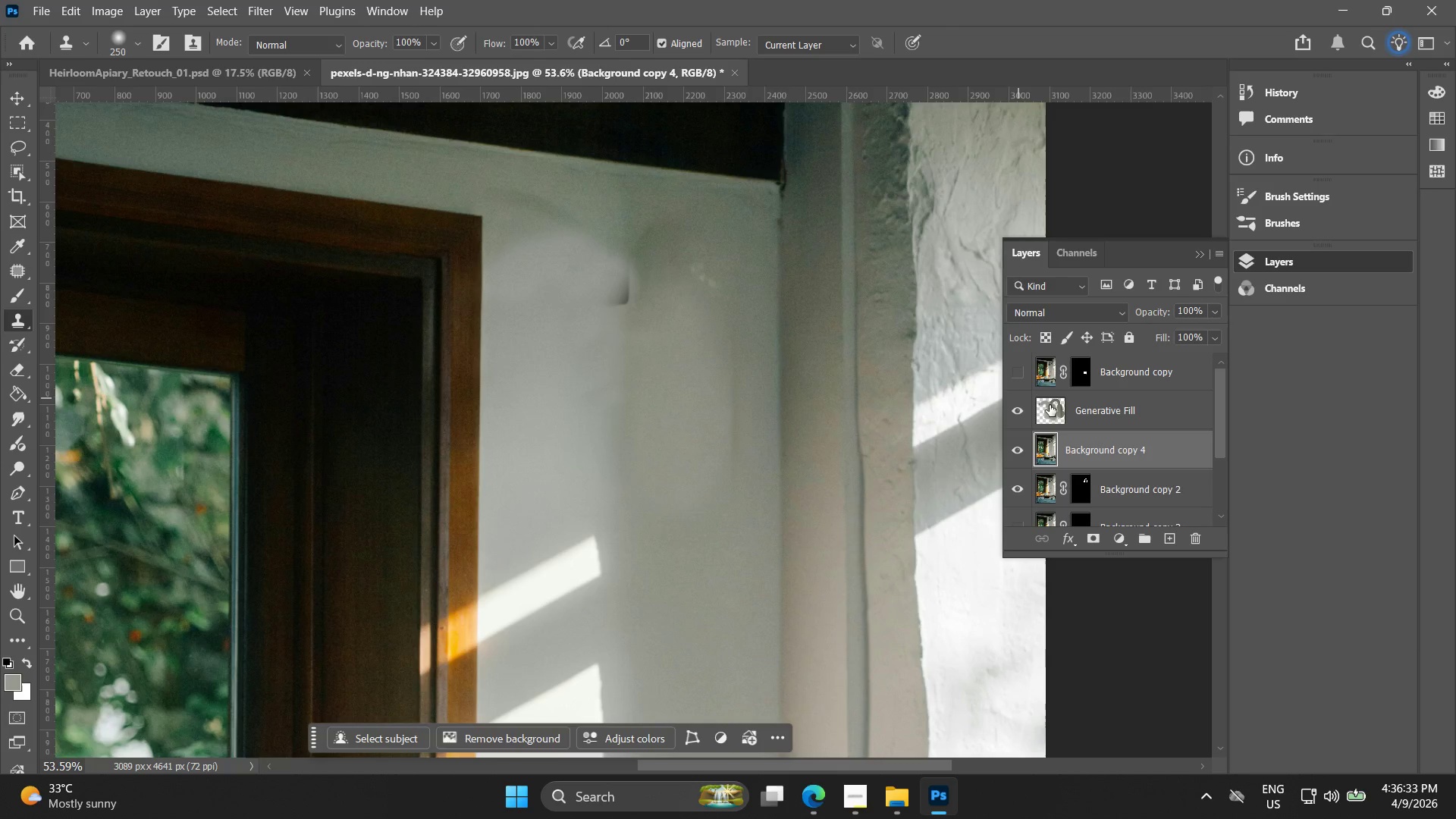 
left_click([1053, 403])
 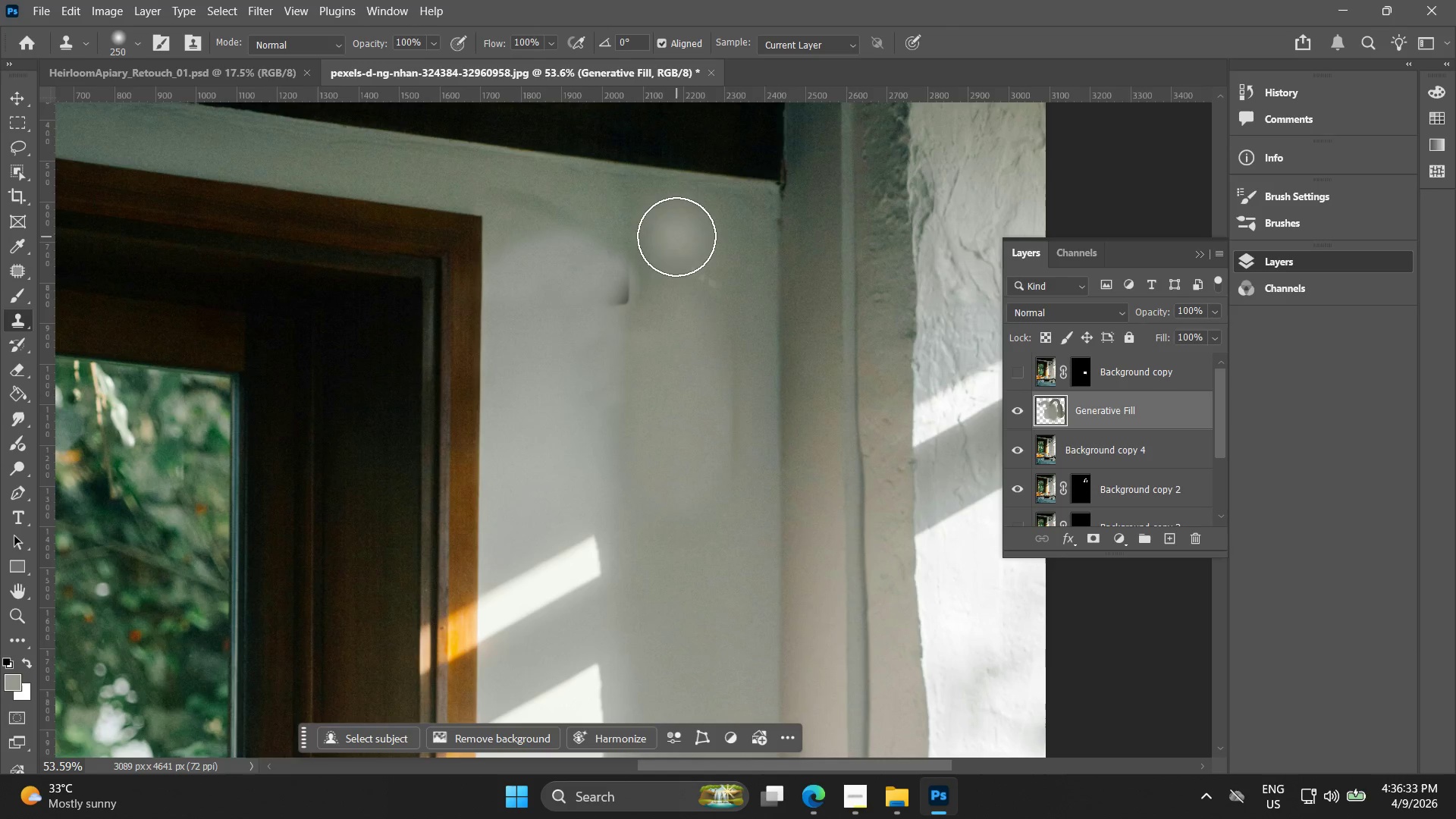 
key(Alt+AltLeft)
 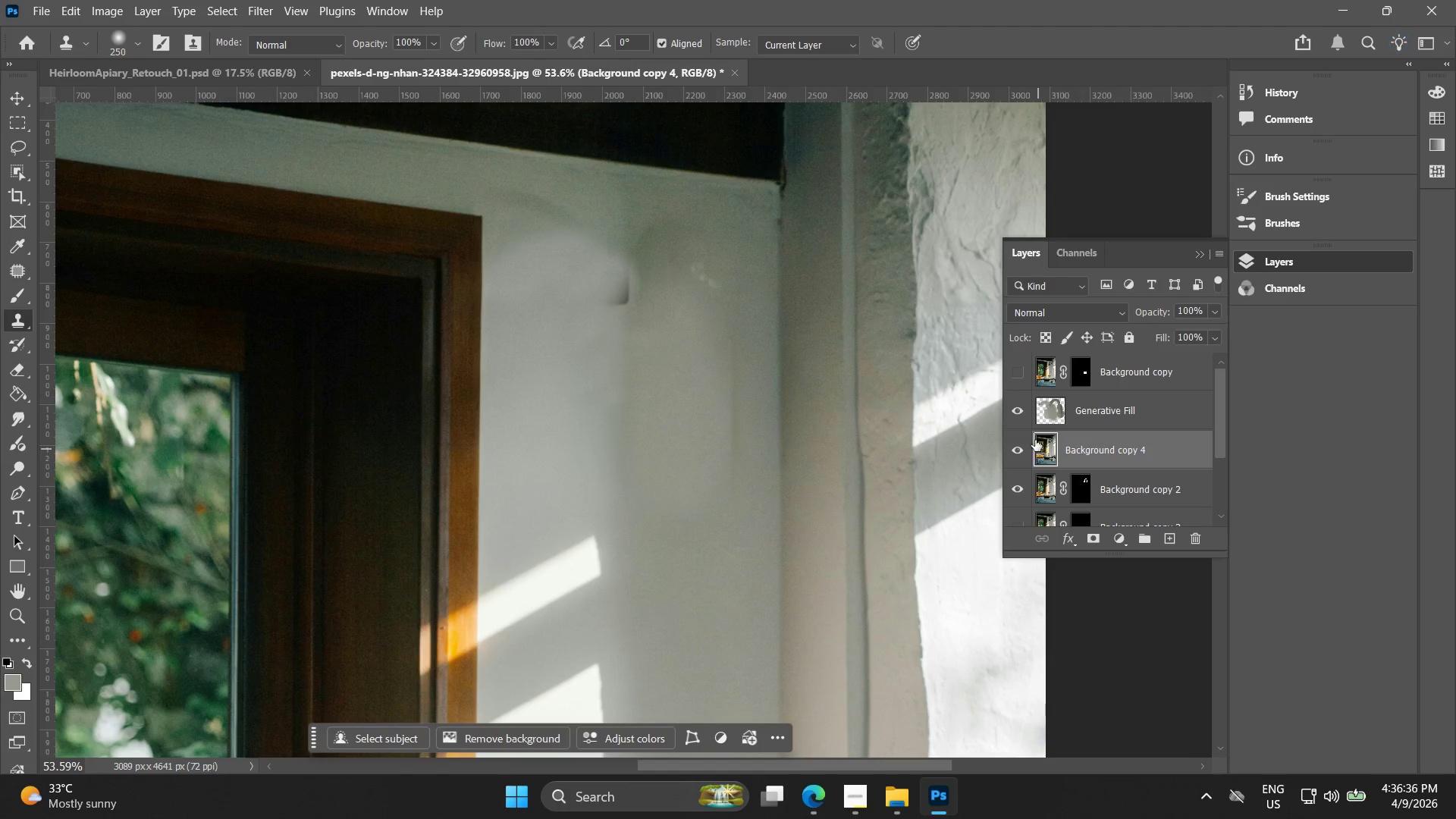 
hold_key(key=AltLeft, duration=0.73)
left_click([576, 187])
 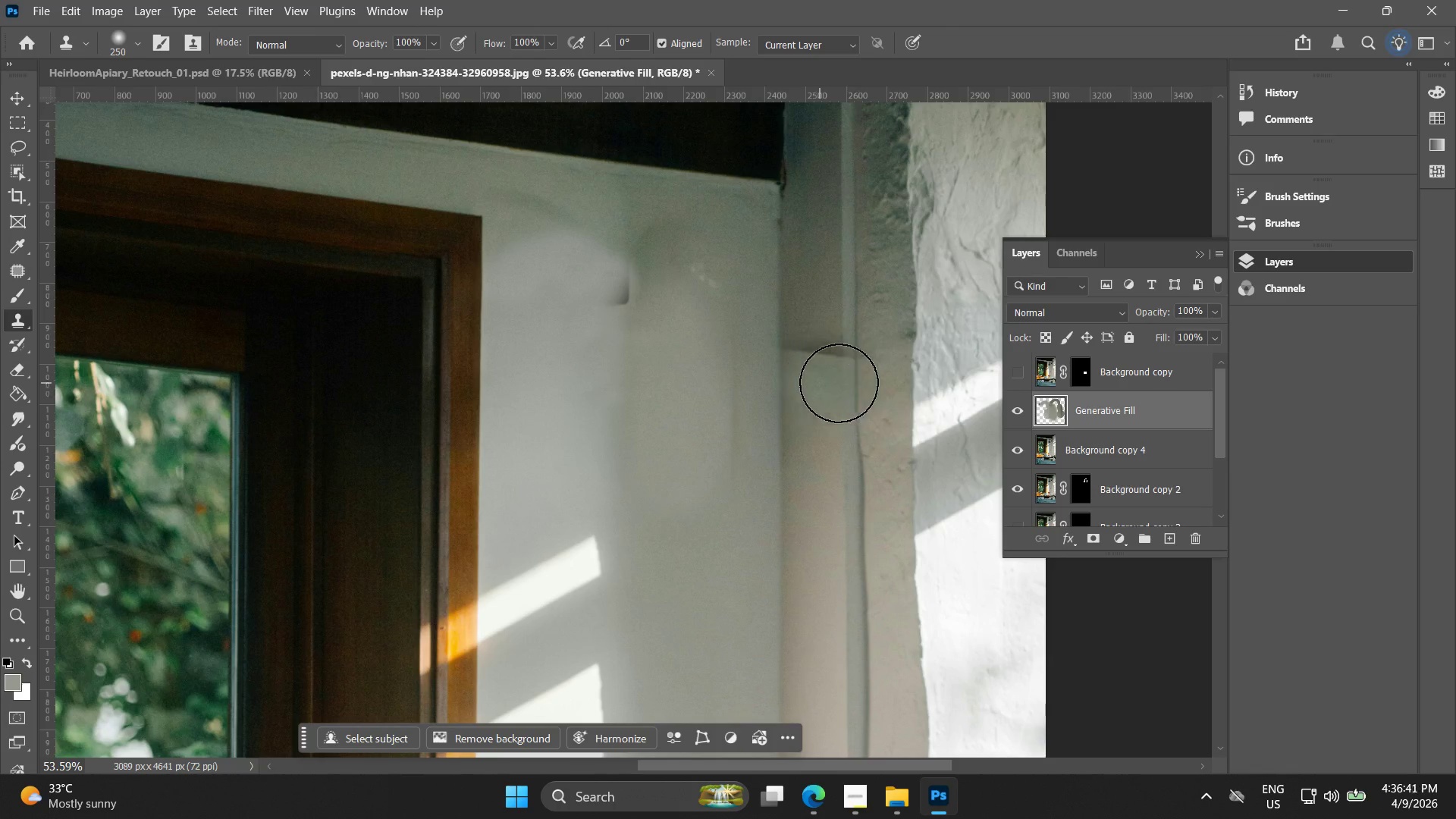 
key(BracketLeft)
 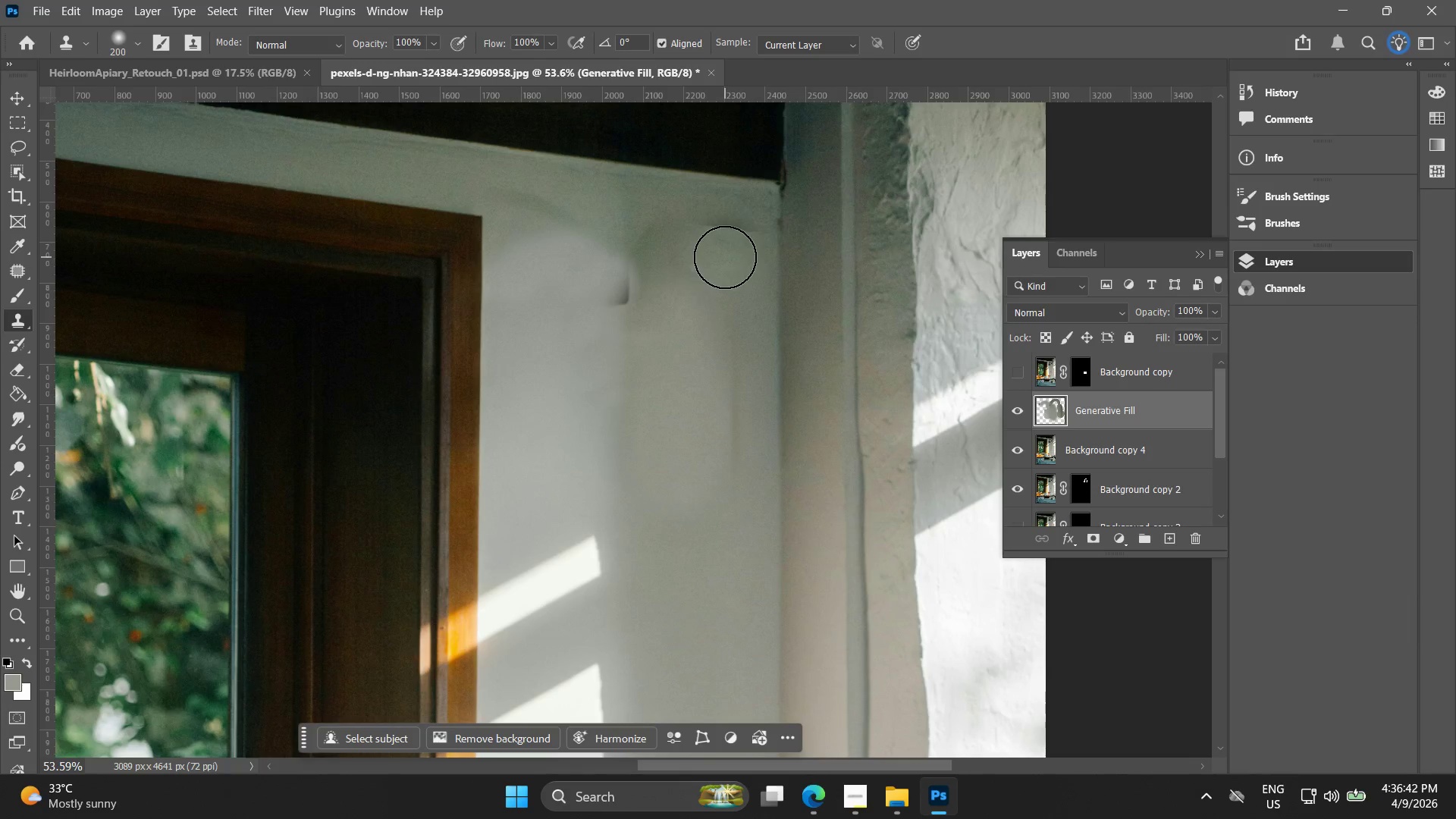 
key(BracketLeft)
 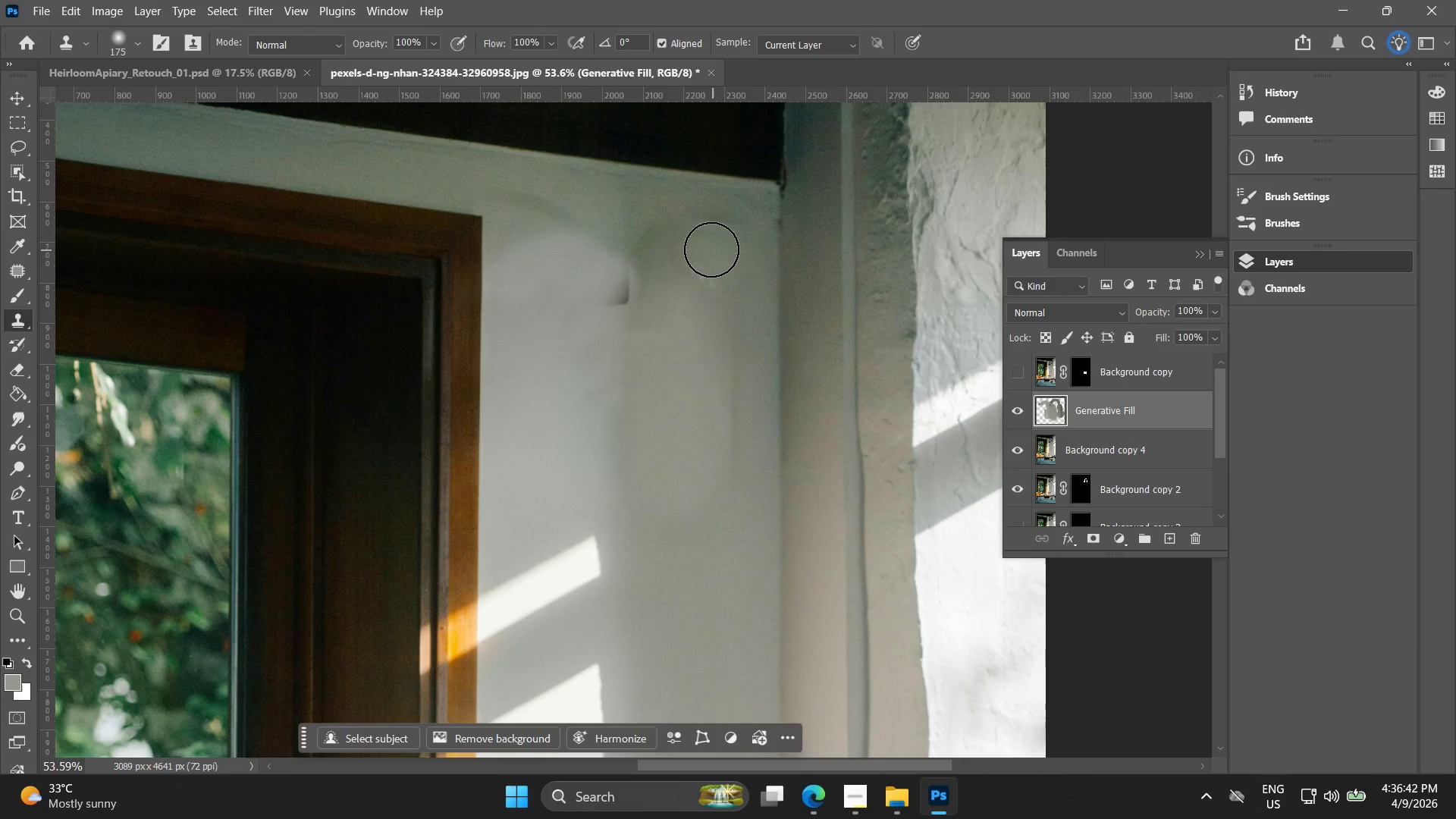 
key(BracketLeft)
 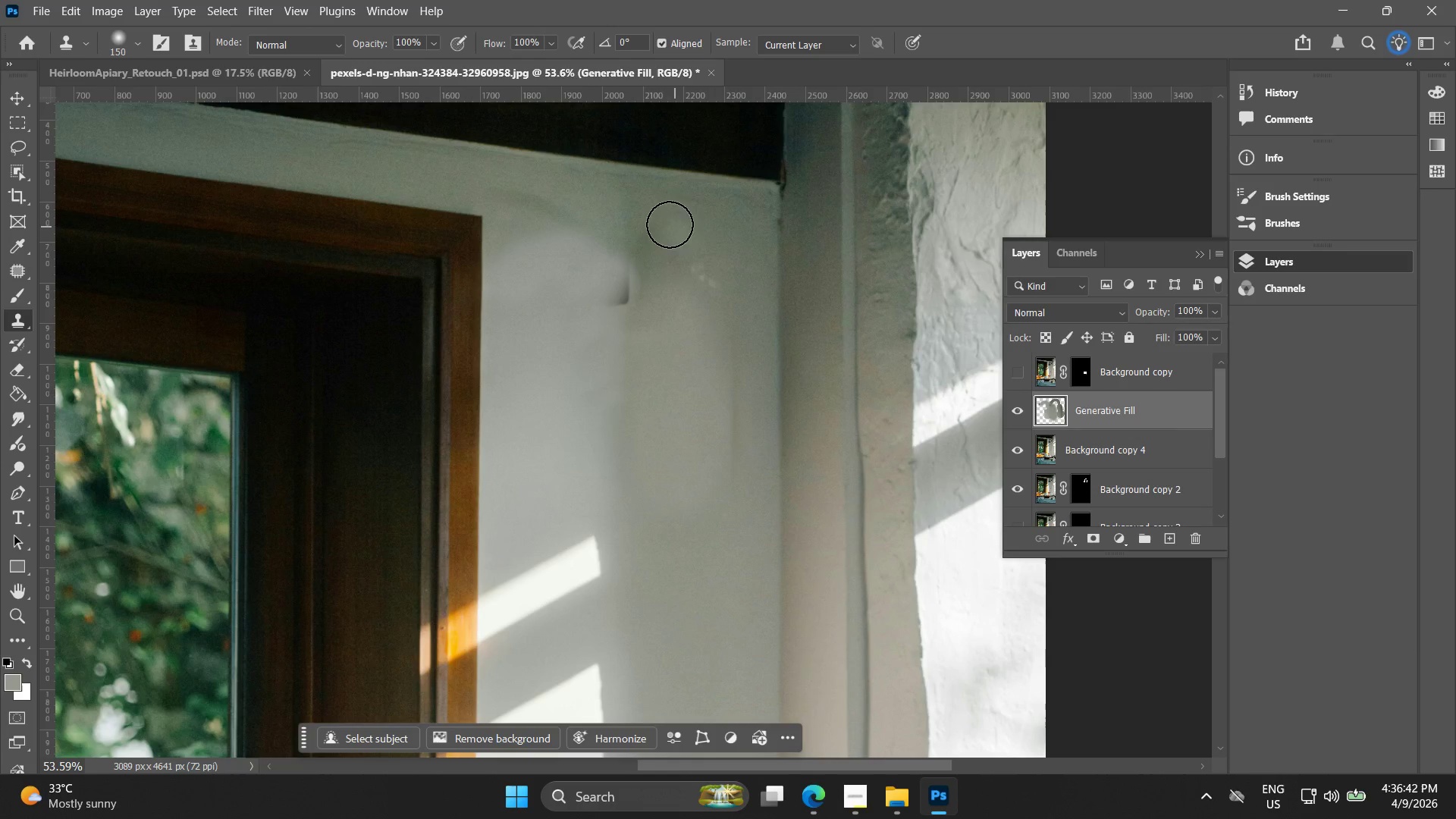 
key(BracketLeft)
 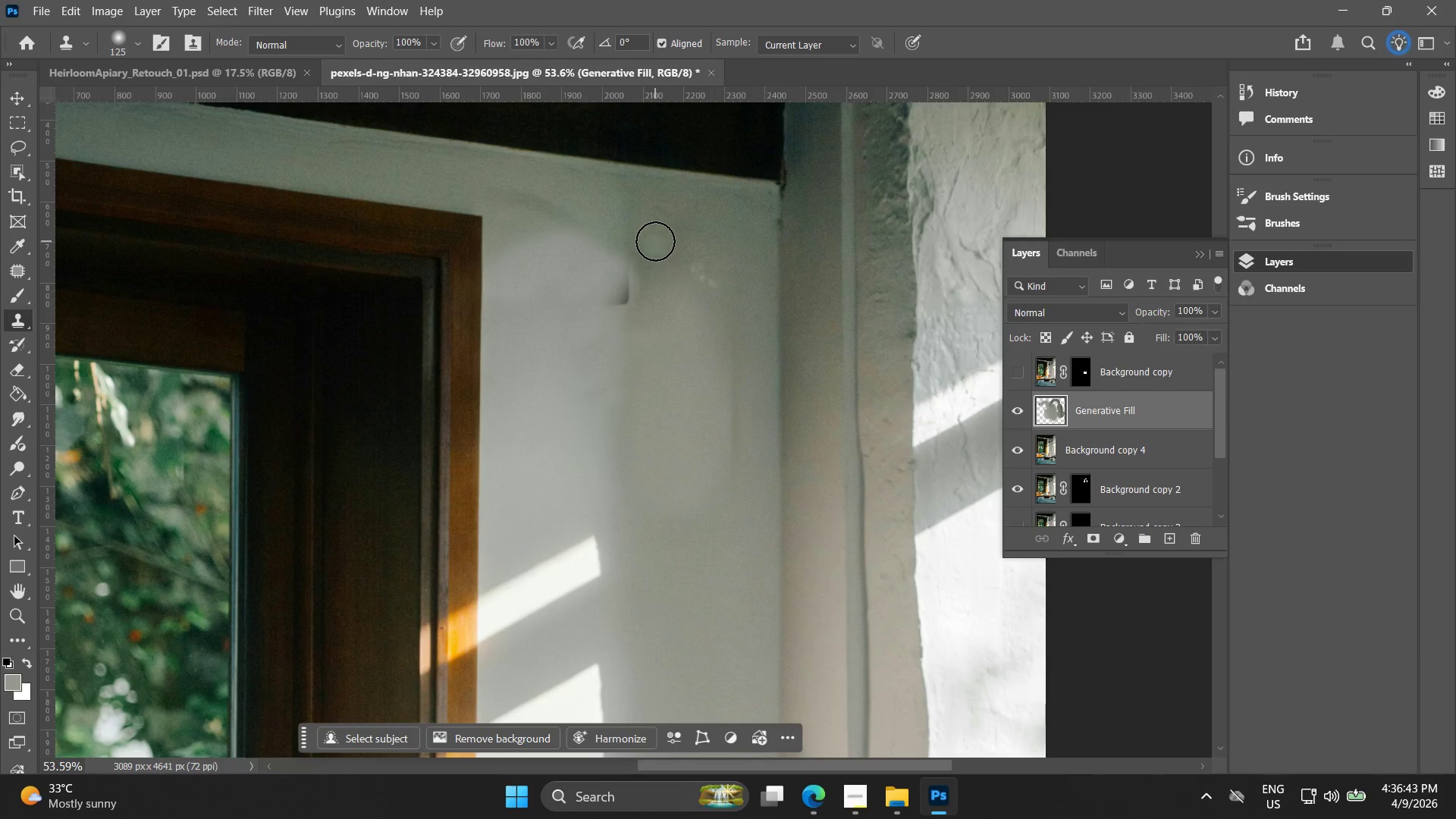 
key(BracketLeft)
 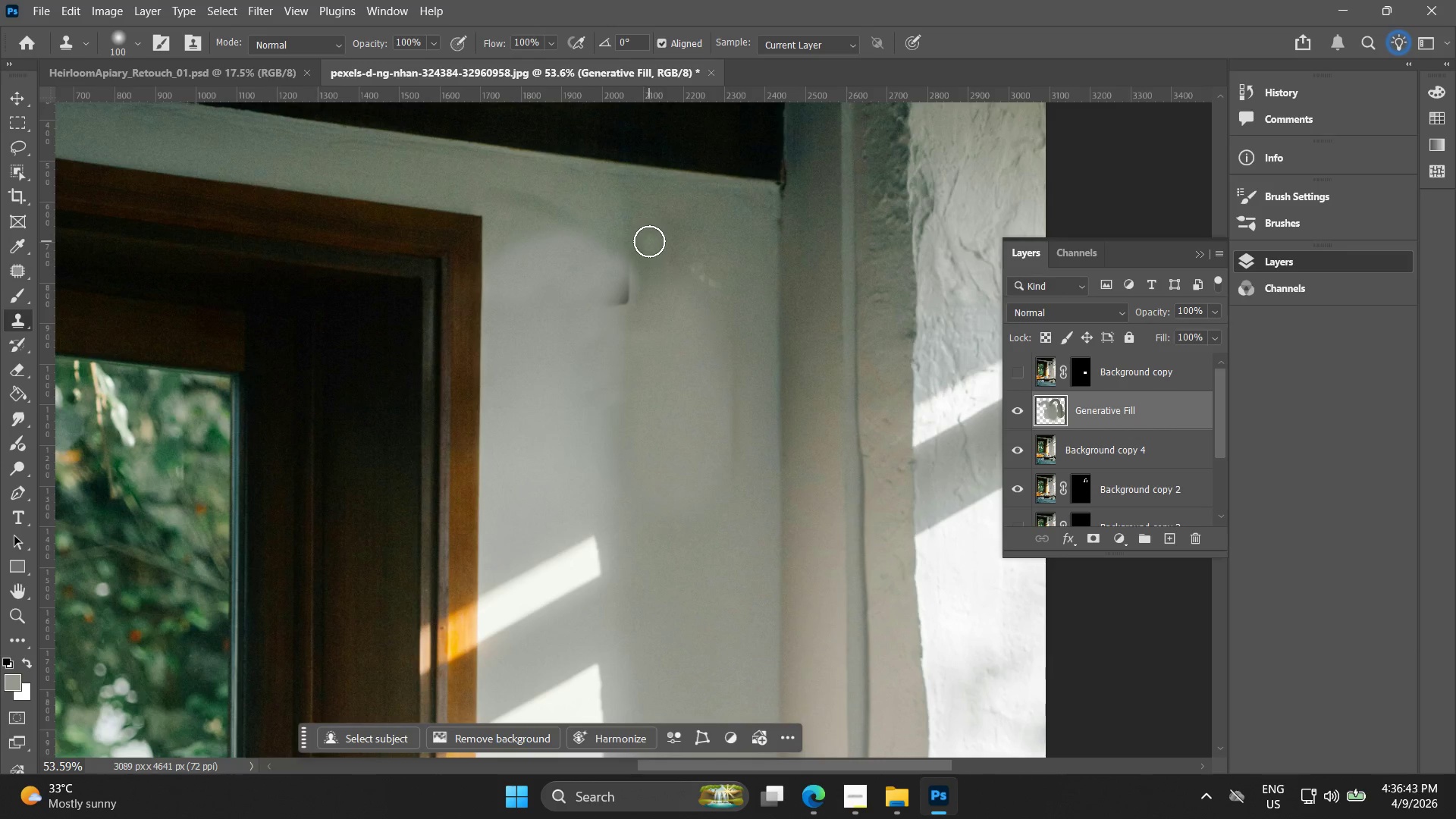 
left_click_drag(start_coordinate=[646, 240], to_coordinate=[703, 261])
 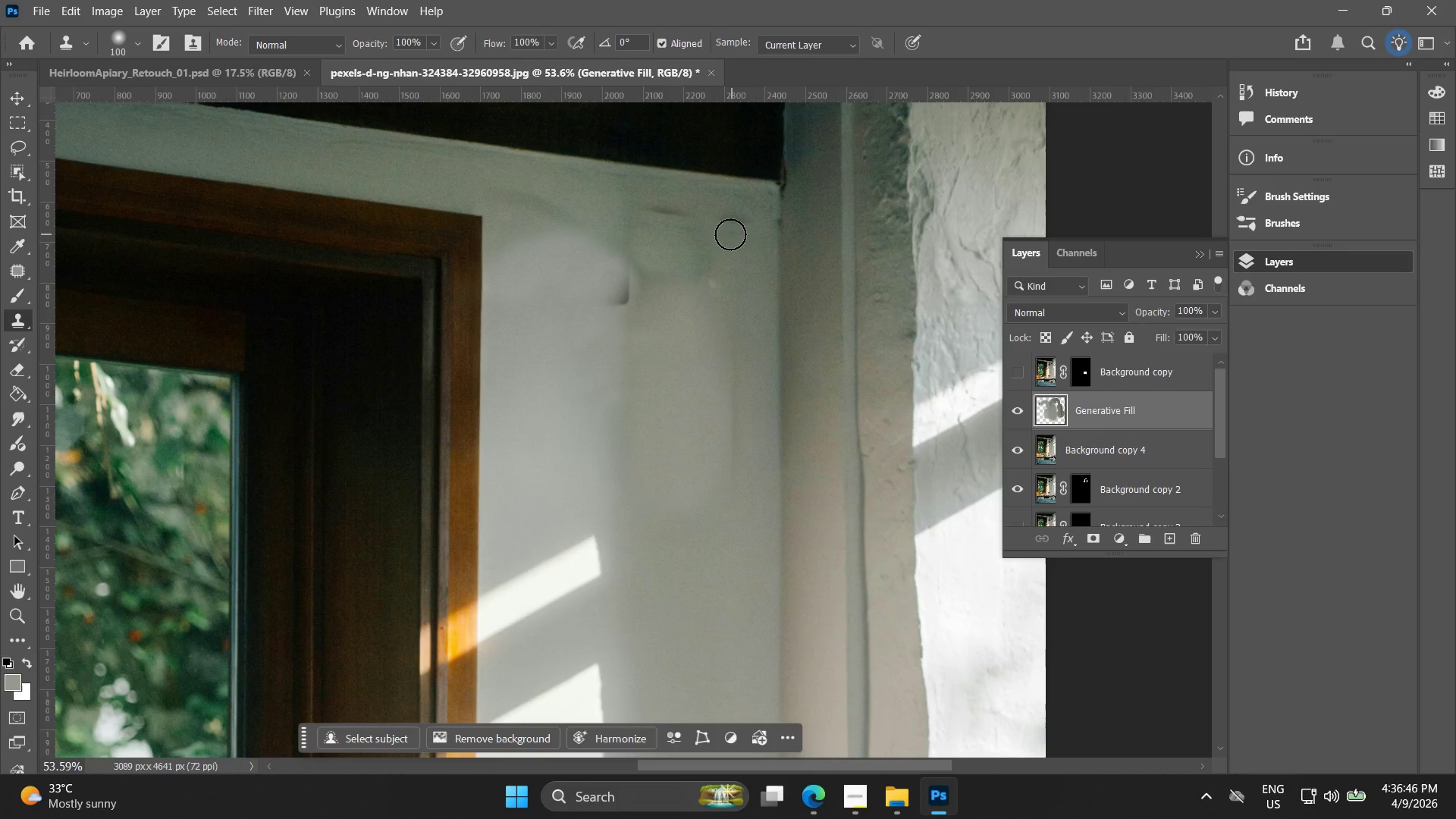 
hold_key(key=AltLeft, duration=0.7)
 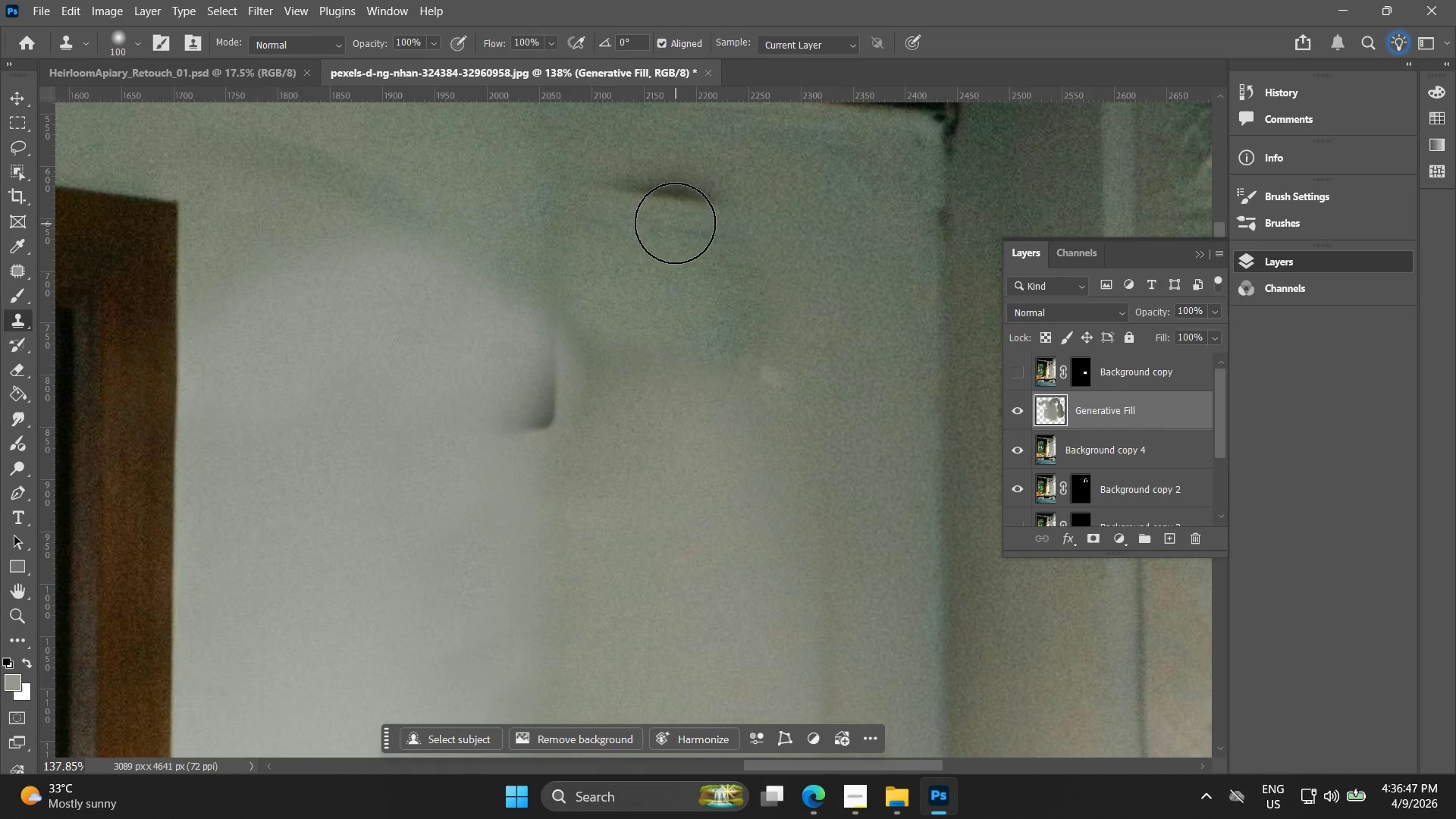 
hold_key(key=AltLeft, duration=12.8)
 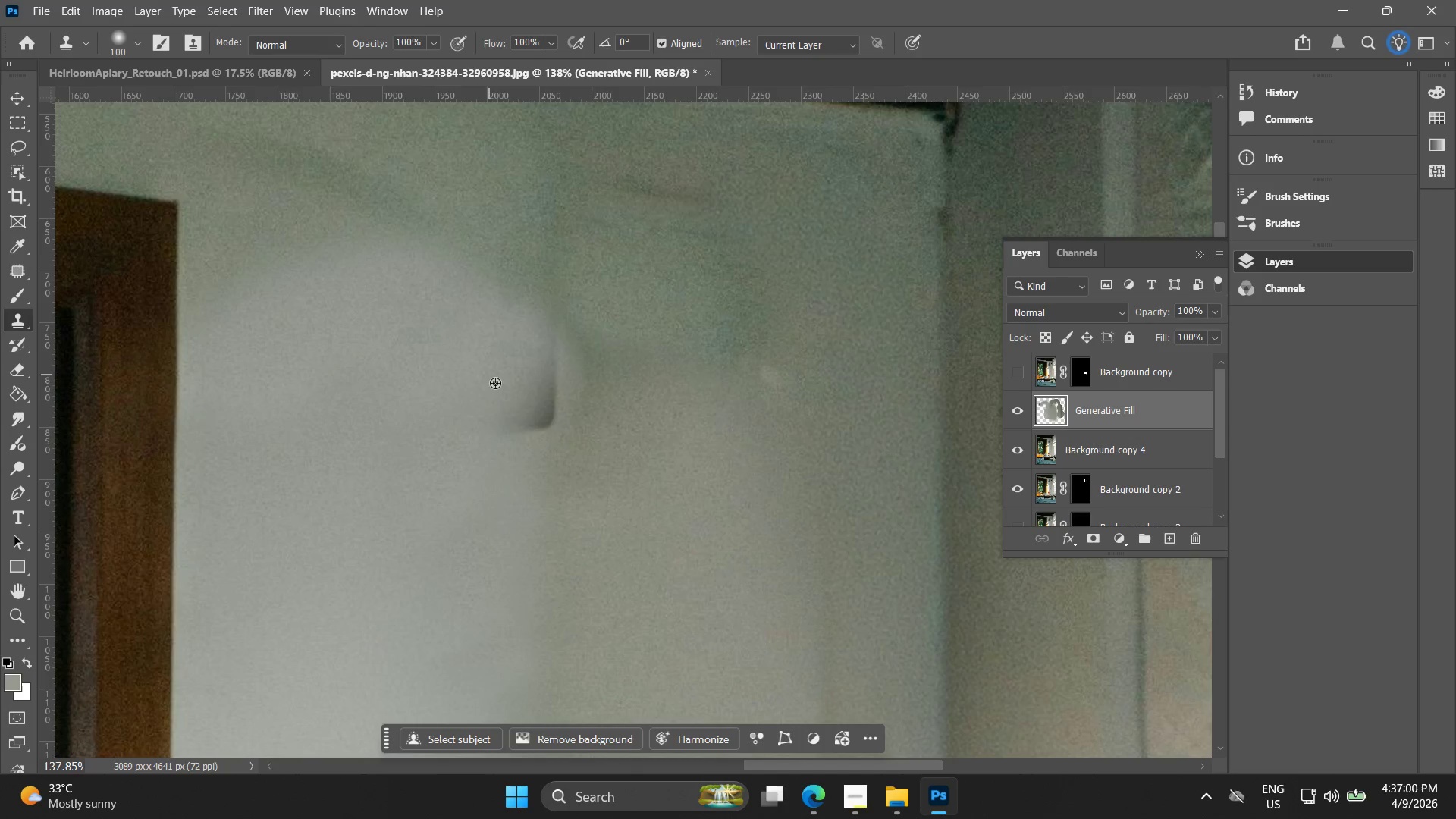 
scroll: coordinate [676, 224], scroll_direction: up, amount: 10.0
 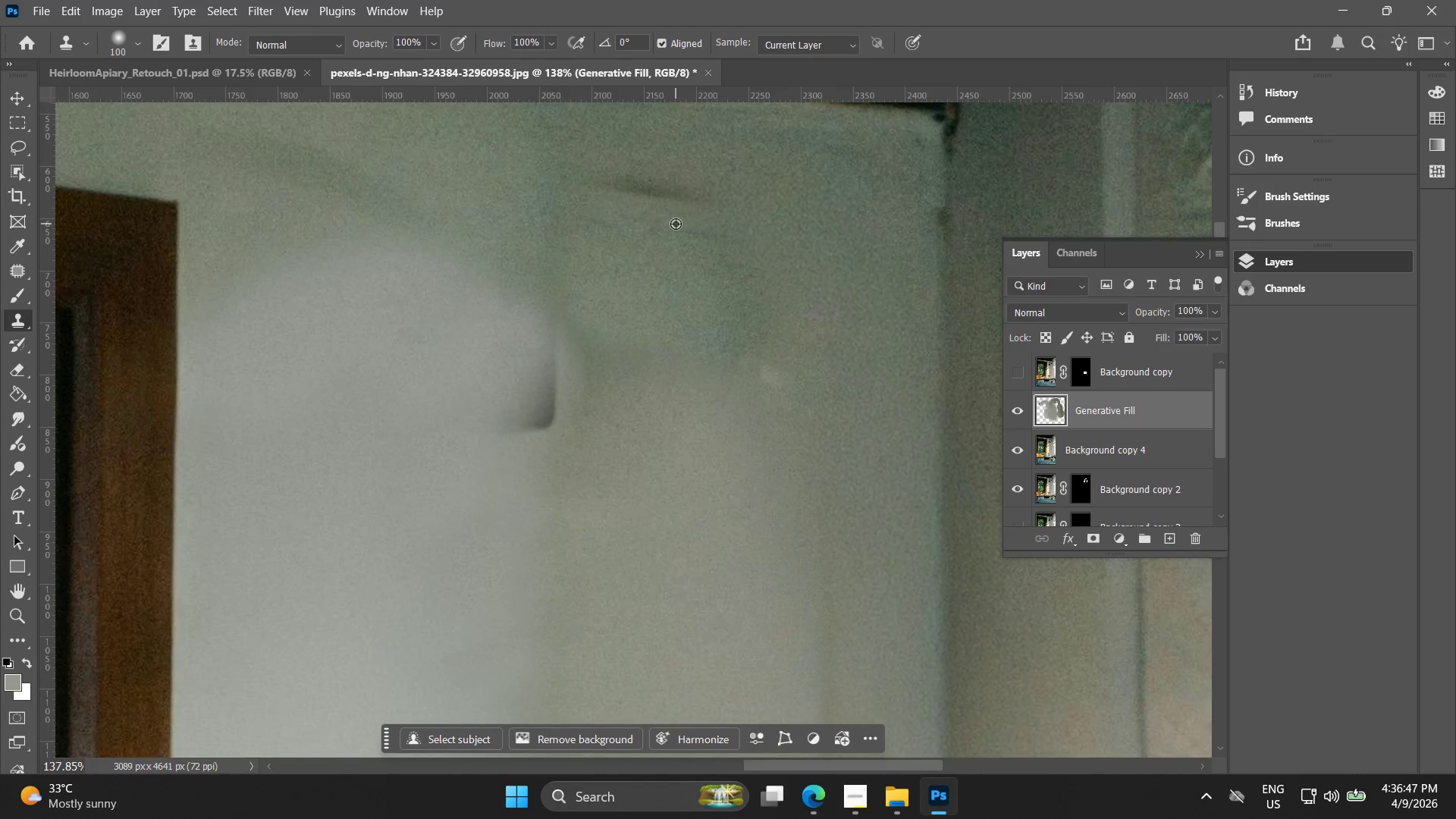 
left_click_drag(start_coordinate=[15, 371], to_coordinate=[27, 368])
 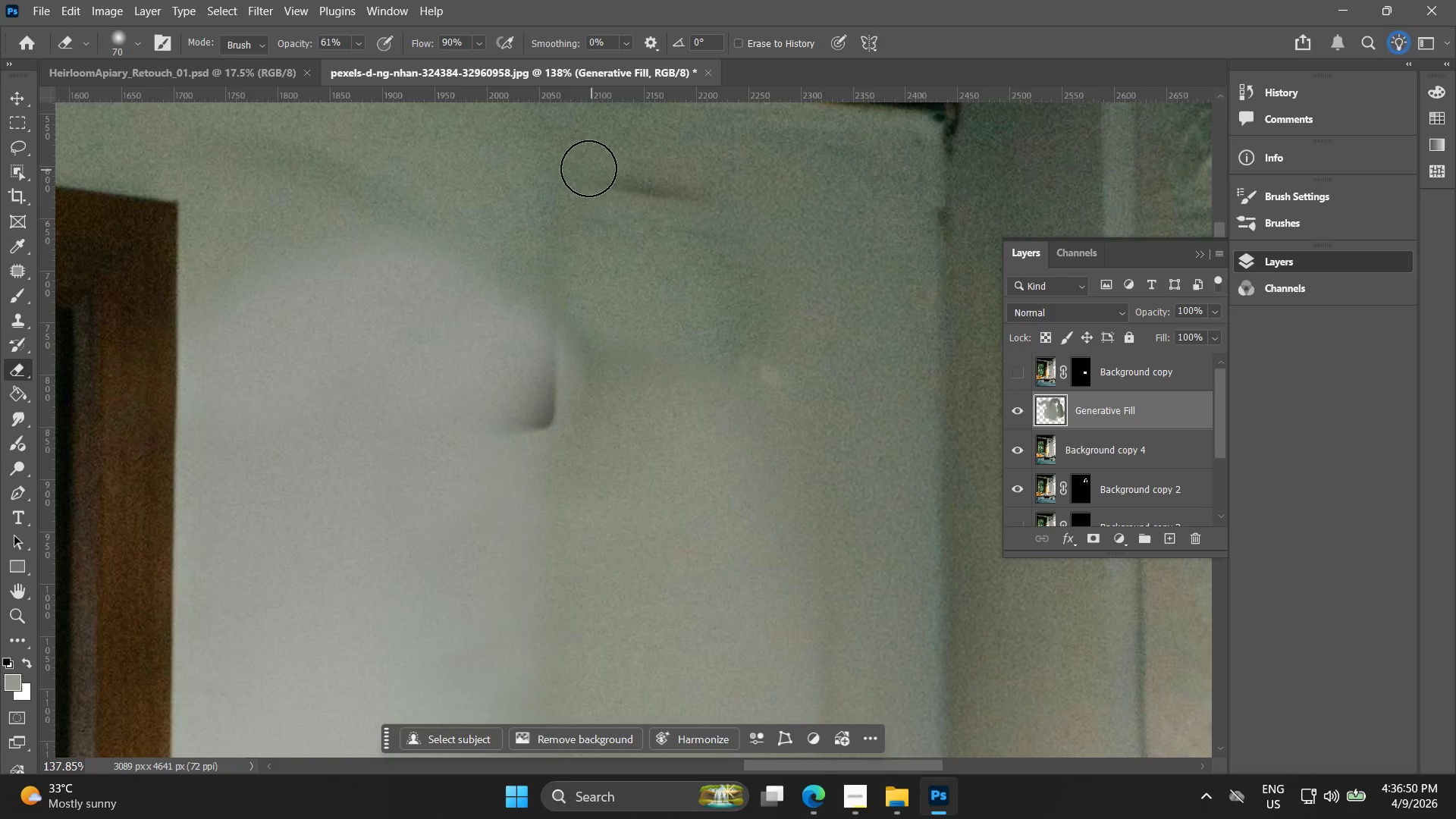 
left_click_drag(start_coordinate=[588, 168], to_coordinate=[660, 170])
 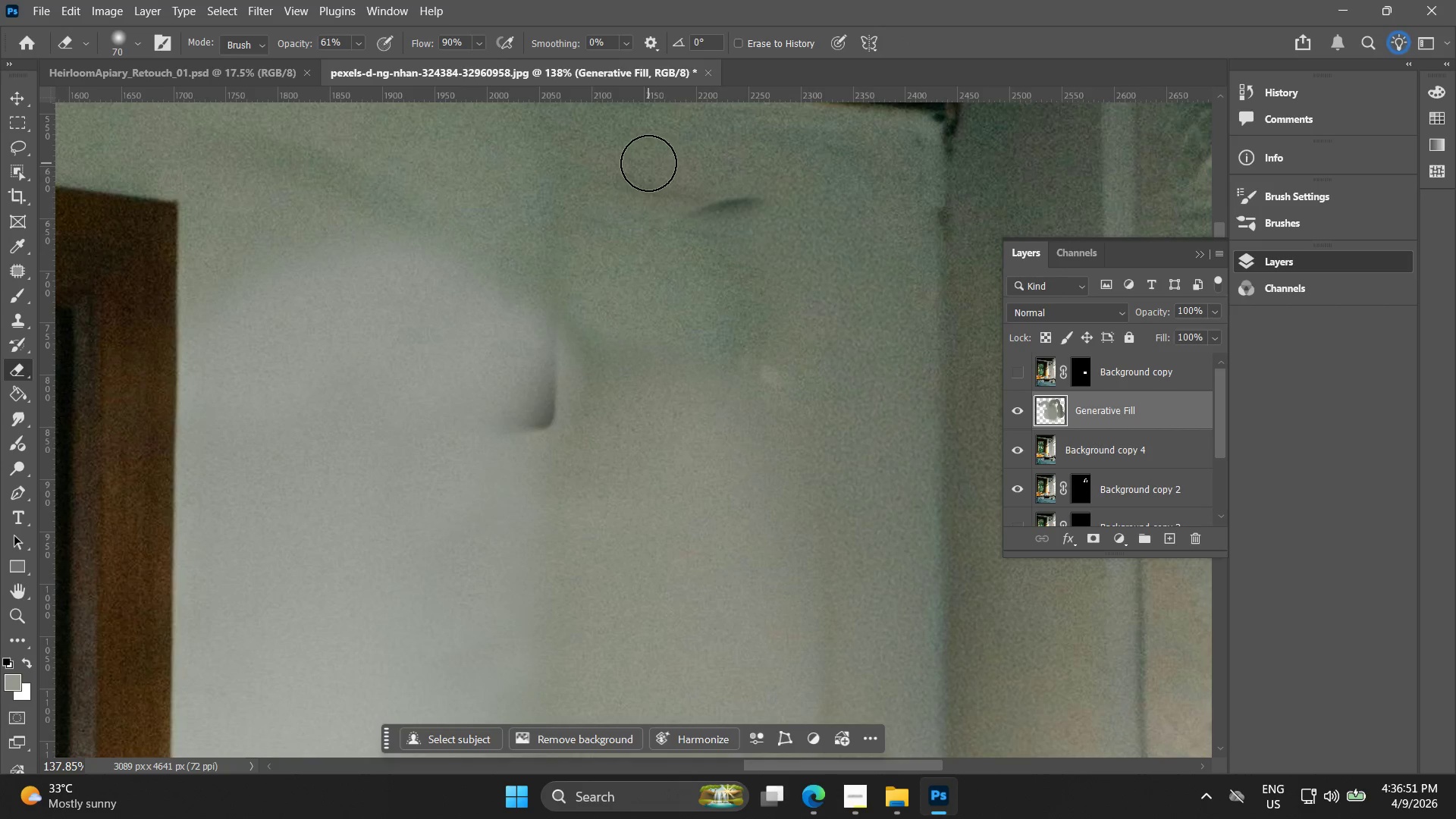 
key(Control+ControlLeft)
 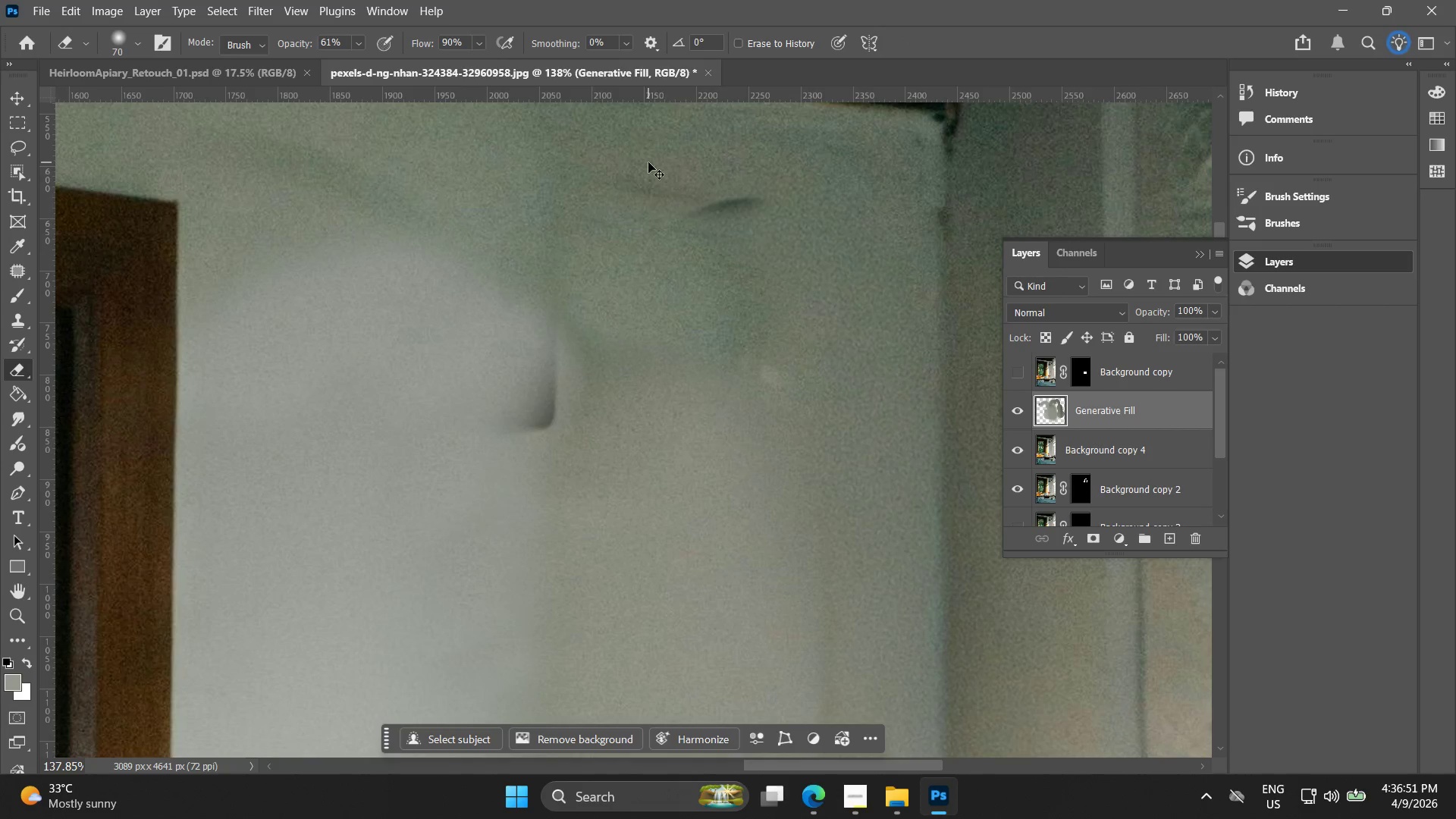 
key(Control+Z)
 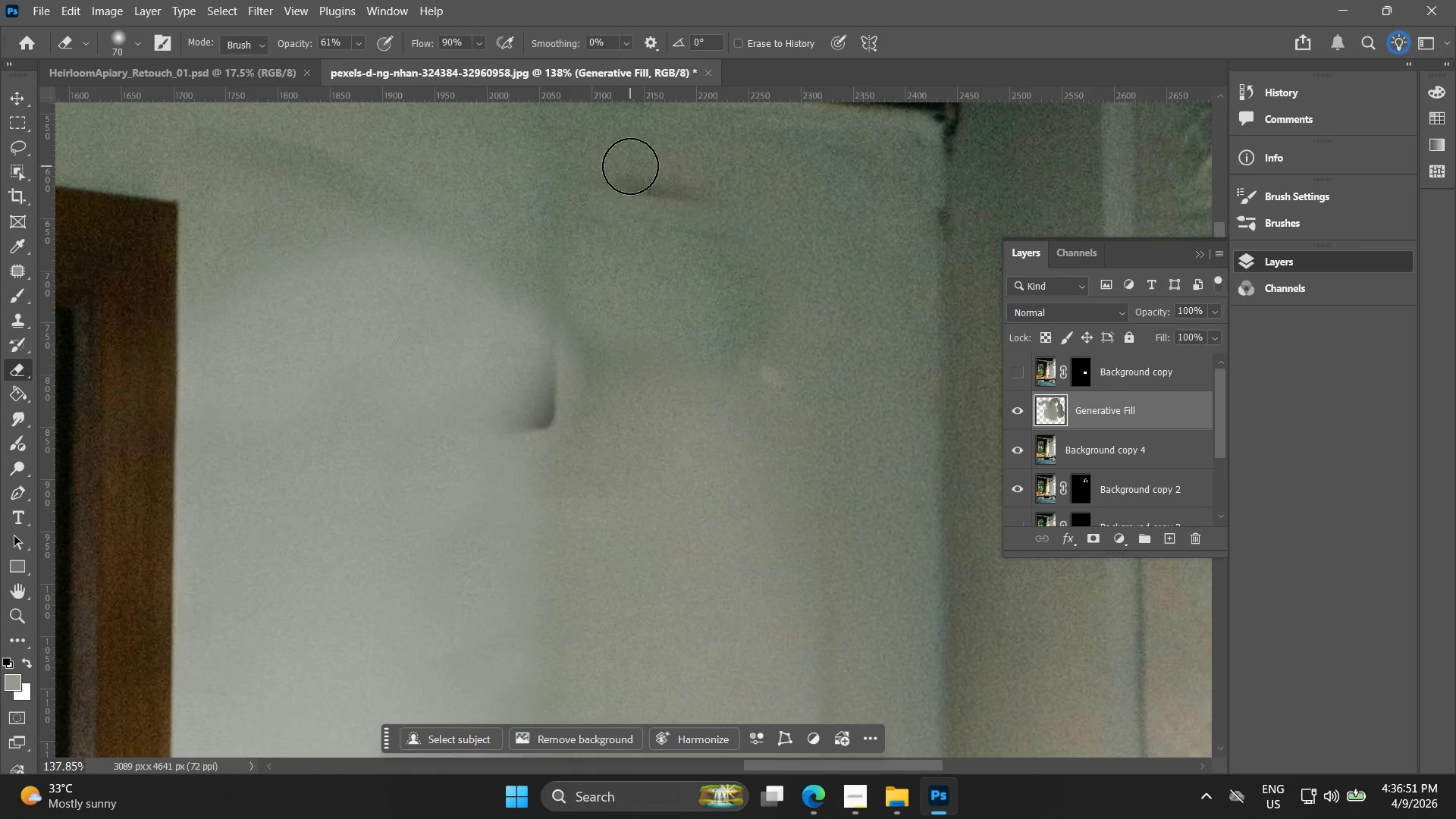 
left_click_drag(start_coordinate=[630, 166], to_coordinate=[561, 206])
 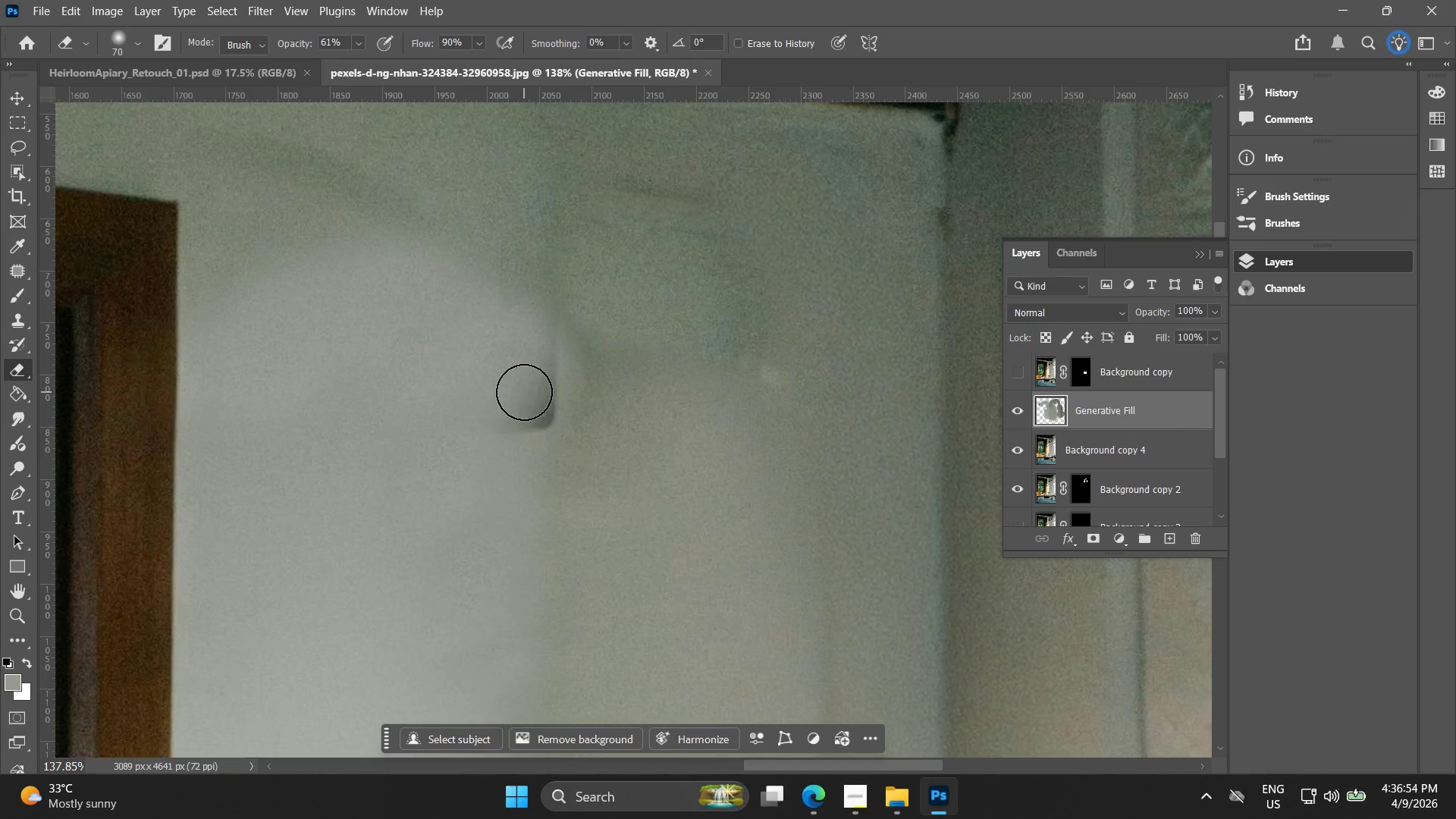 
left_click_drag(start_coordinate=[524, 392], to_coordinate=[535, 384])
 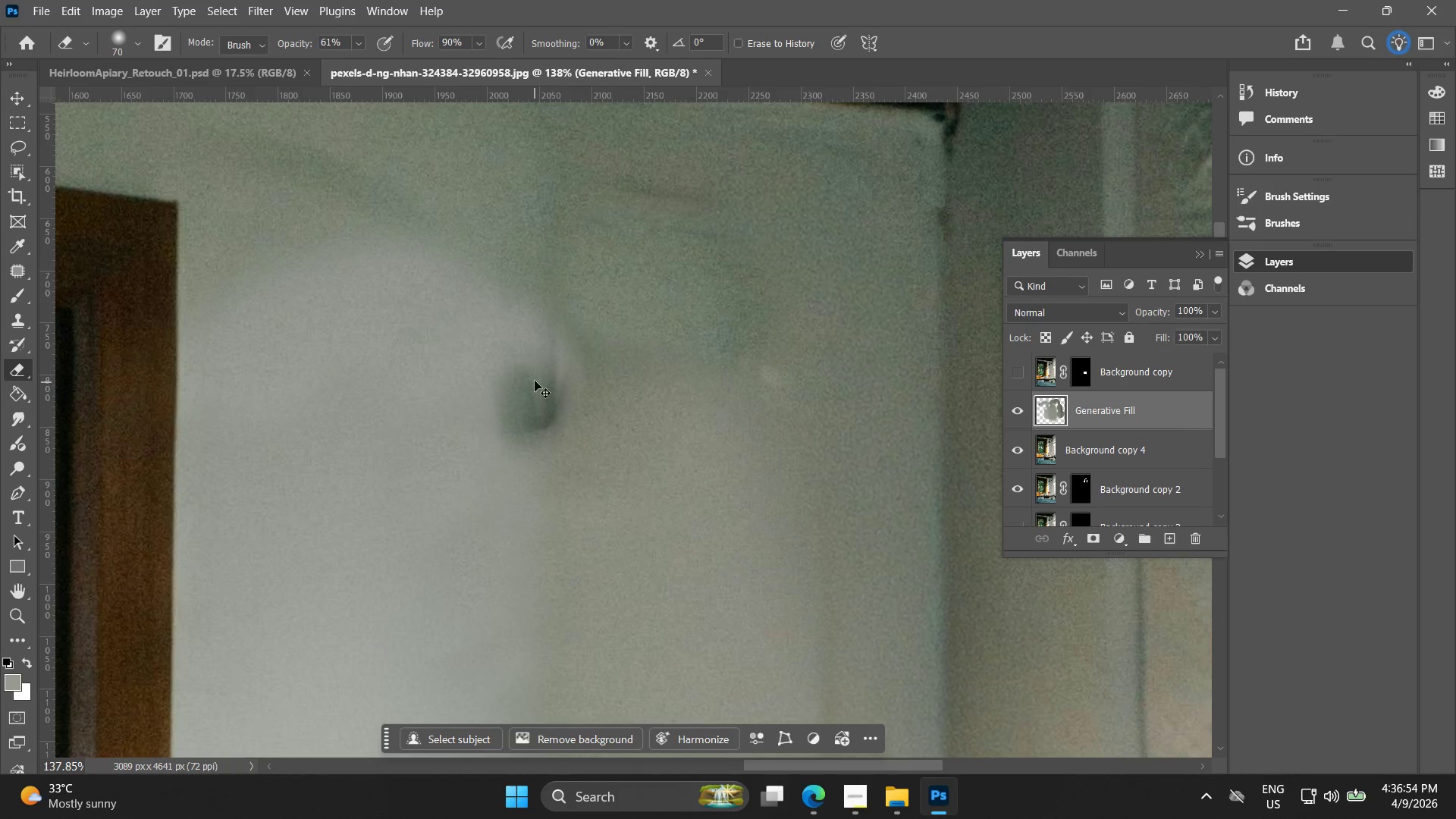 
key(Control+ControlLeft)
 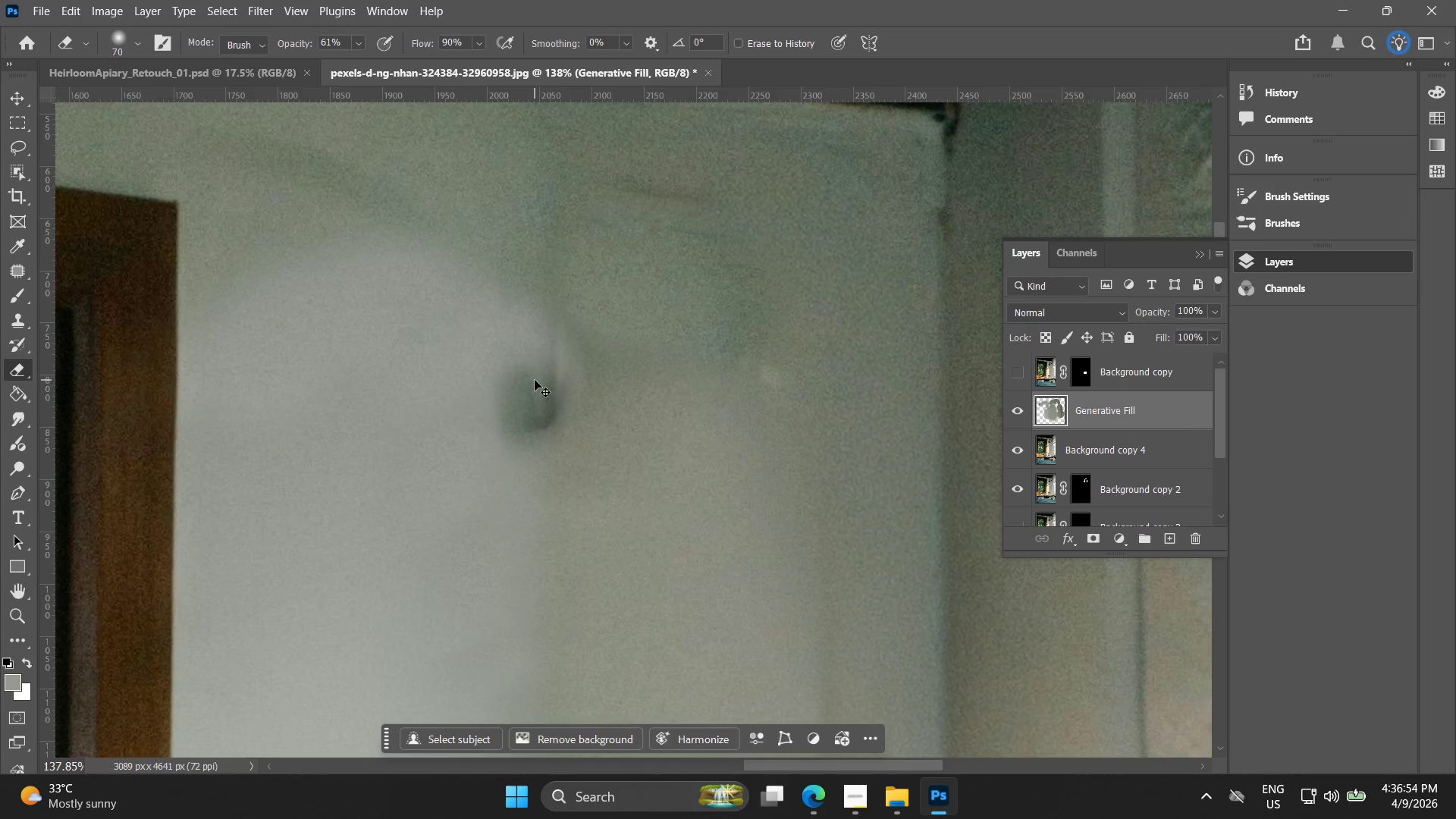 
key(Control+Z)
 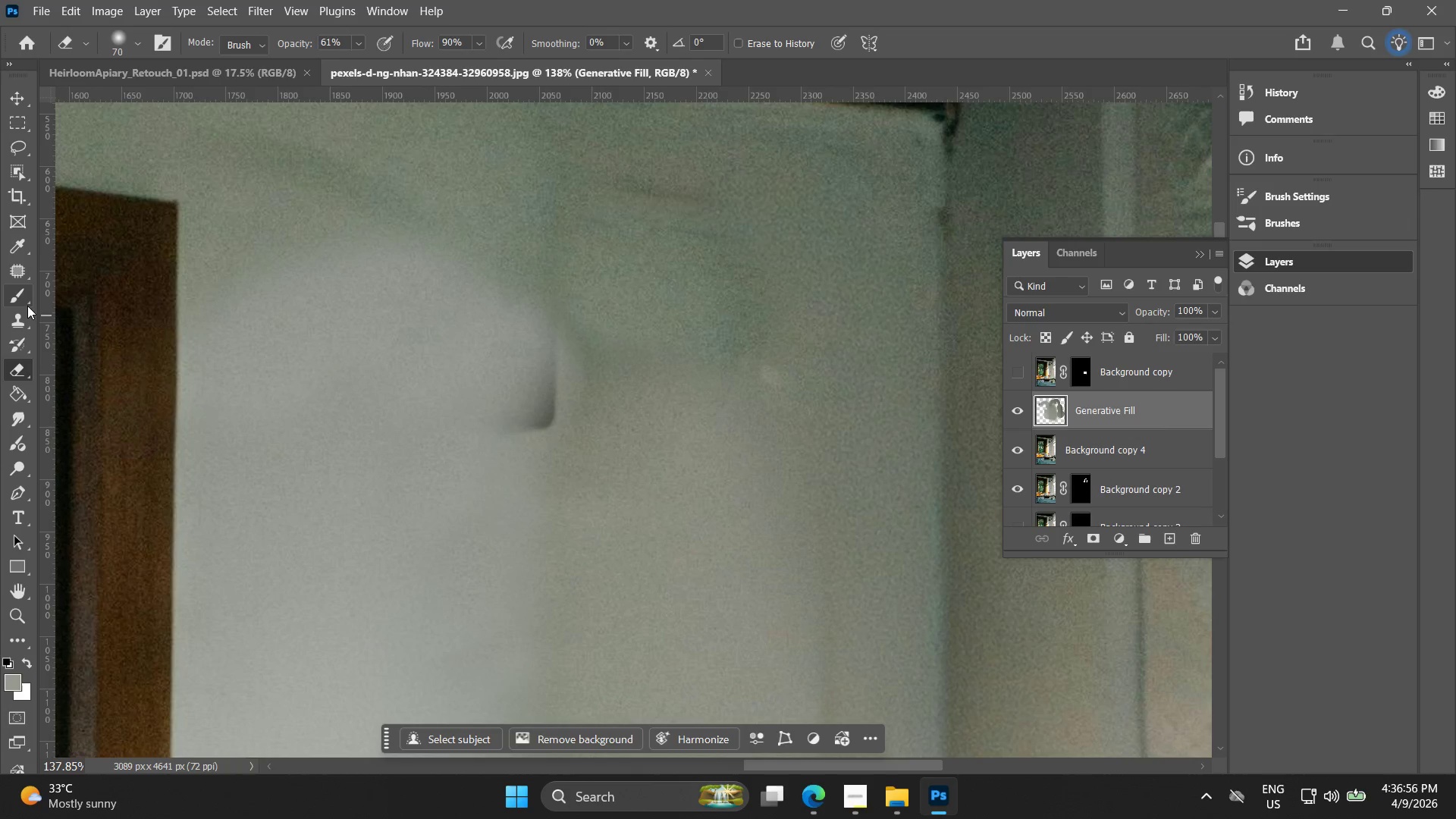 
left_click([19, 293])
 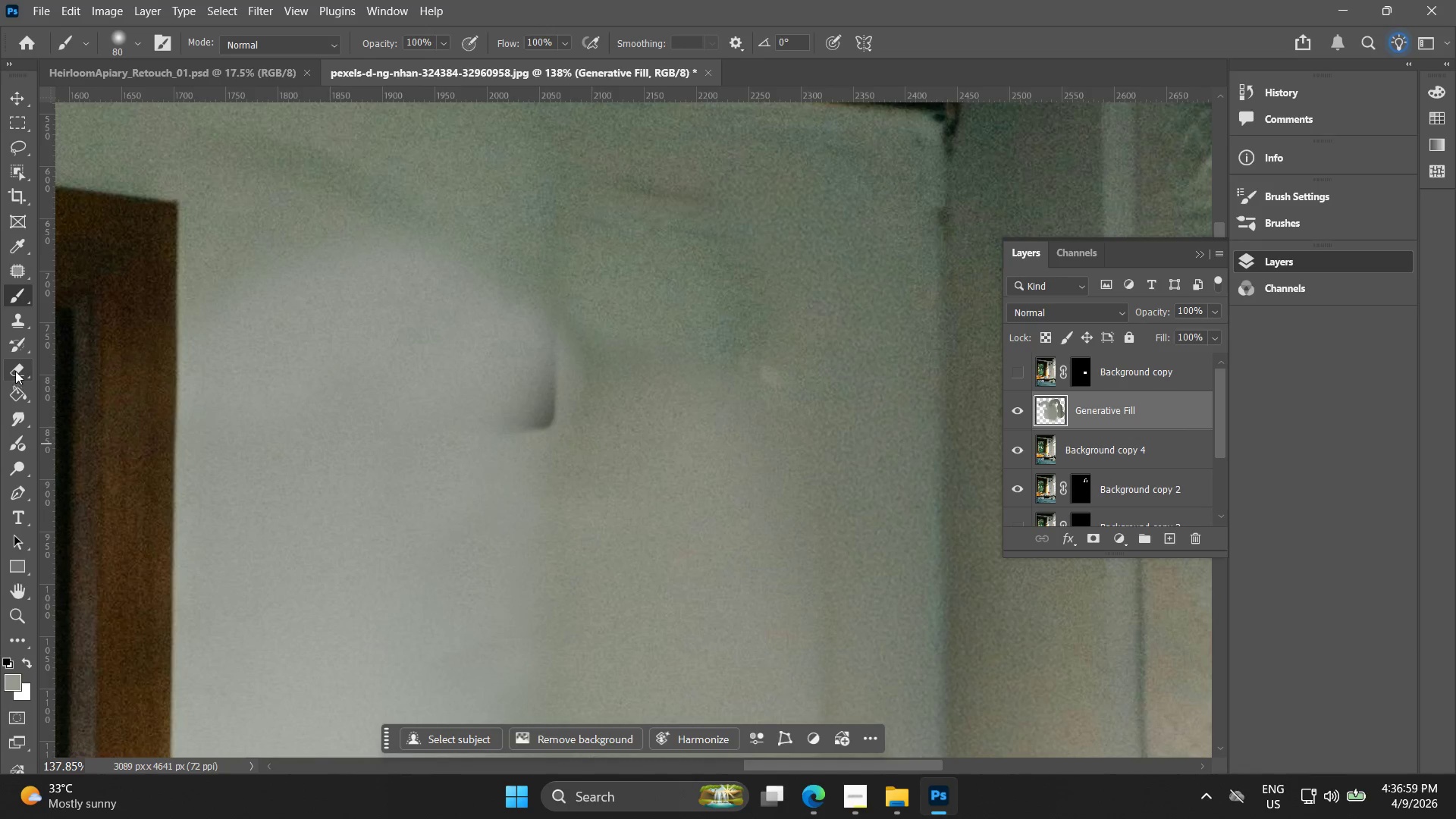 
left_click([16, 325])
 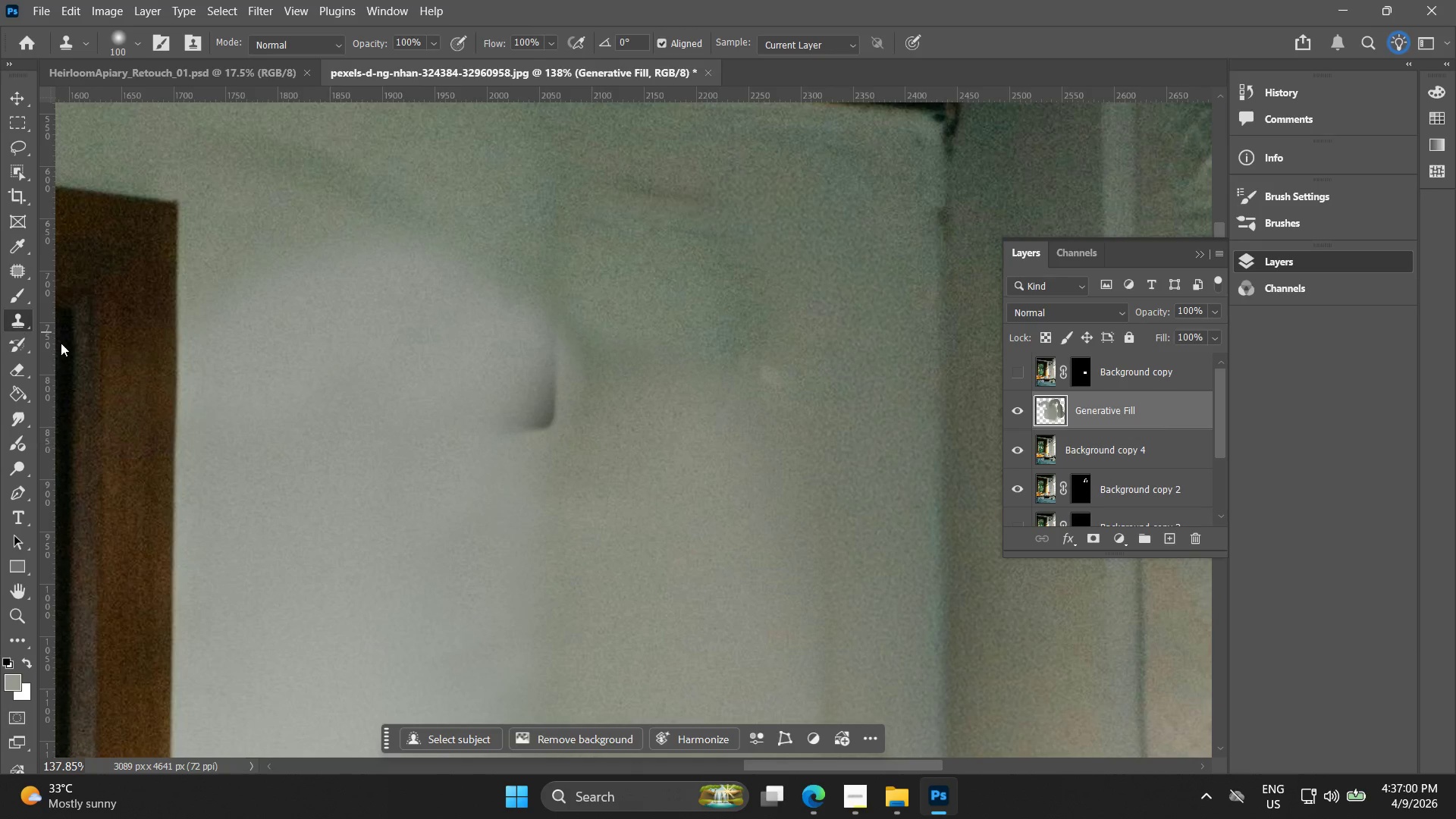 
hold_key(key=AltLeft, duration=0.48)
double_click([448, 337])
 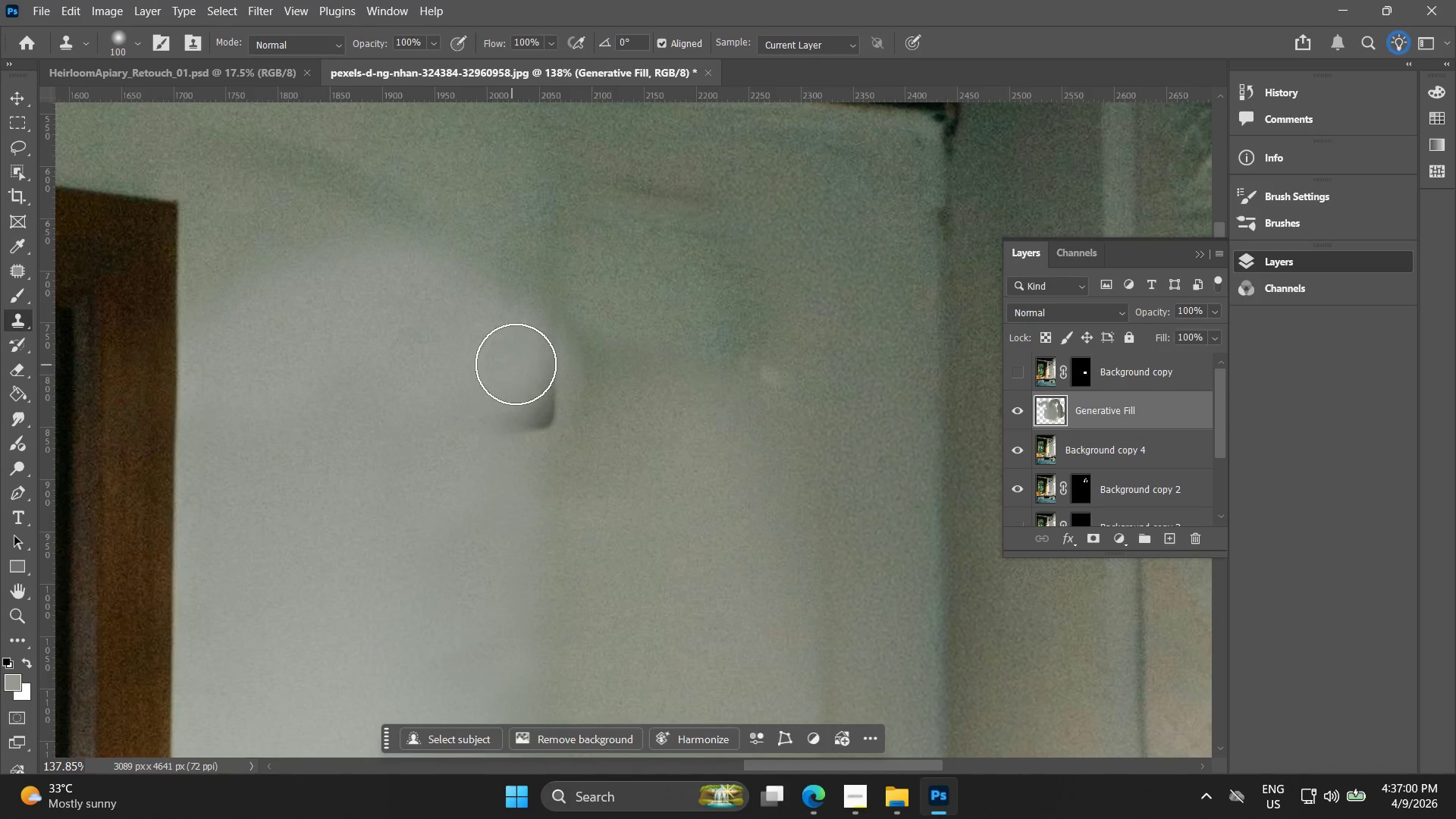 
left_click_drag(start_coordinate=[516, 364], to_coordinate=[494, 544])
 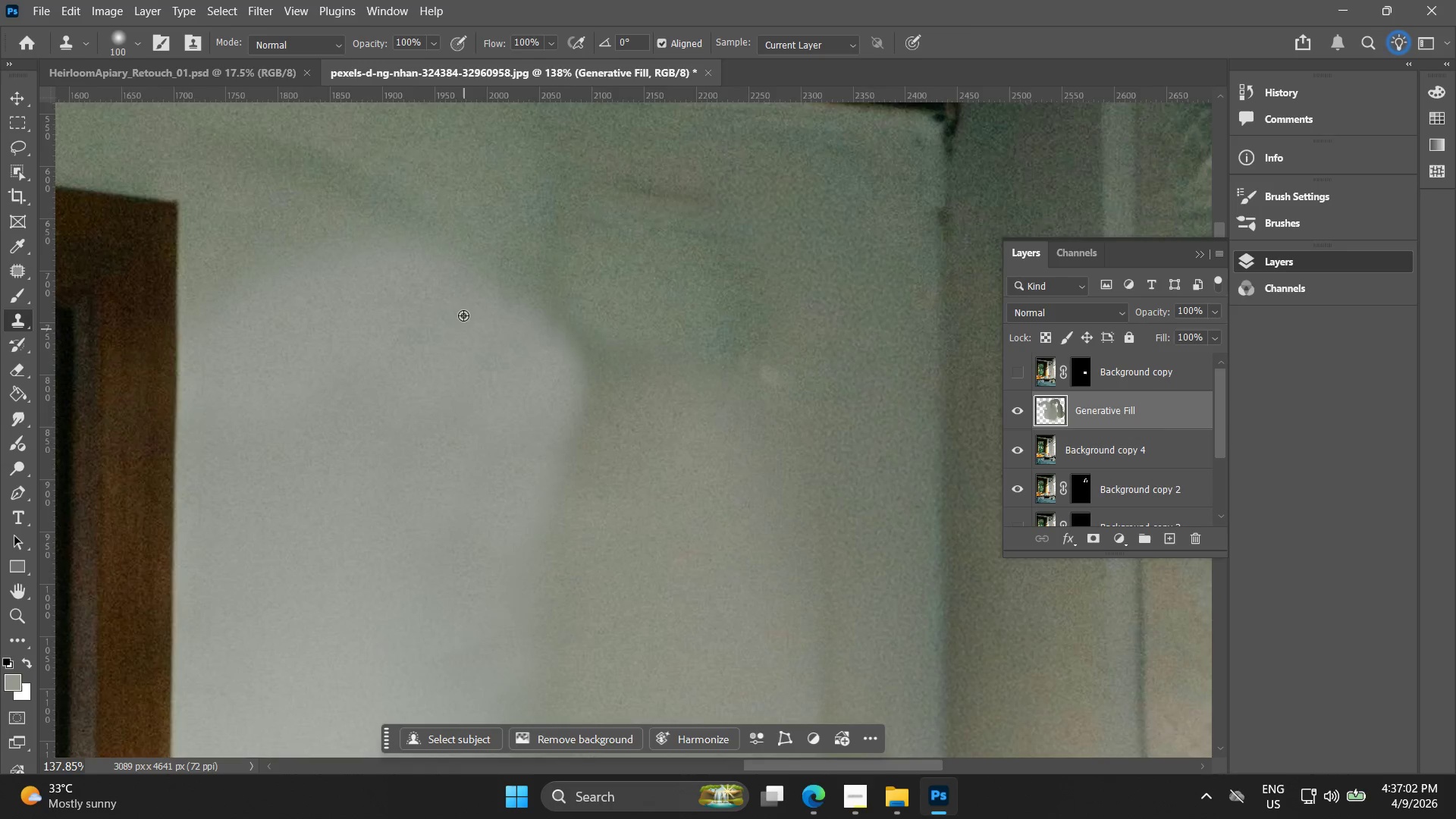 
hold_key(key=AltLeft, duration=1.5)
scroll: coordinate [464, 375], scroll_direction: down, amount: 12.0
 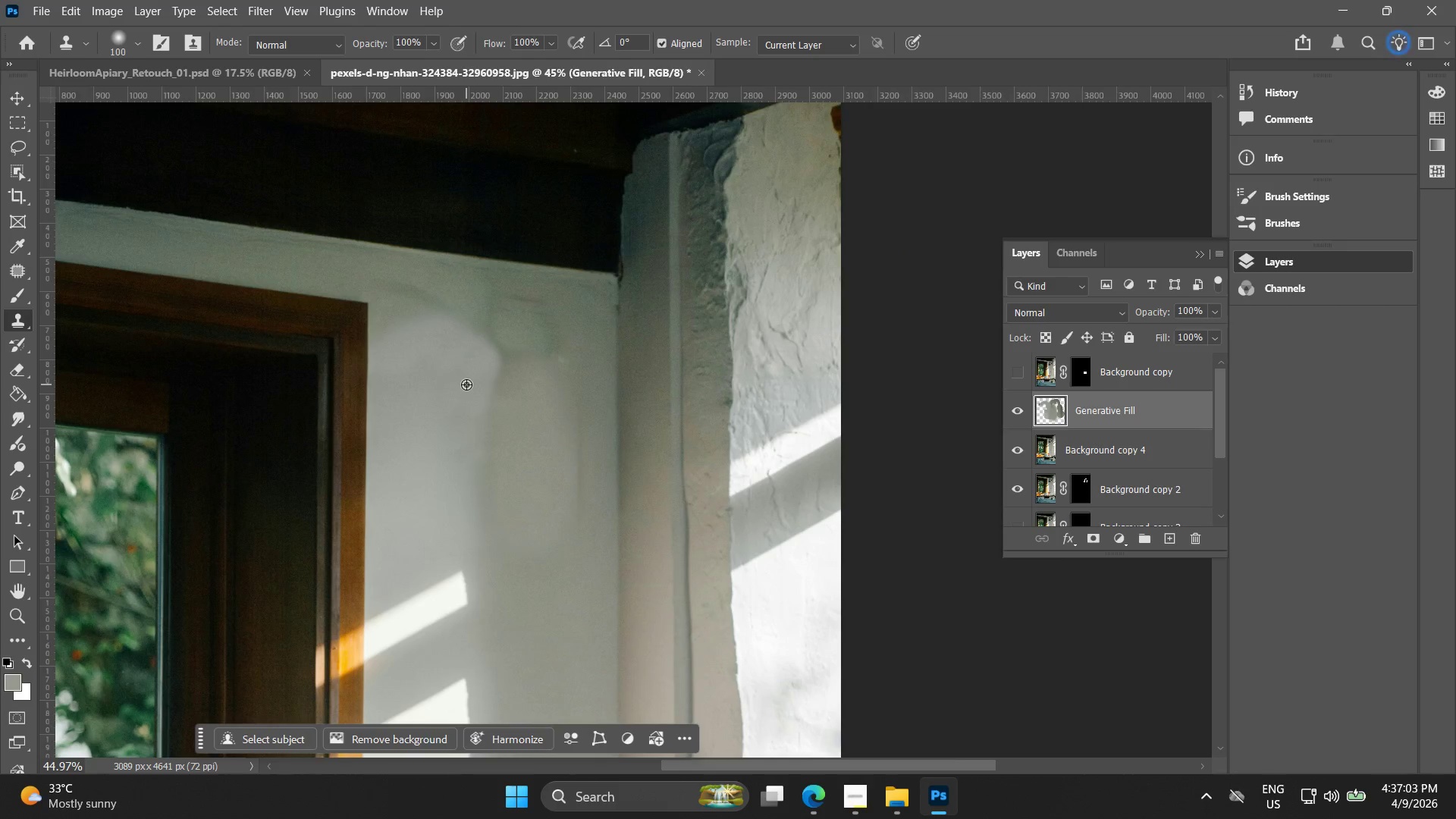 
hold_key(key=AltLeft, duration=0.72)
scroll: coordinate [564, 498], scroll_direction: up, amount: 7.0
 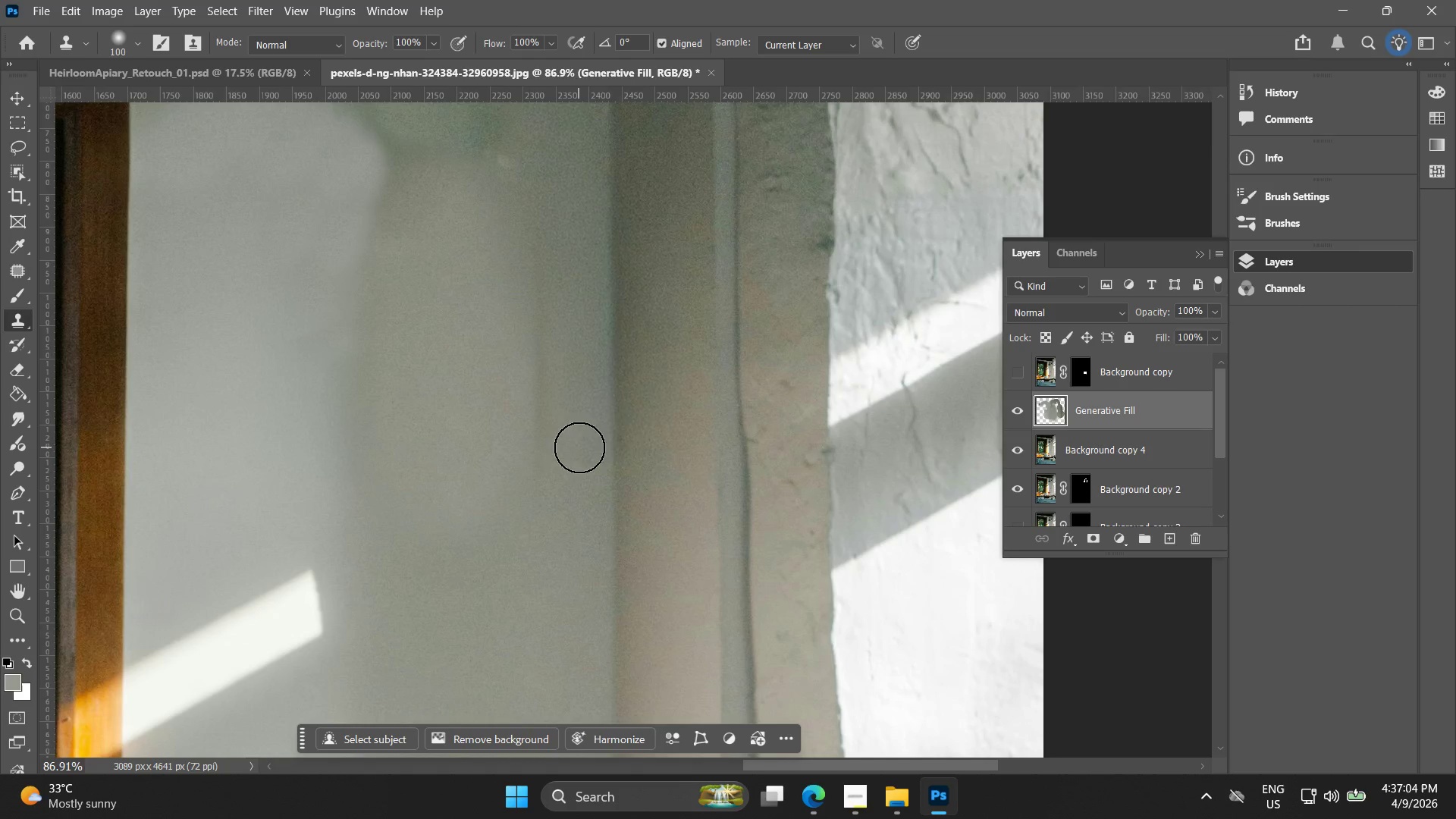 
hold_key(key=AltLeft, duration=1.2)
left_click([580, 384])
 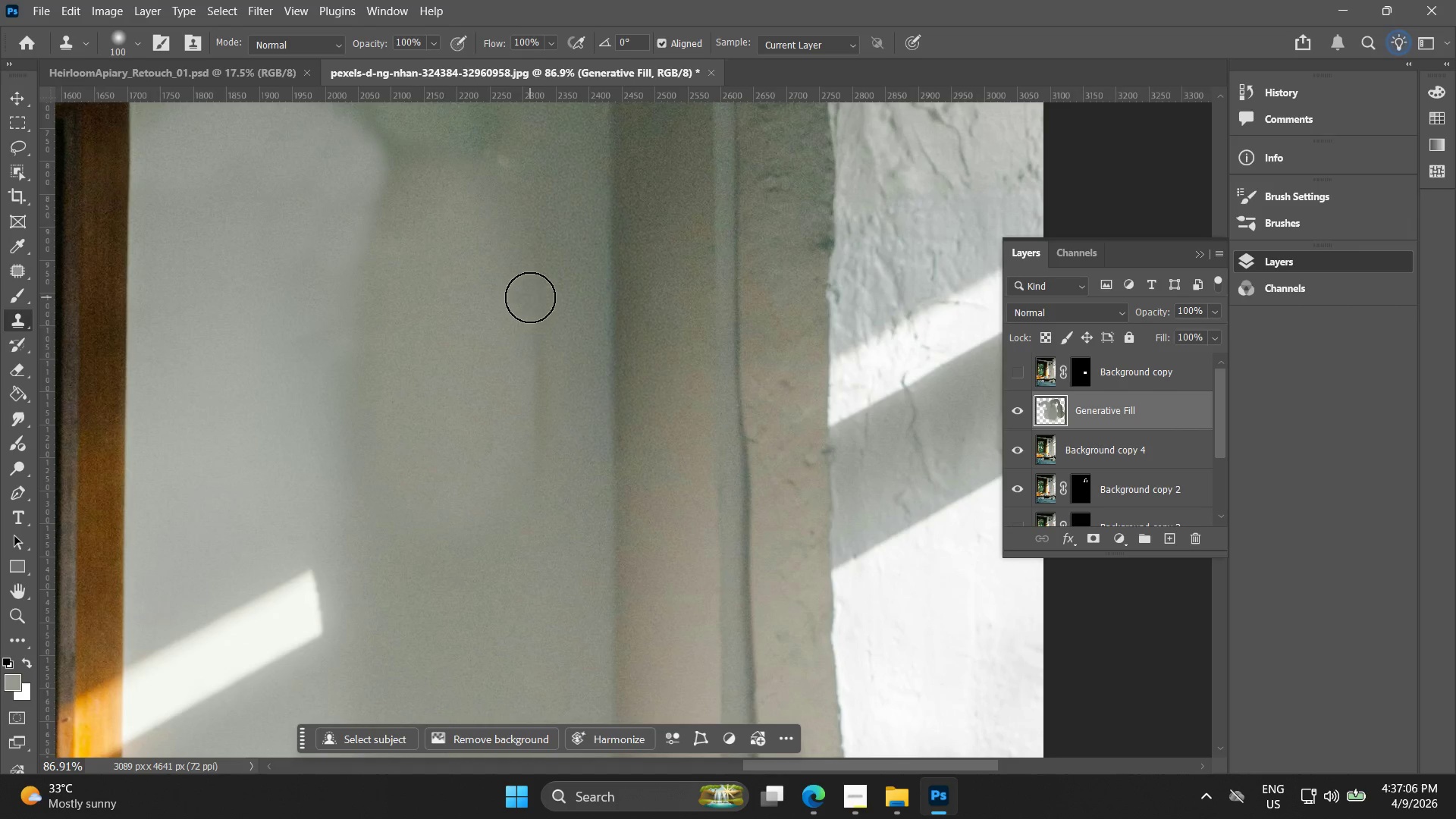 
left_click_drag(start_coordinate=[532, 293], to_coordinate=[538, 451])
 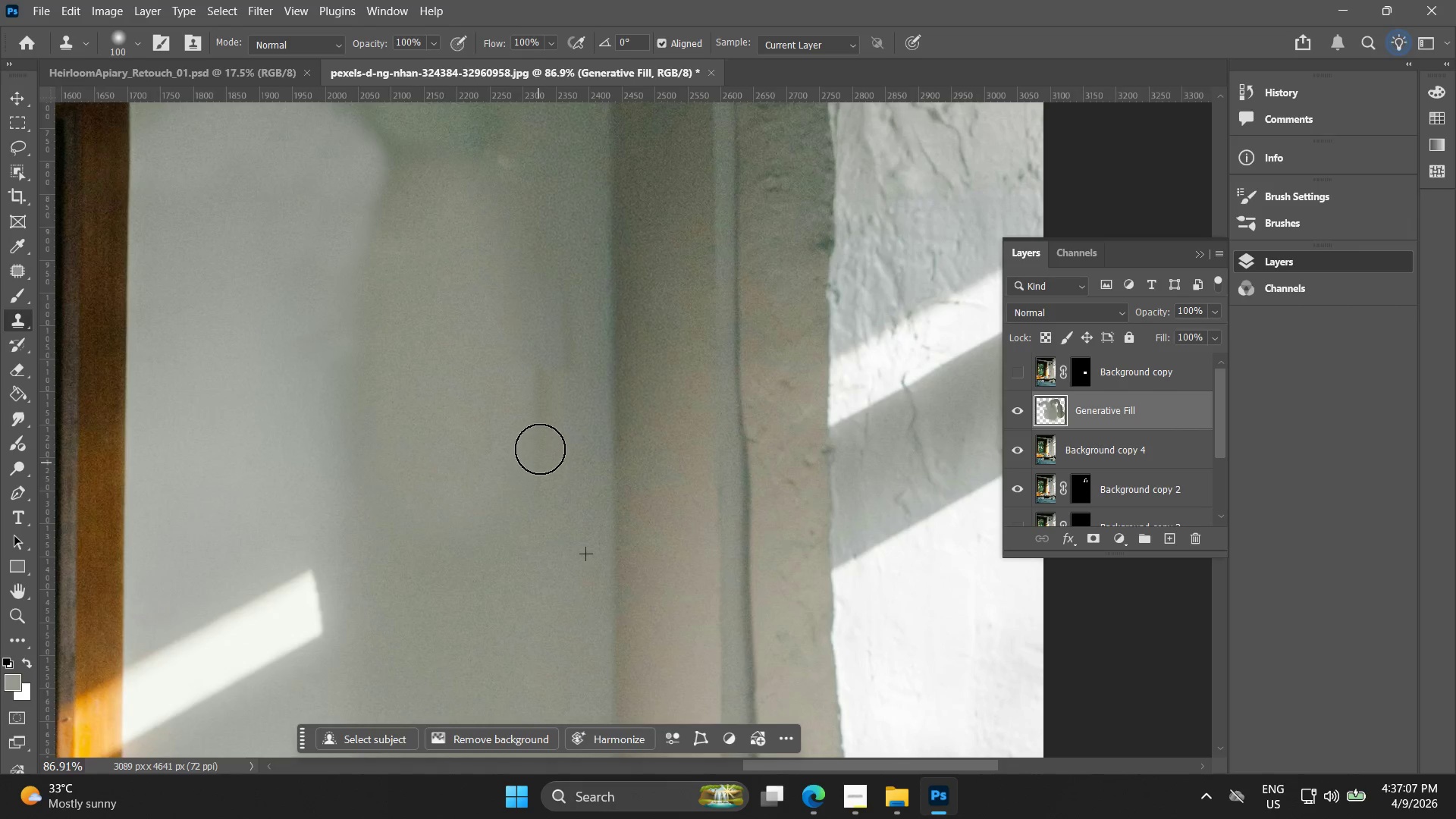 
key(Control+ControlLeft)
 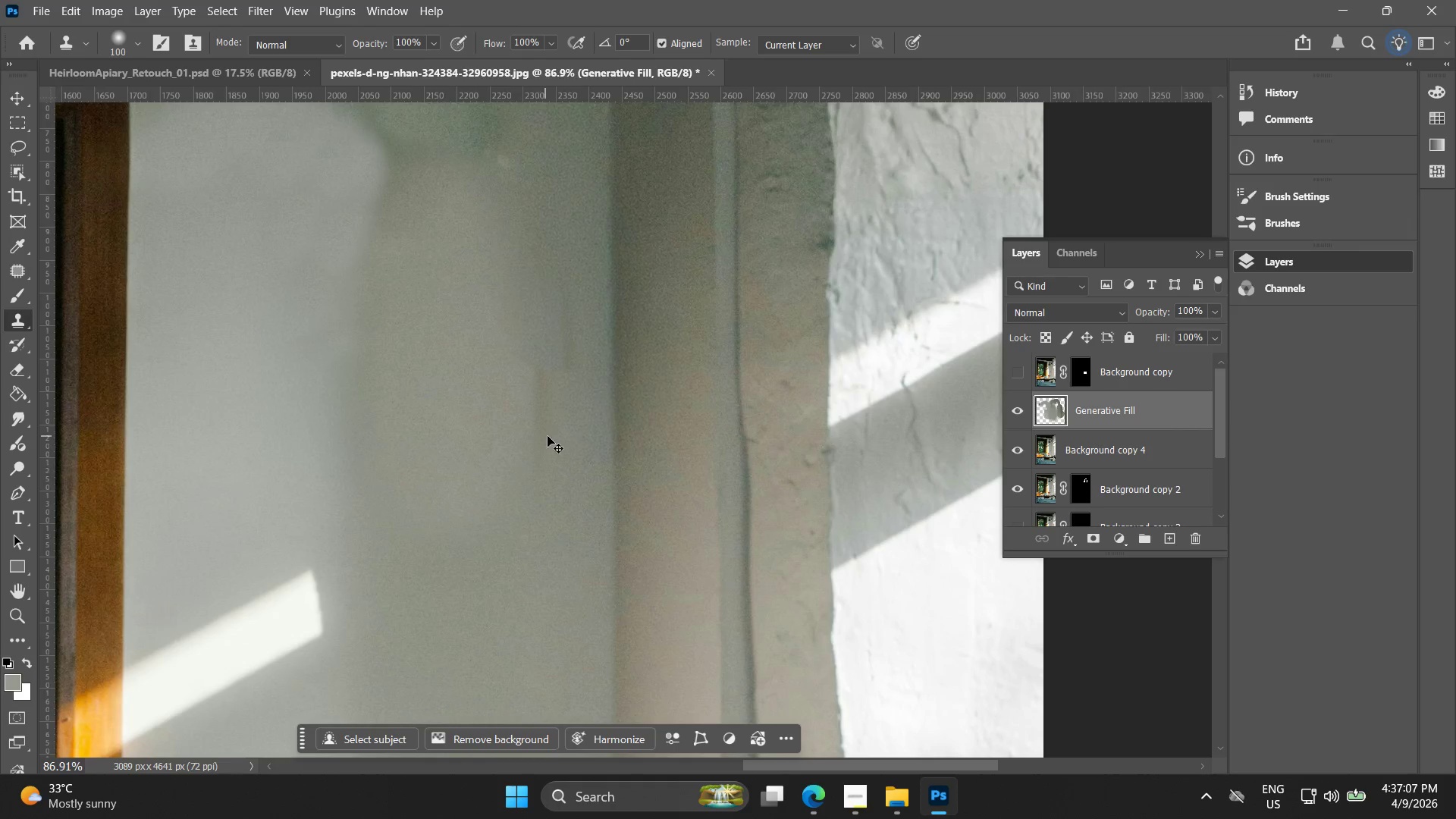 
key(Control+Z)
 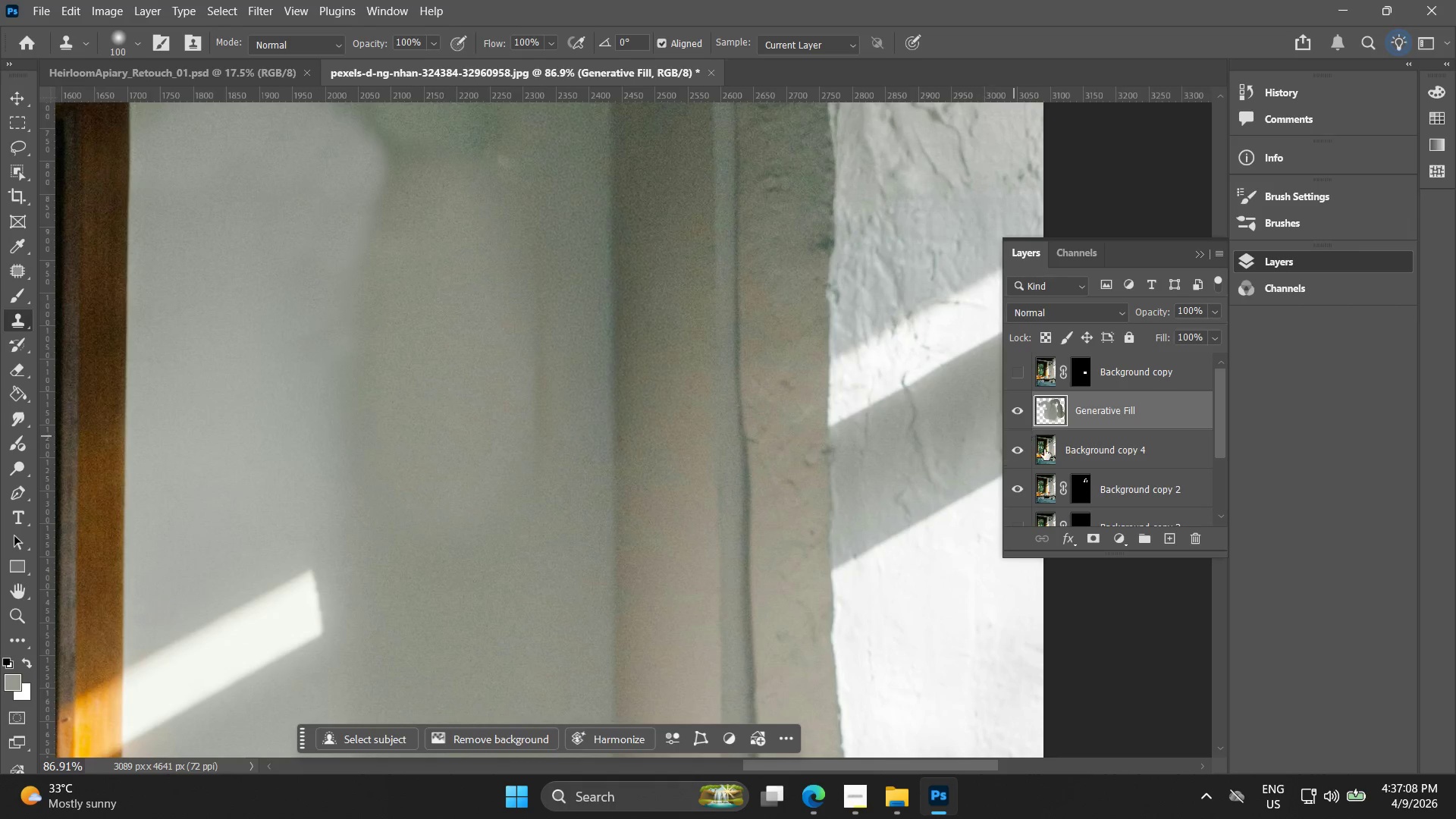 
left_click([1062, 445])
 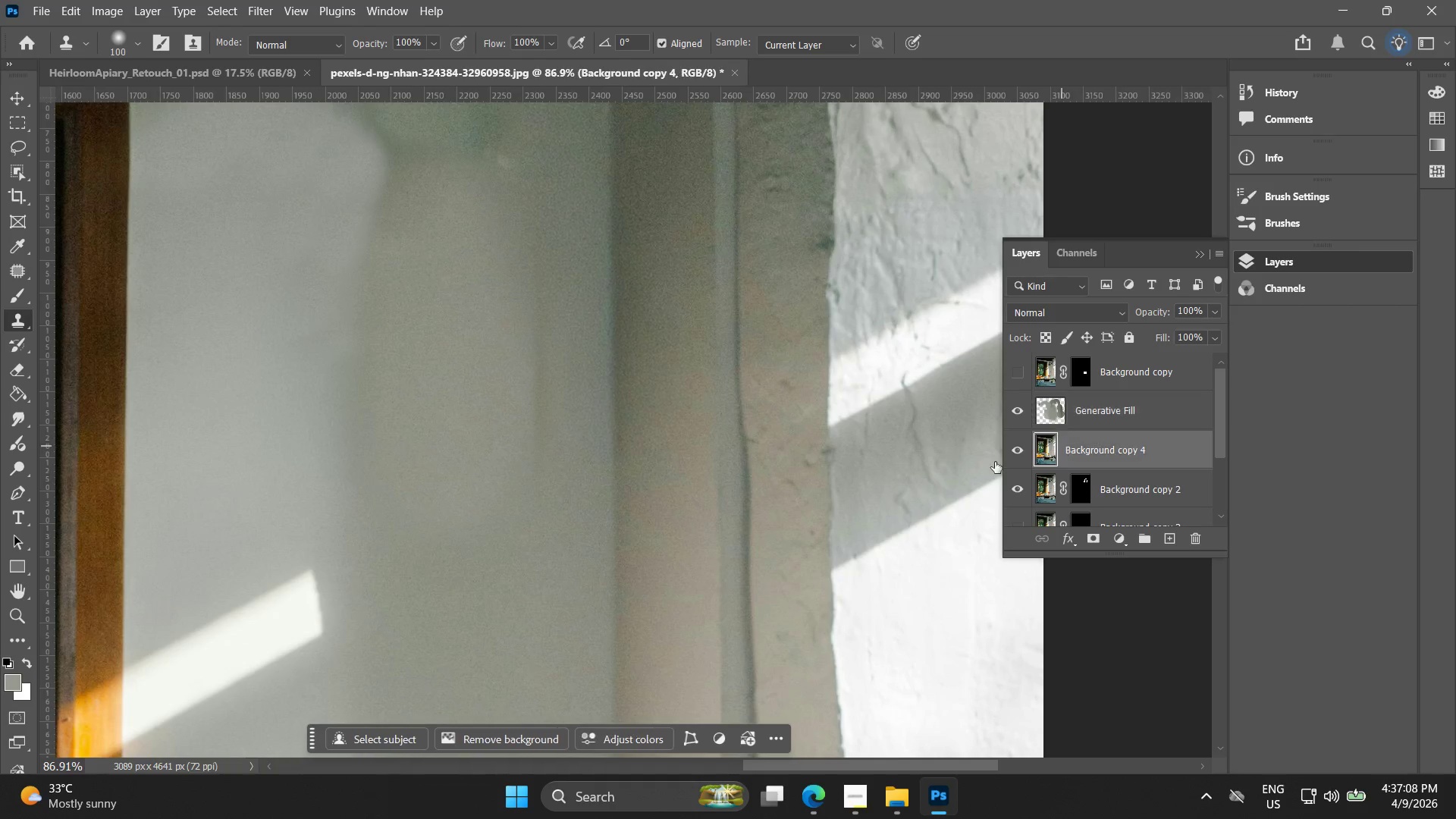 
hold_key(key=AltLeft, duration=0.59)
 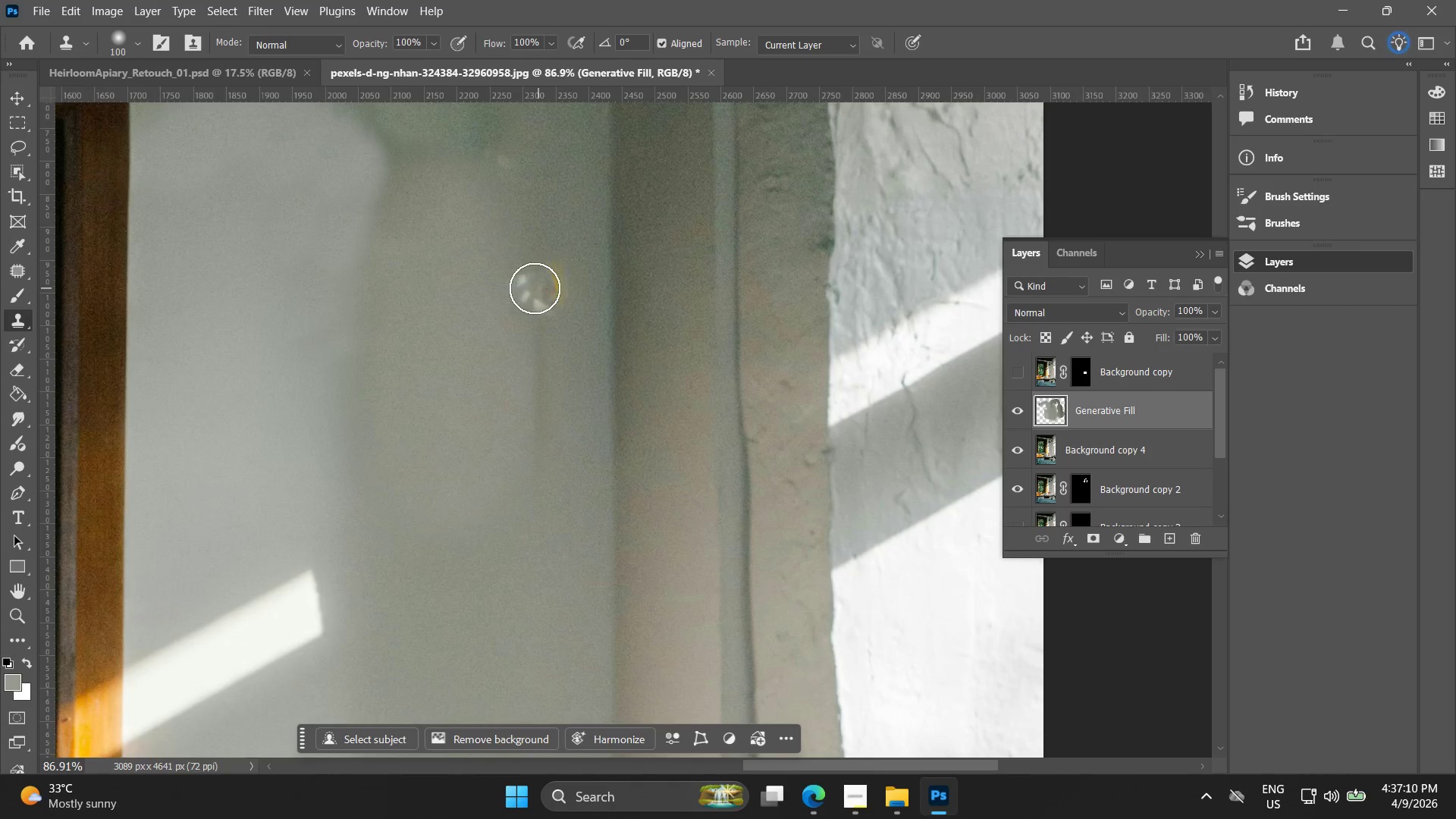 
hold_key(key=AltLeft, duration=0.81)
left_click([510, 659])
 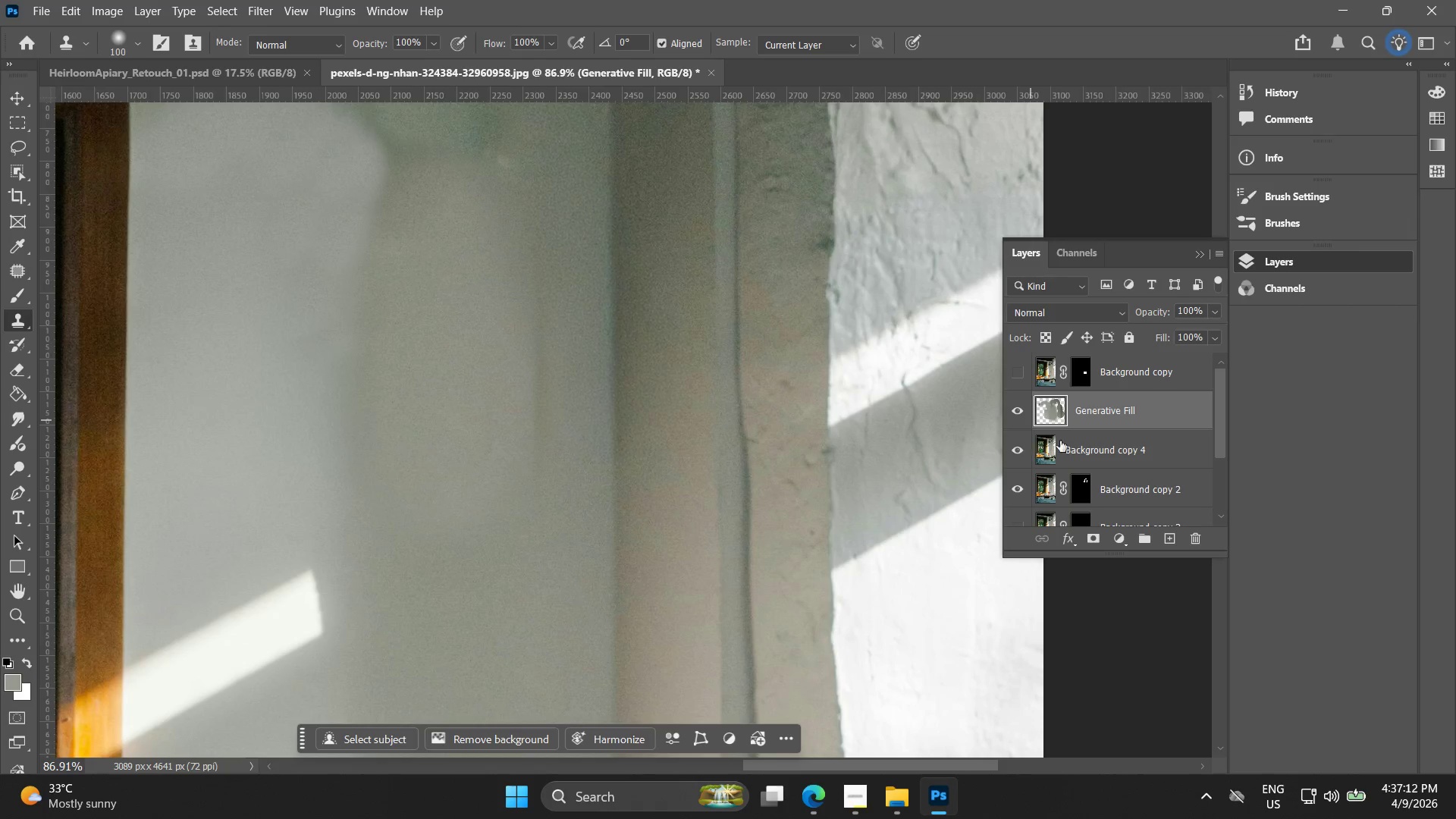 
left_click([1050, 455])
 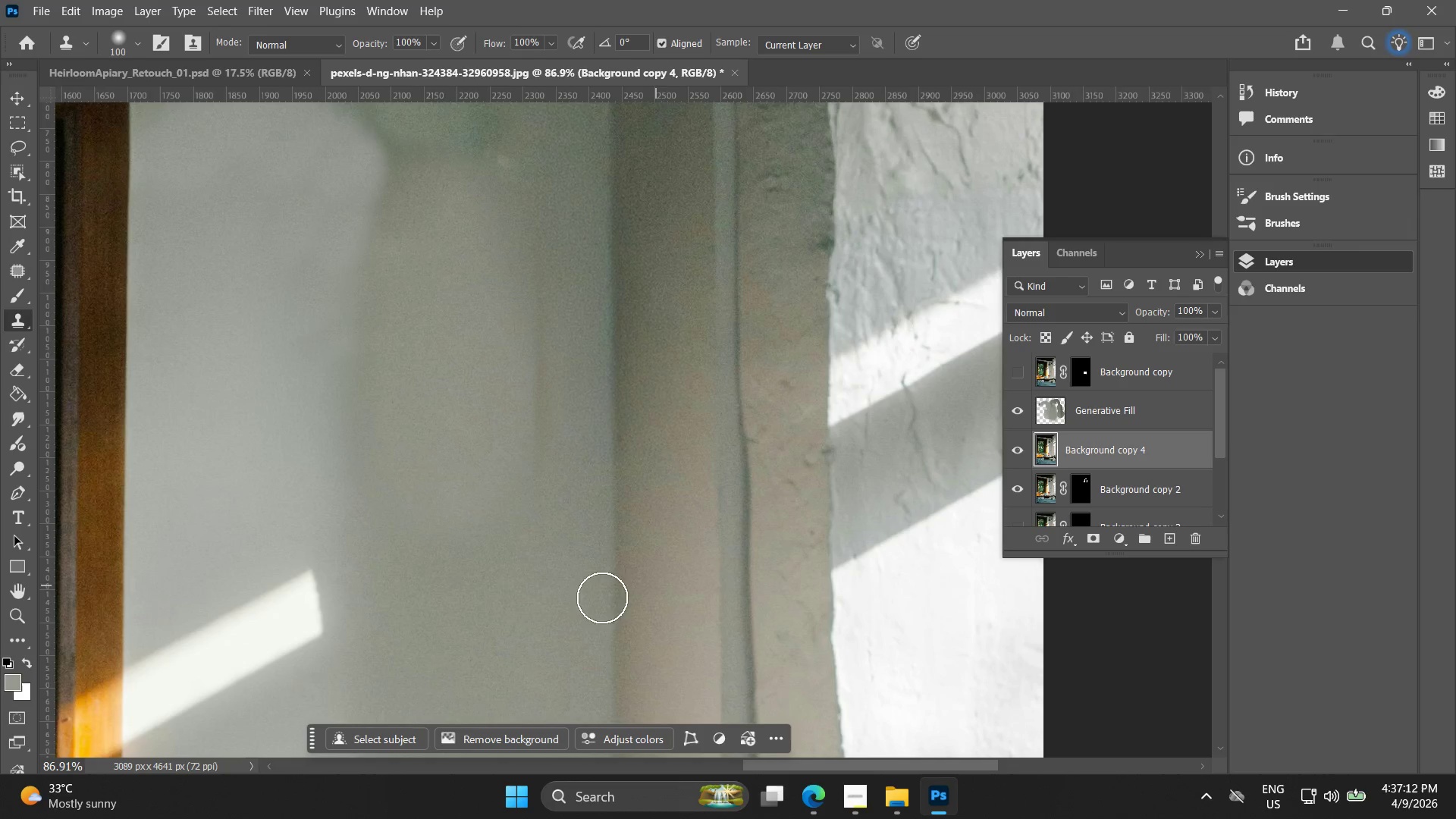 
hold_key(key=AltLeft, duration=0.55)
 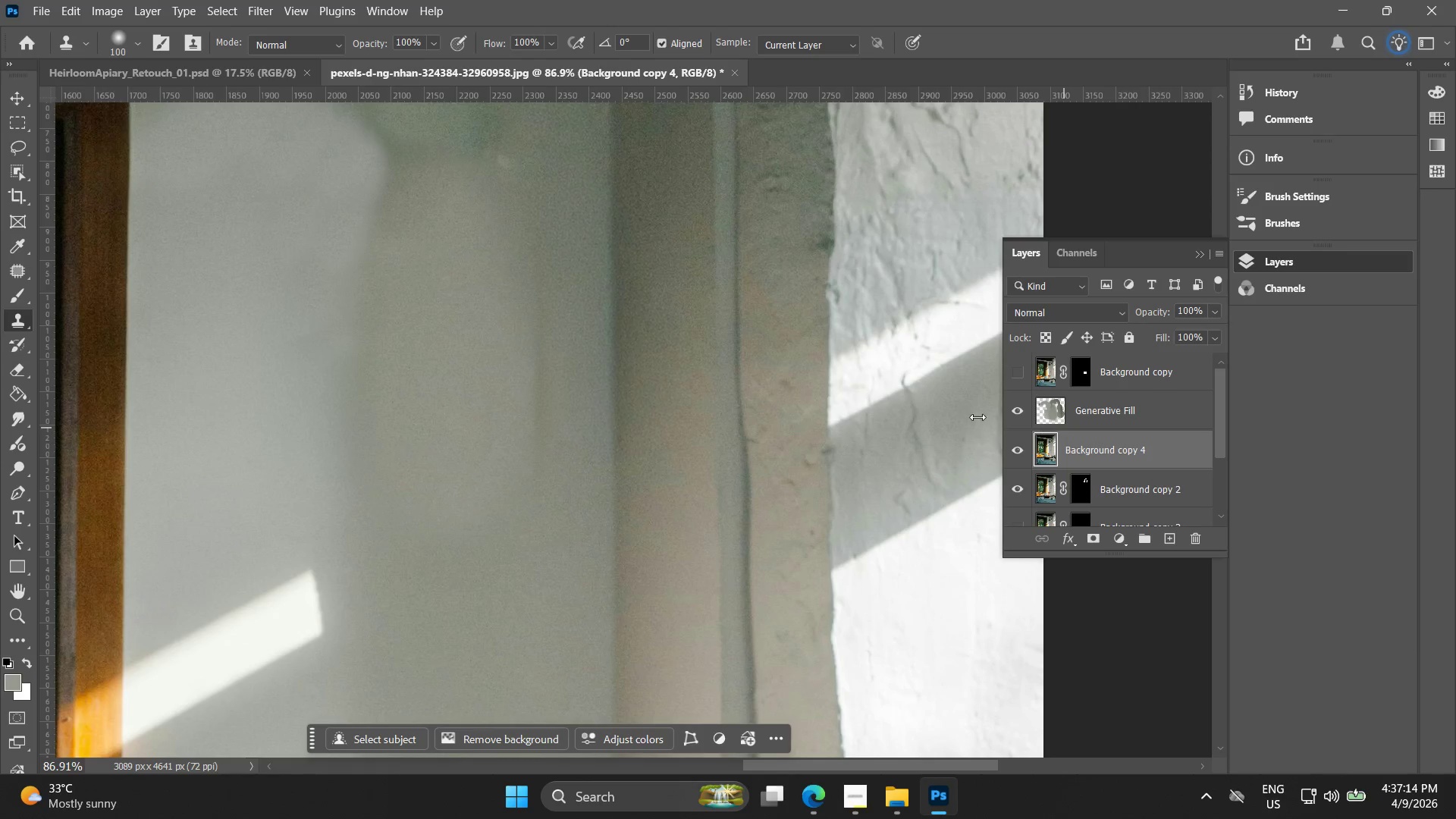 
hold_key(key=AltLeft, duration=0.7)
left_click([475, 285])
 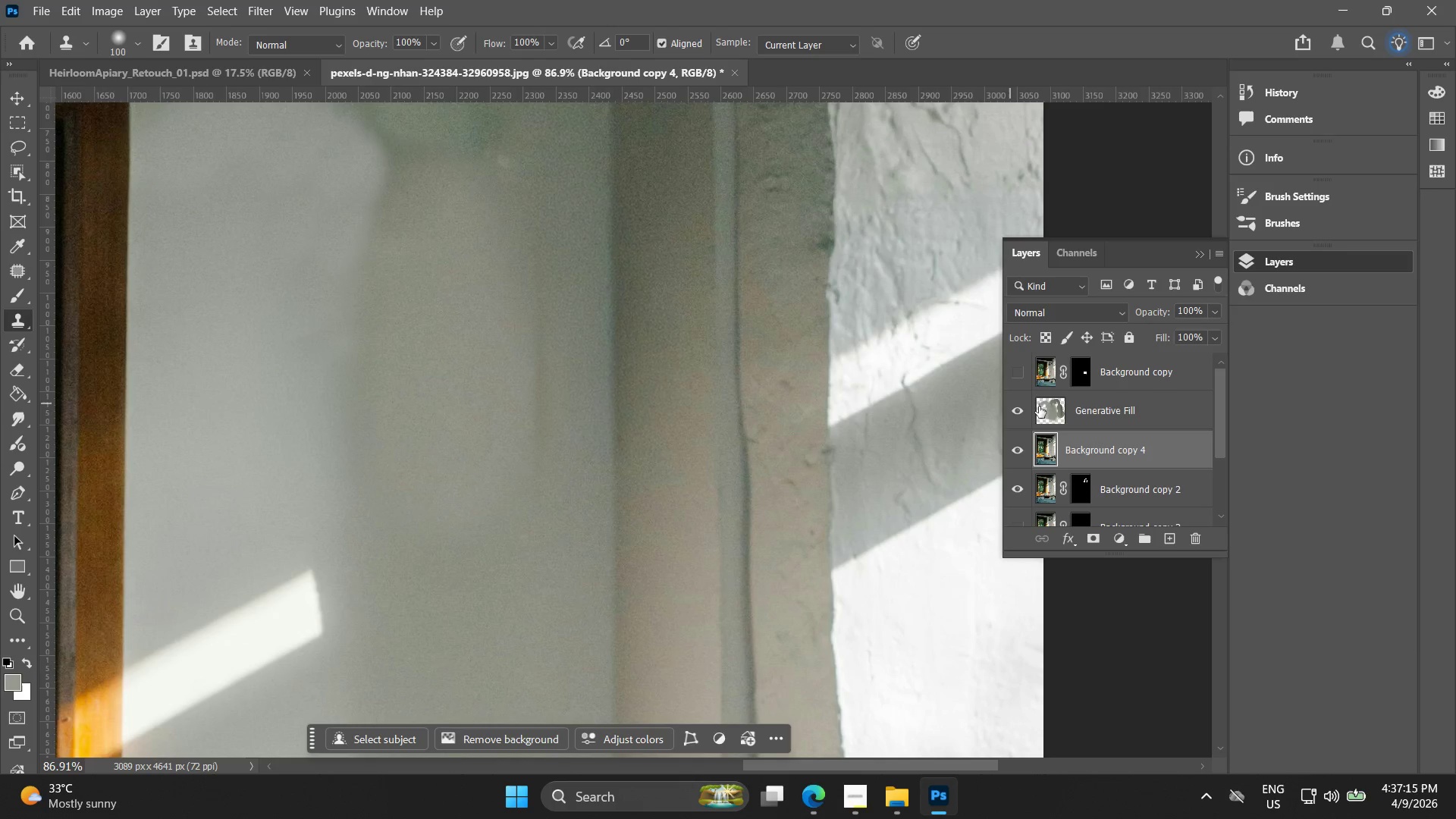 
hold_key(key=AltLeft, duration=0.45)
 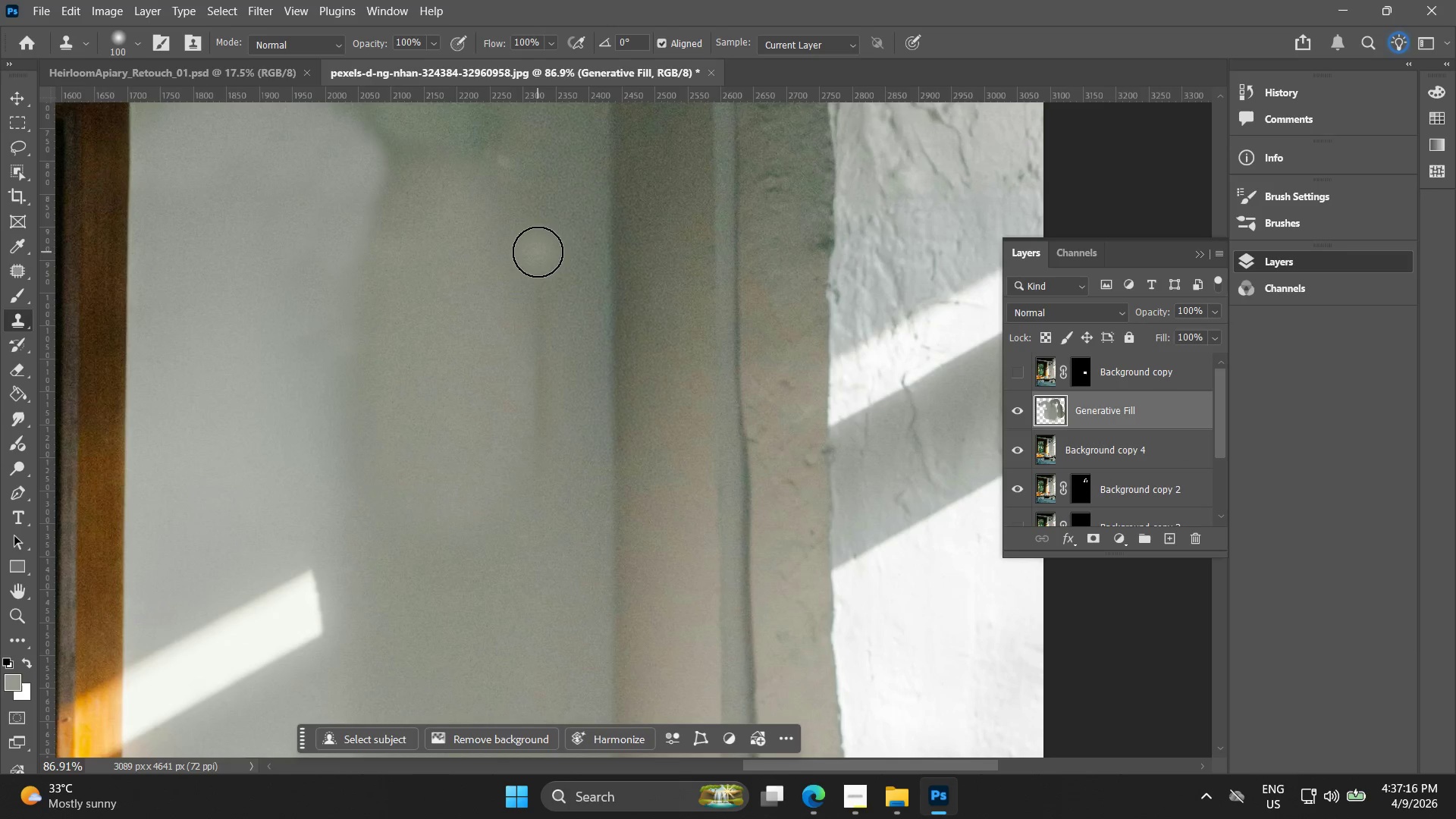 
left_click_drag(start_coordinate=[540, 276], to_coordinate=[537, 435])
 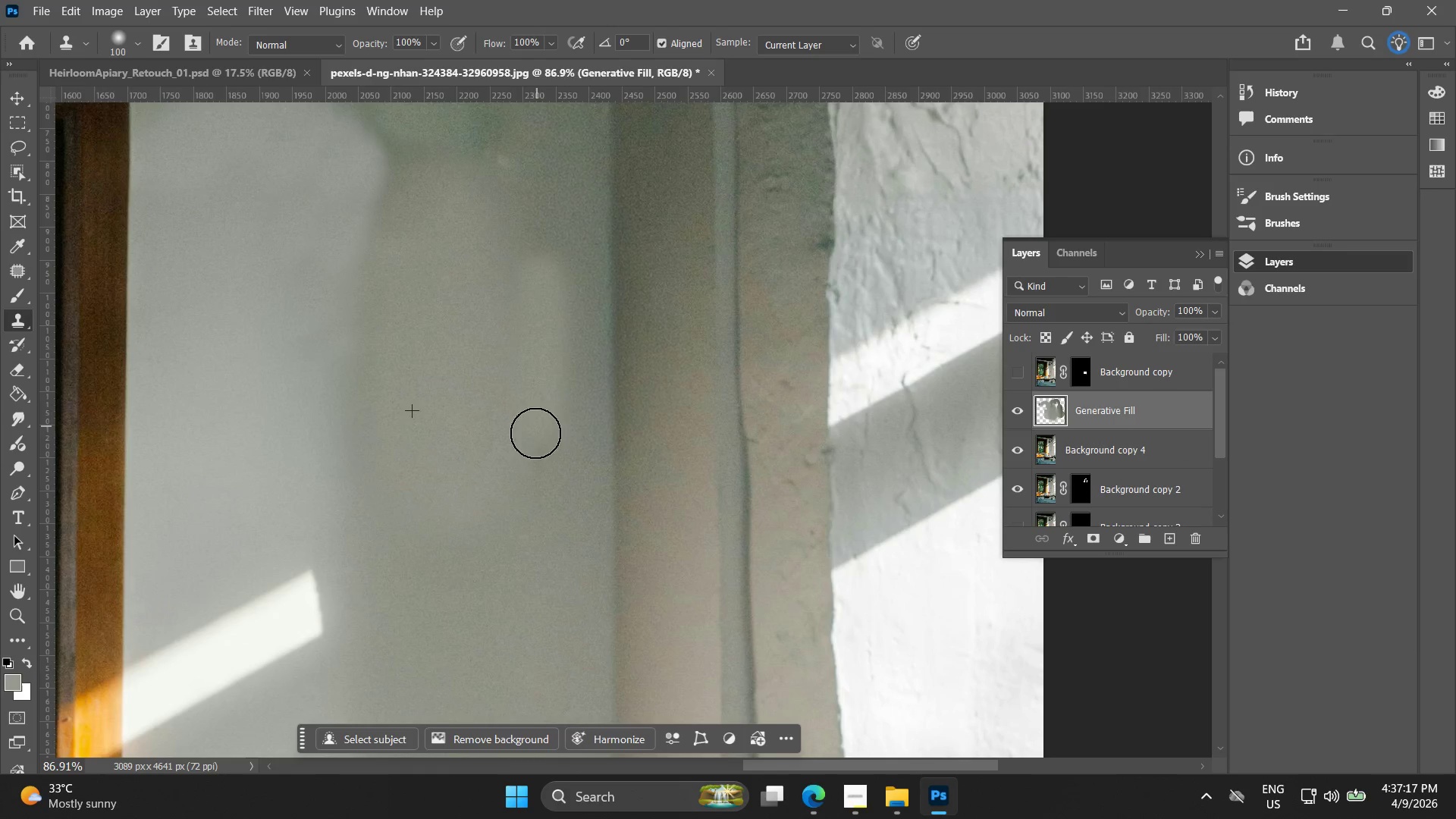 
key(Control+ControlLeft)
 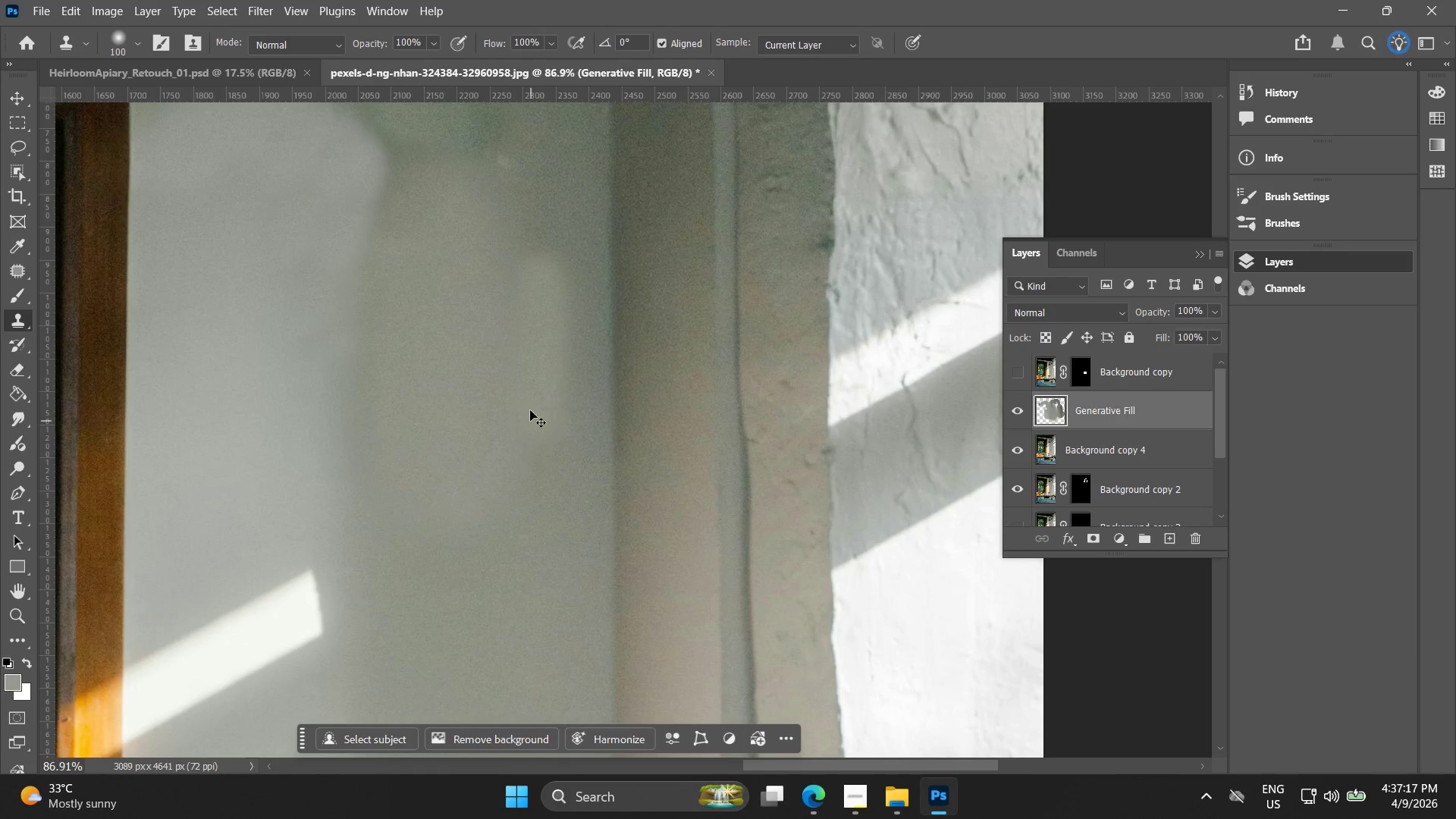 
key(Control+Z)
 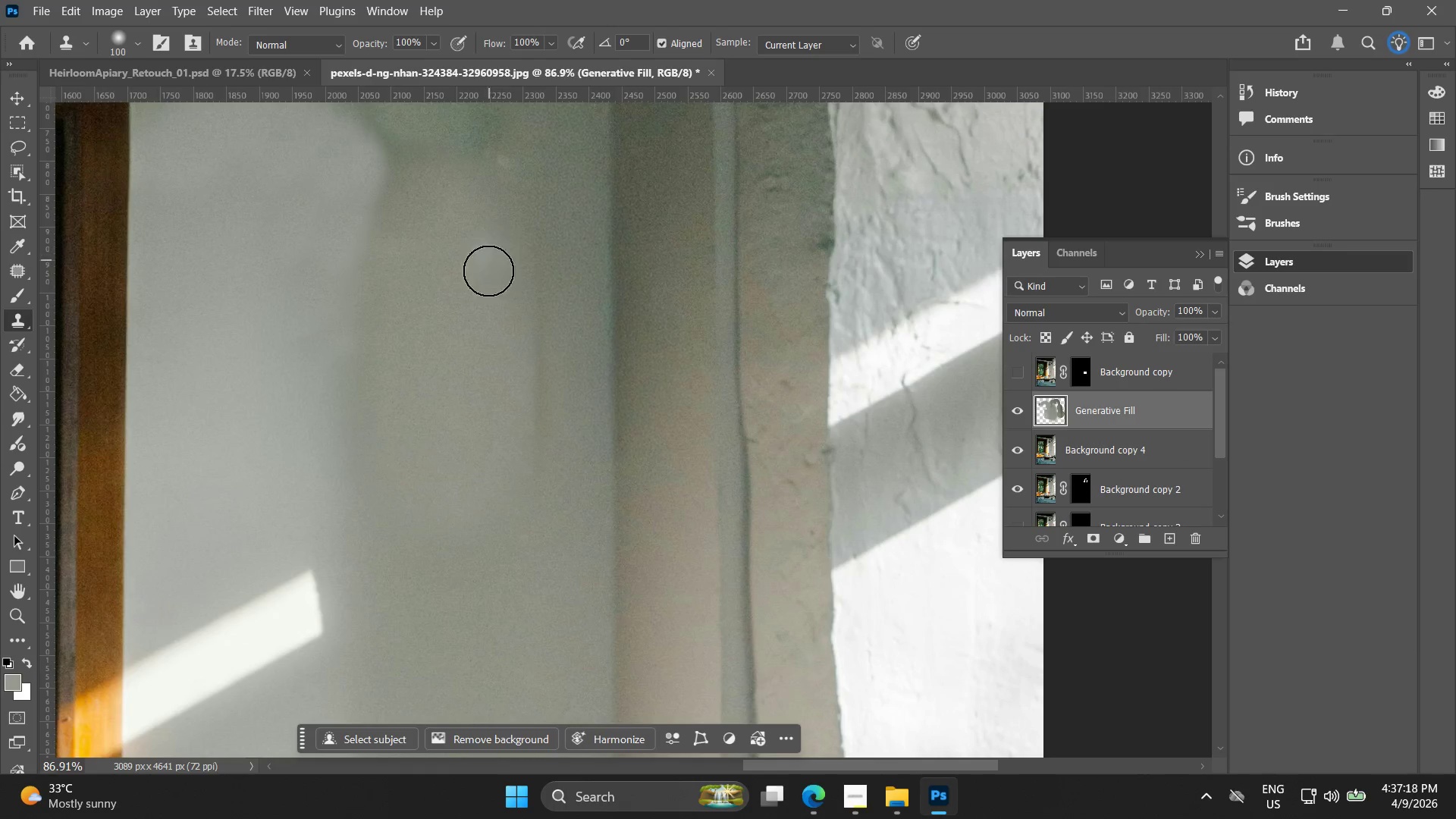 
hold_key(key=AltLeft, duration=0.41)
 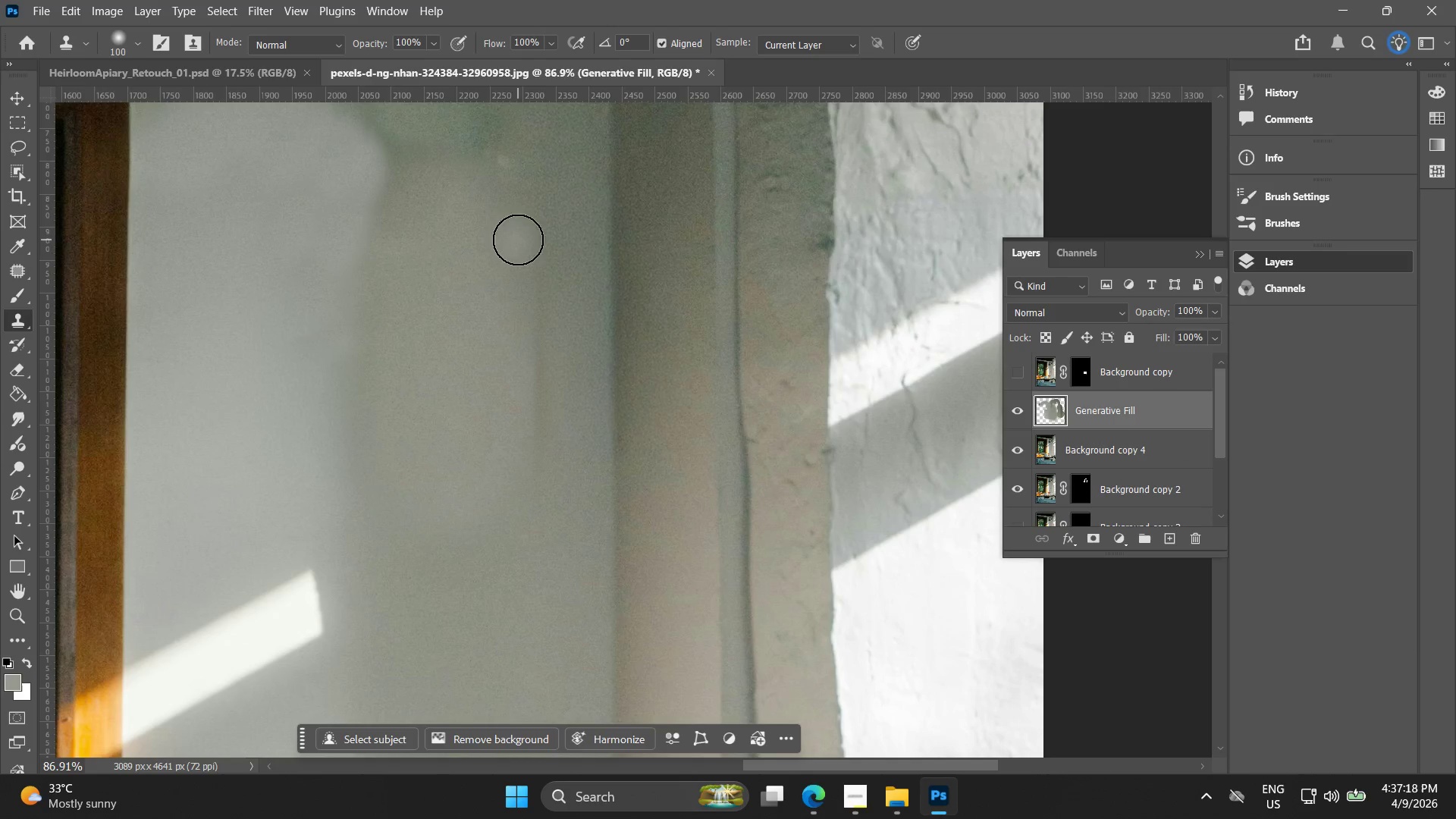 
left_click_drag(start_coordinate=[521, 245], to_coordinate=[518, 439])
 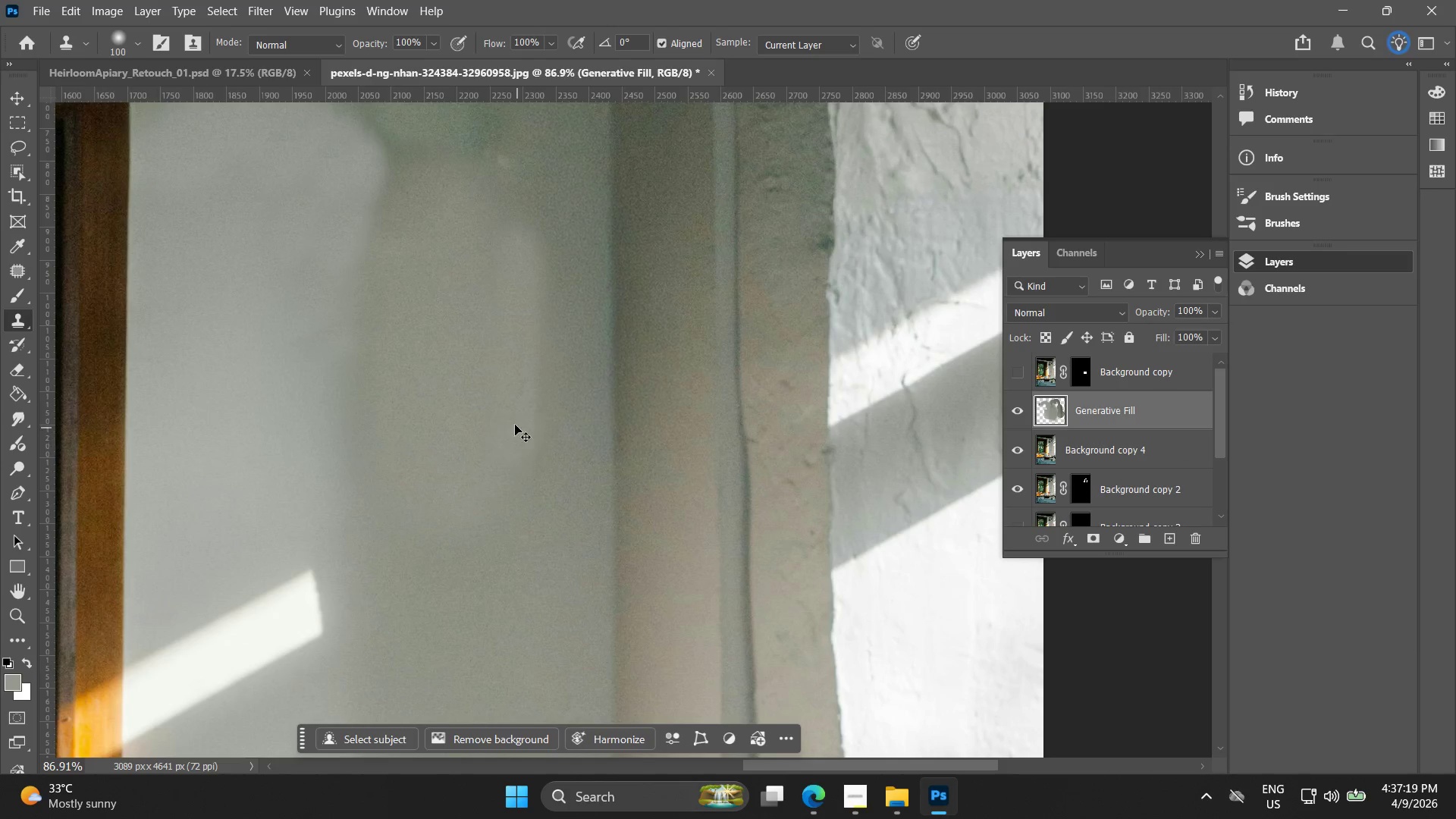 
key(Control+ControlLeft)
 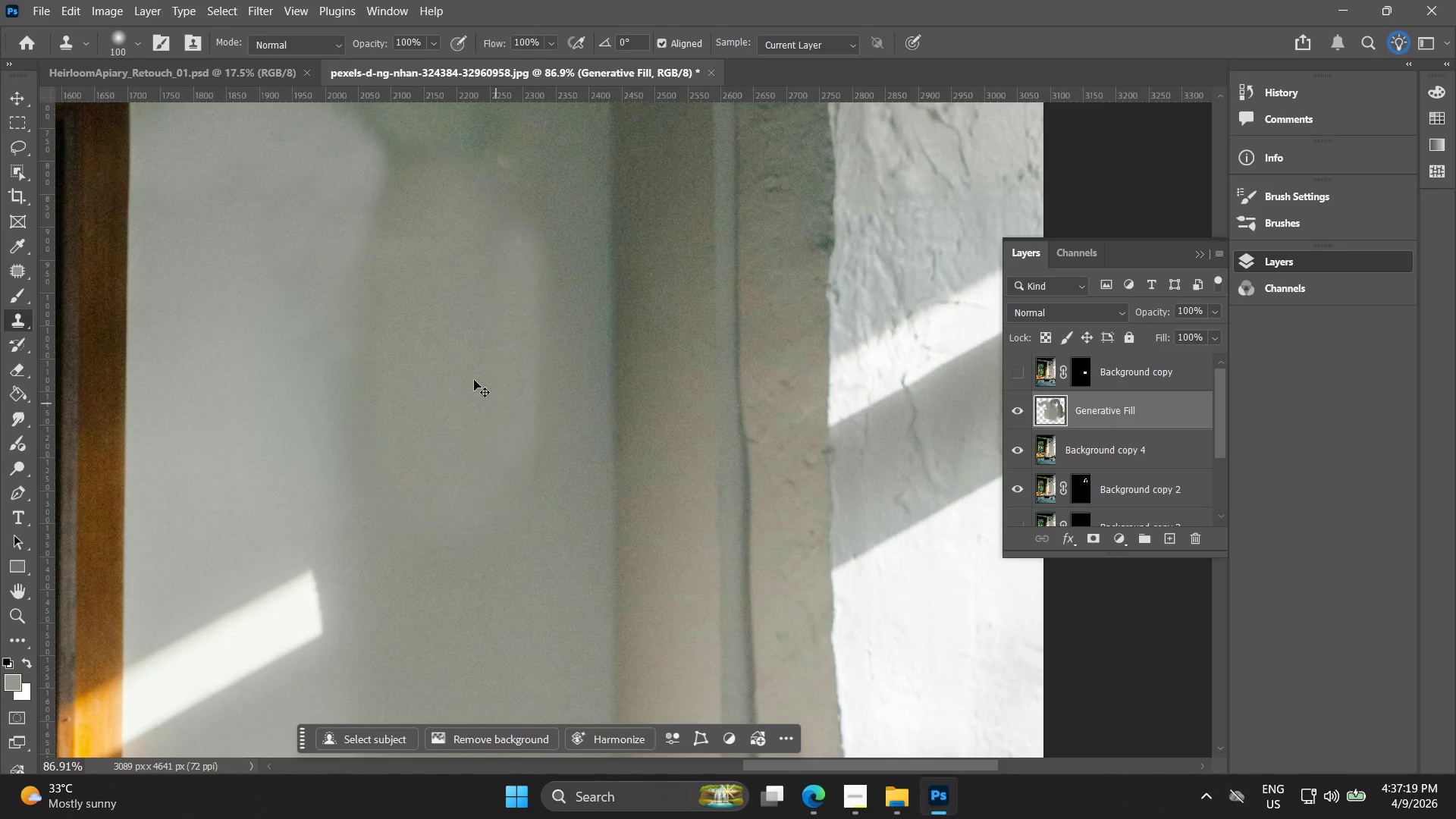 
key(Control+Z)
 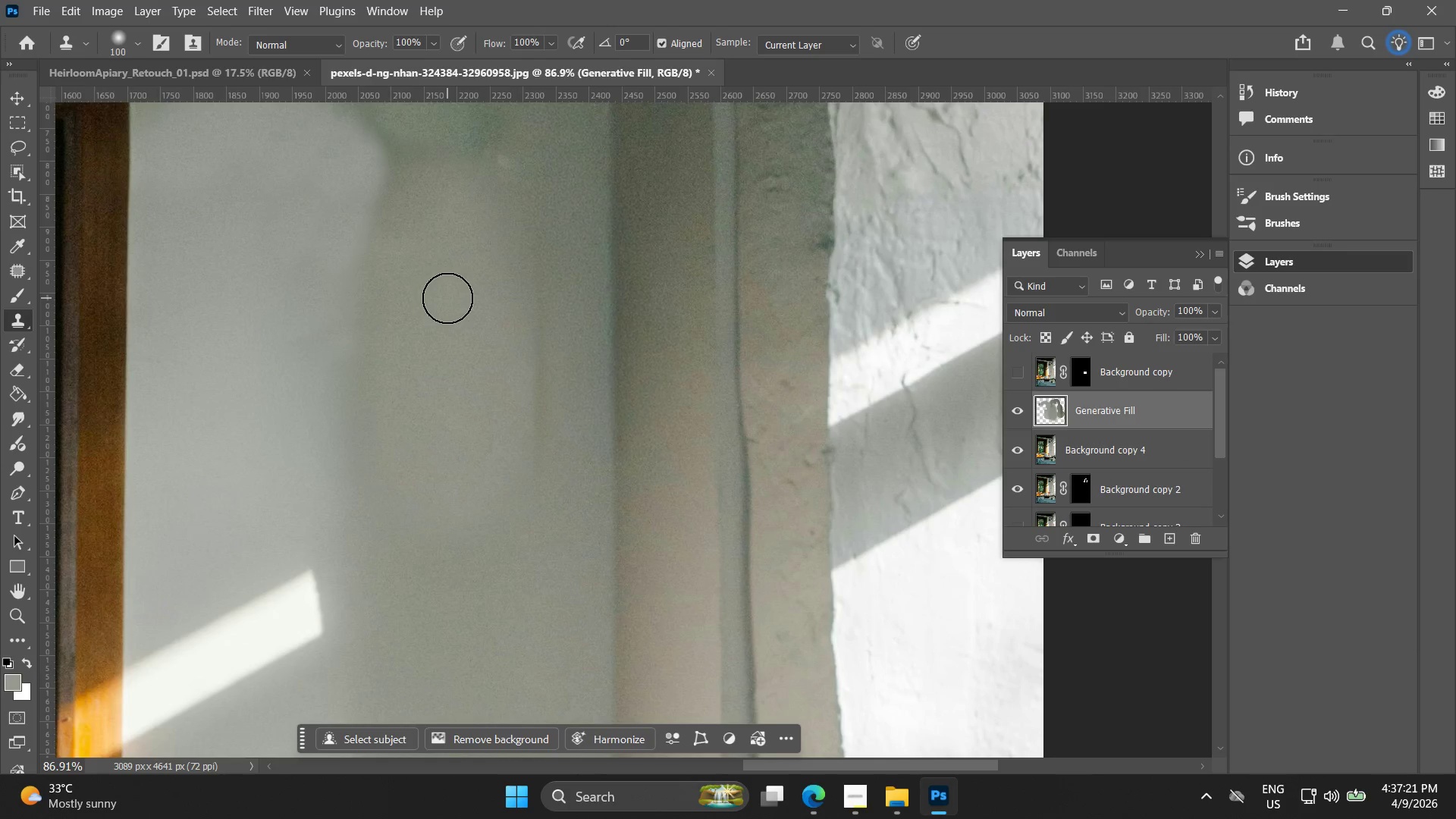 
hold_key(key=AltLeft, duration=0.67)
left_click([447, 298])
 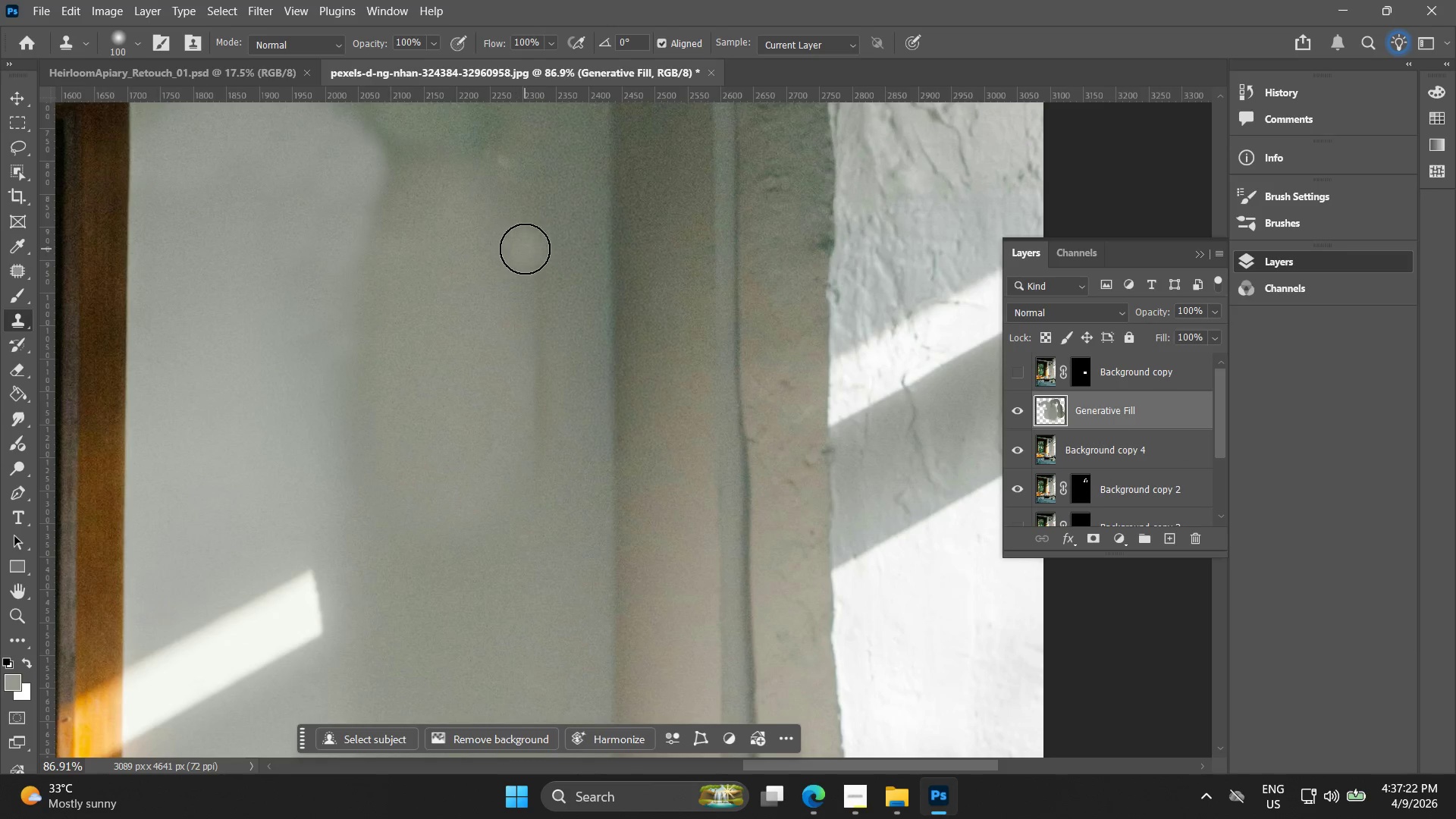 
left_click_drag(start_coordinate=[529, 253], to_coordinate=[532, 431])
 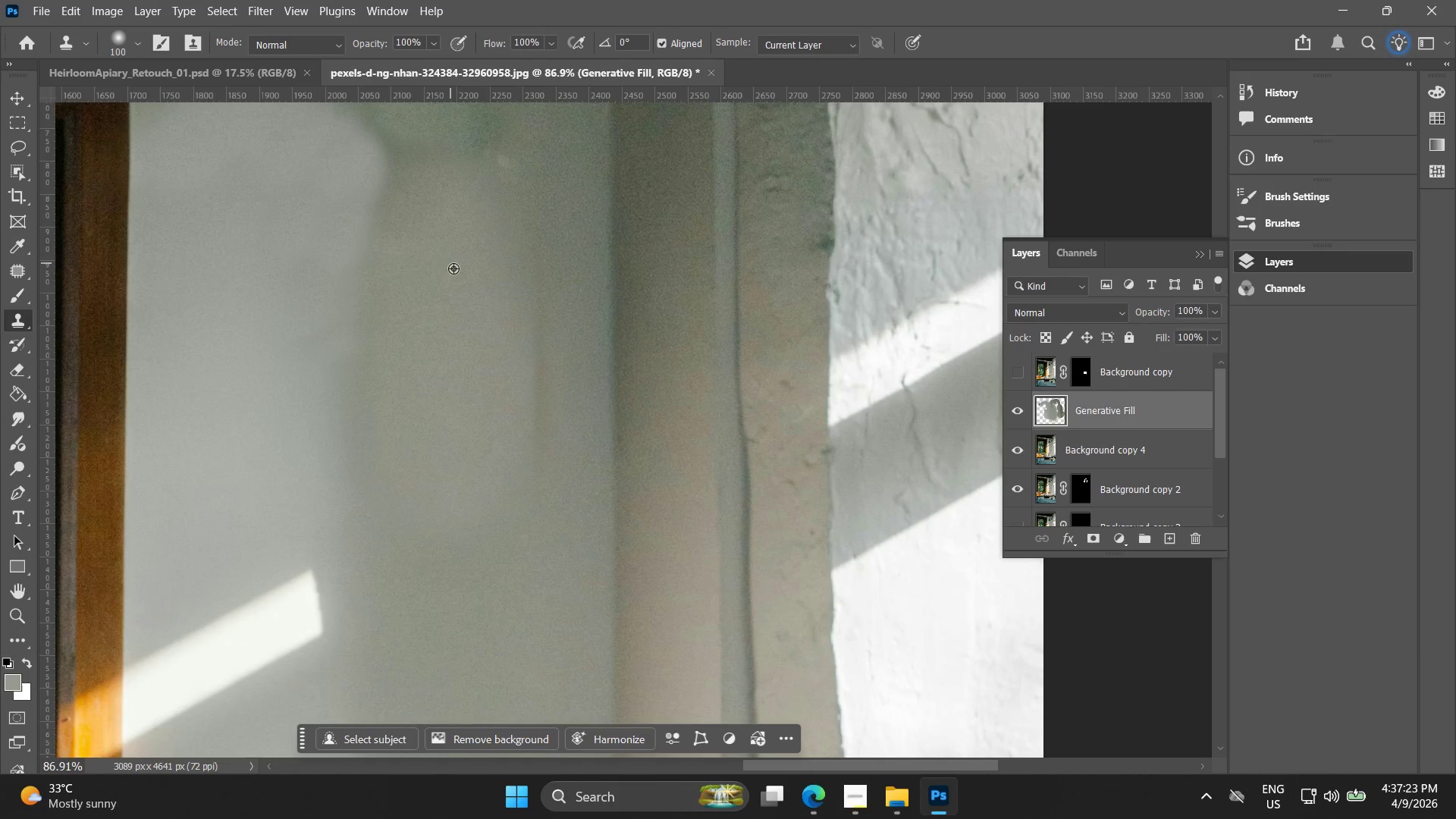 
key(Control+ControlLeft)
 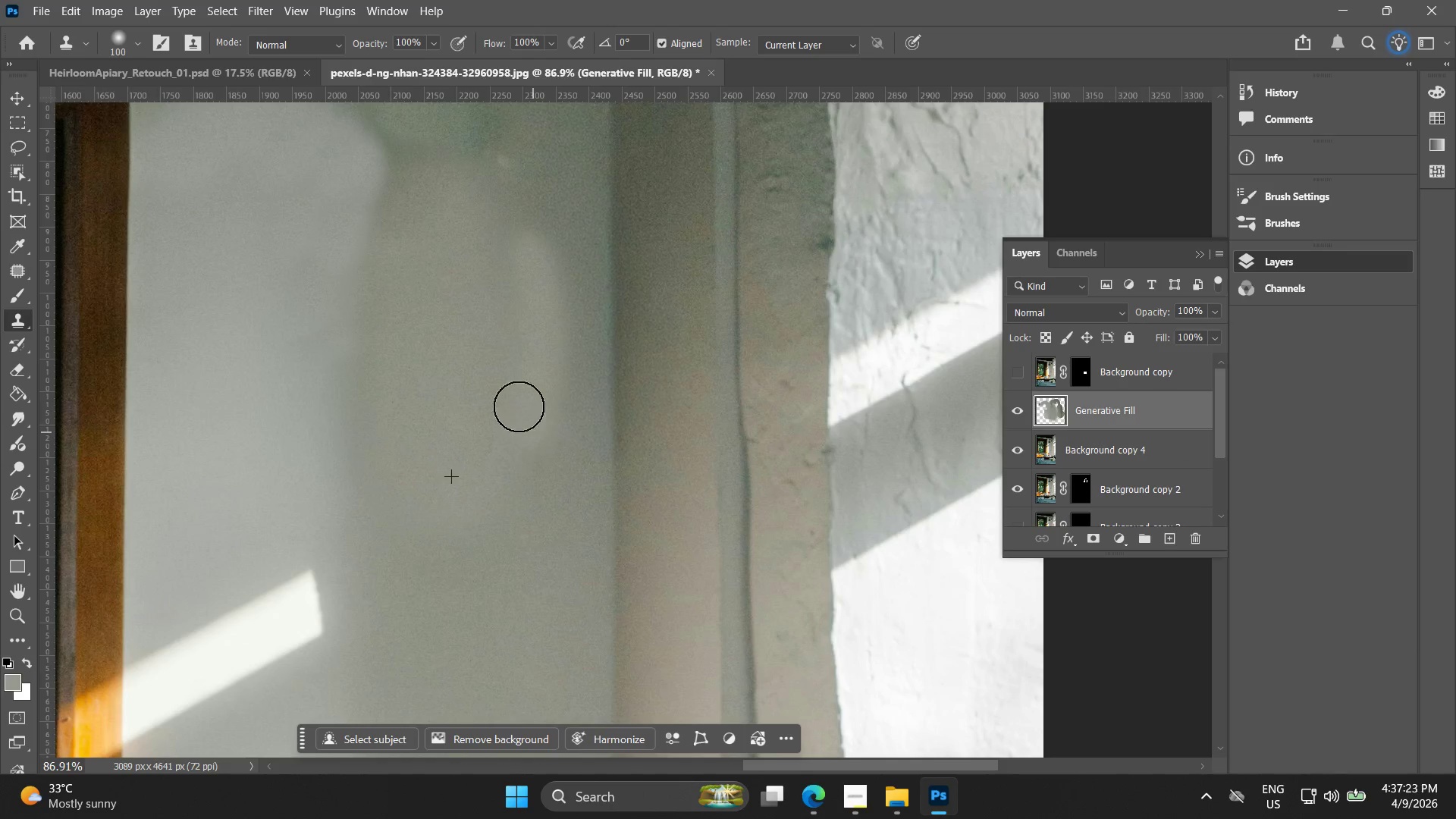 
key(Control+Z)
 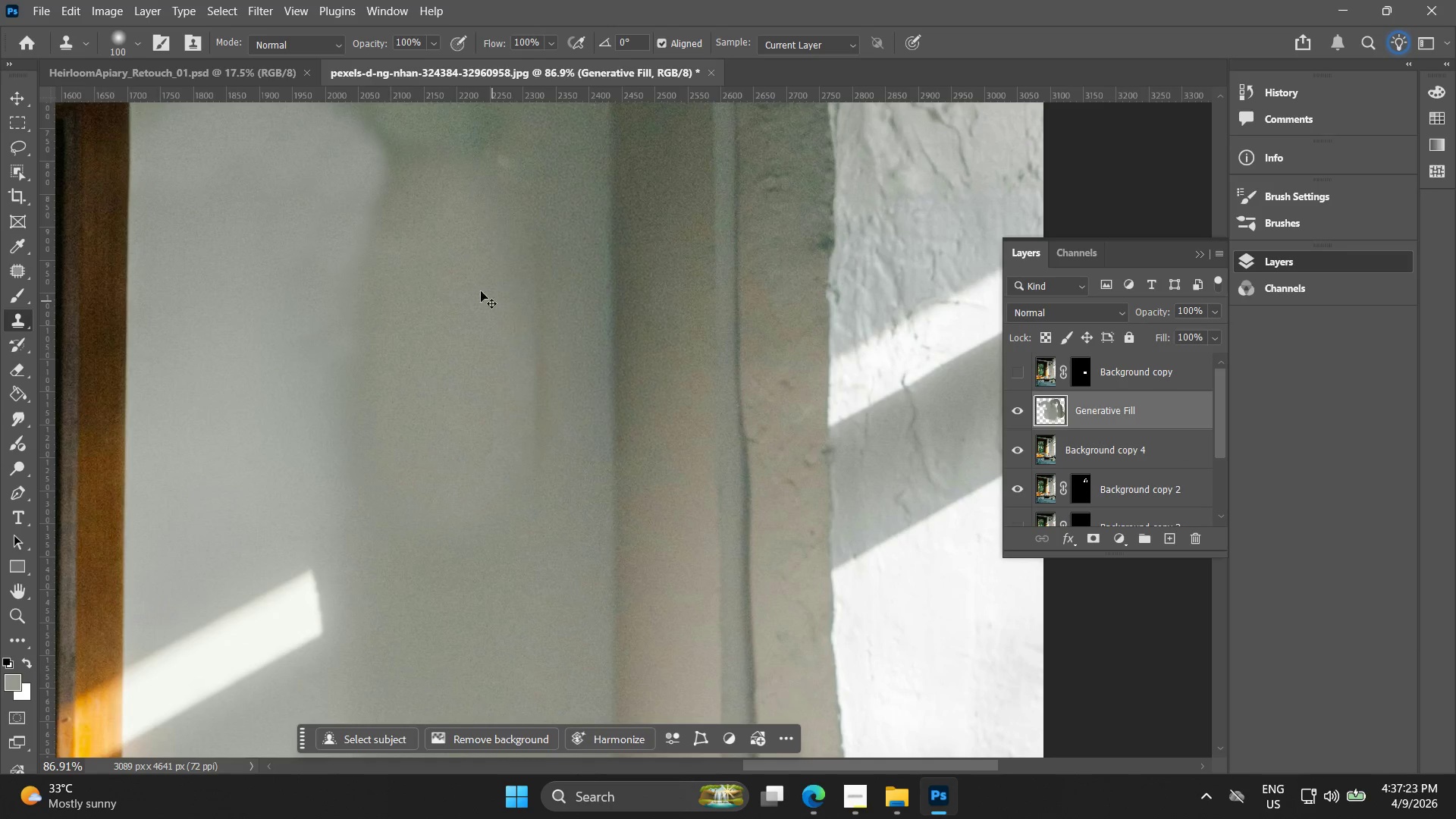 
hold_key(key=AltLeft, duration=0.34)
left_click_drag(start_coordinate=[450, 263], to_coordinate=[454, 271])
 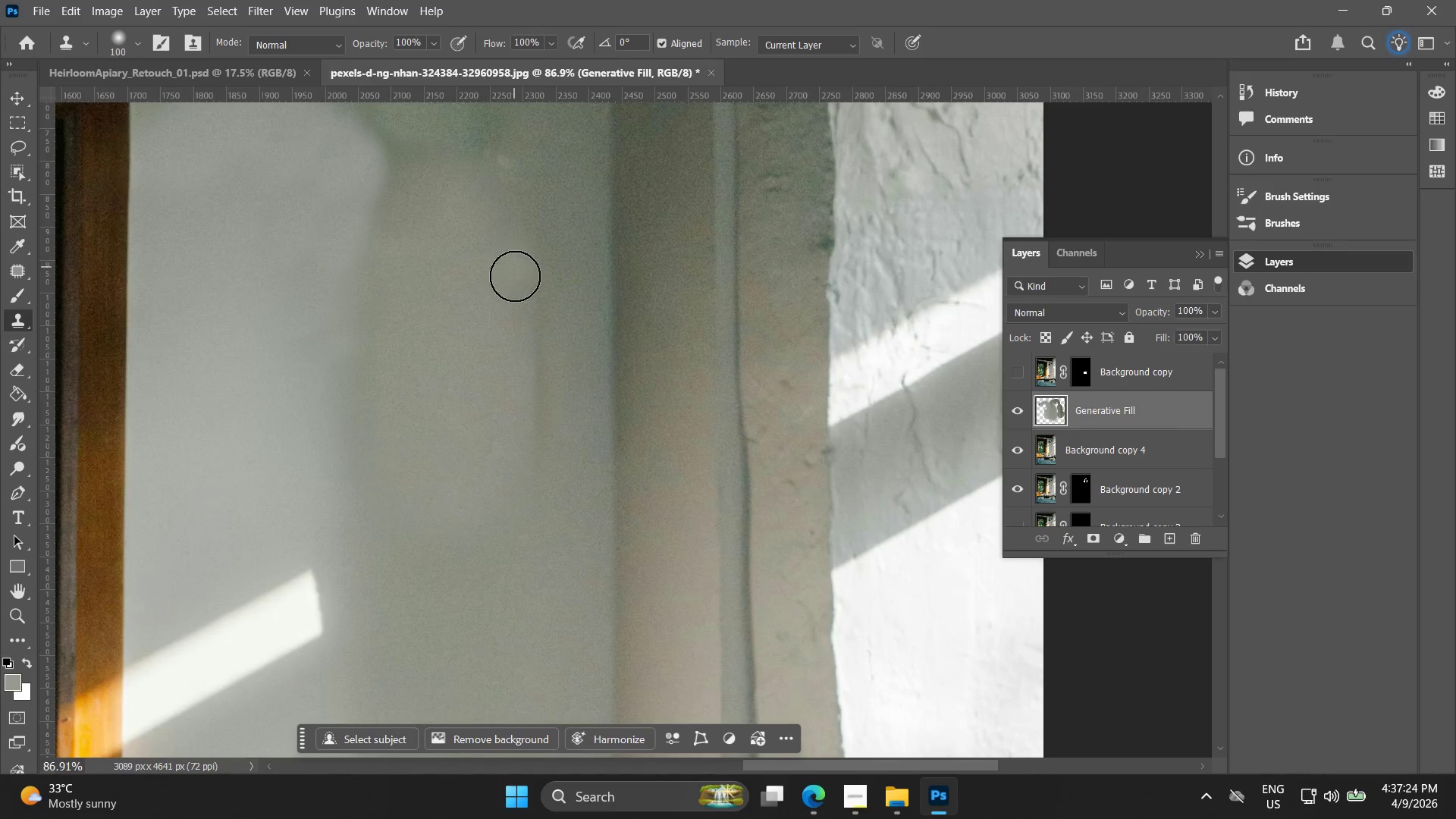 
left_click_drag(start_coordinate=[519, 291], to_coordinate=[504, 172])
 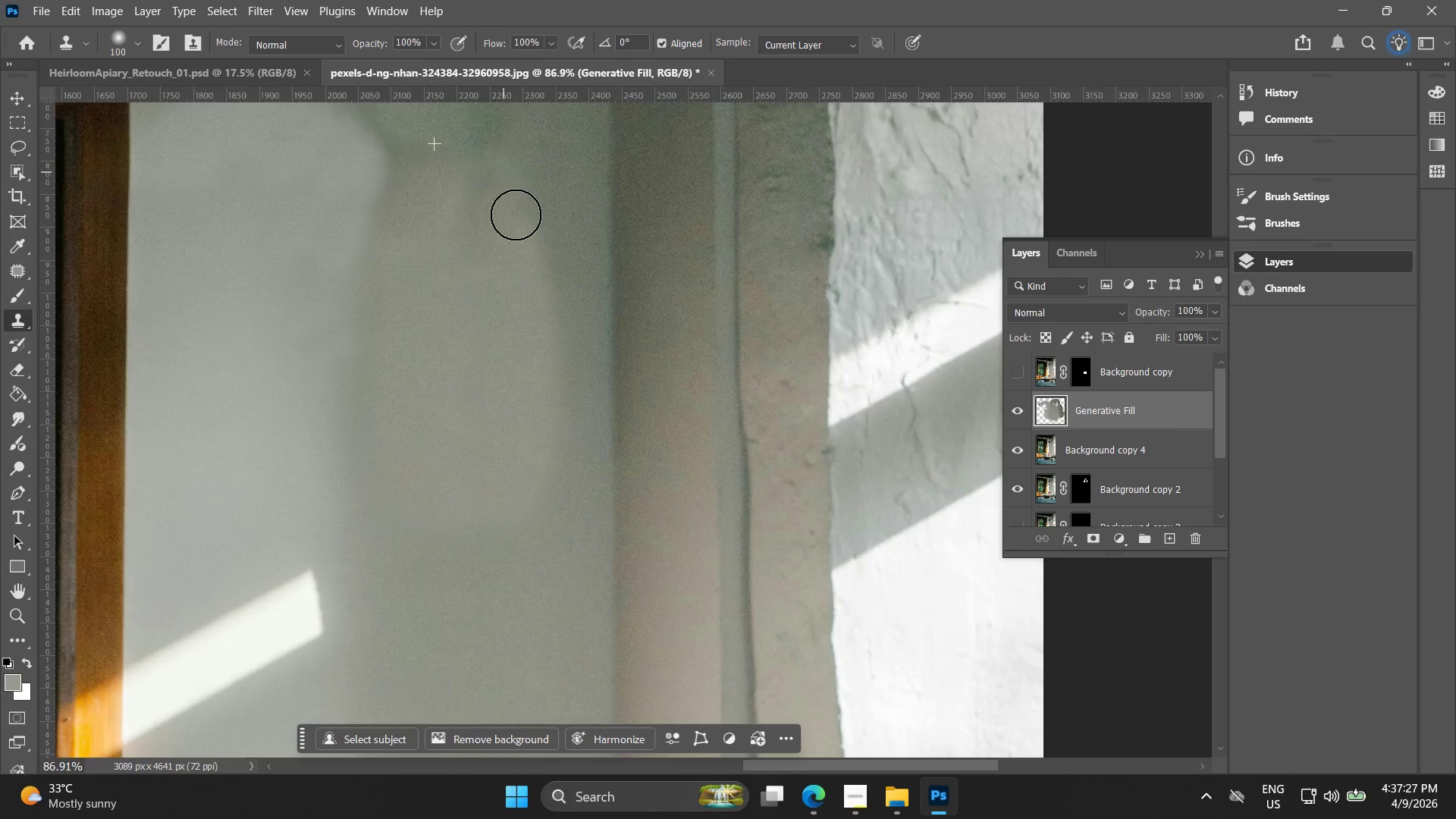 
key(Alt+AltLeft)
 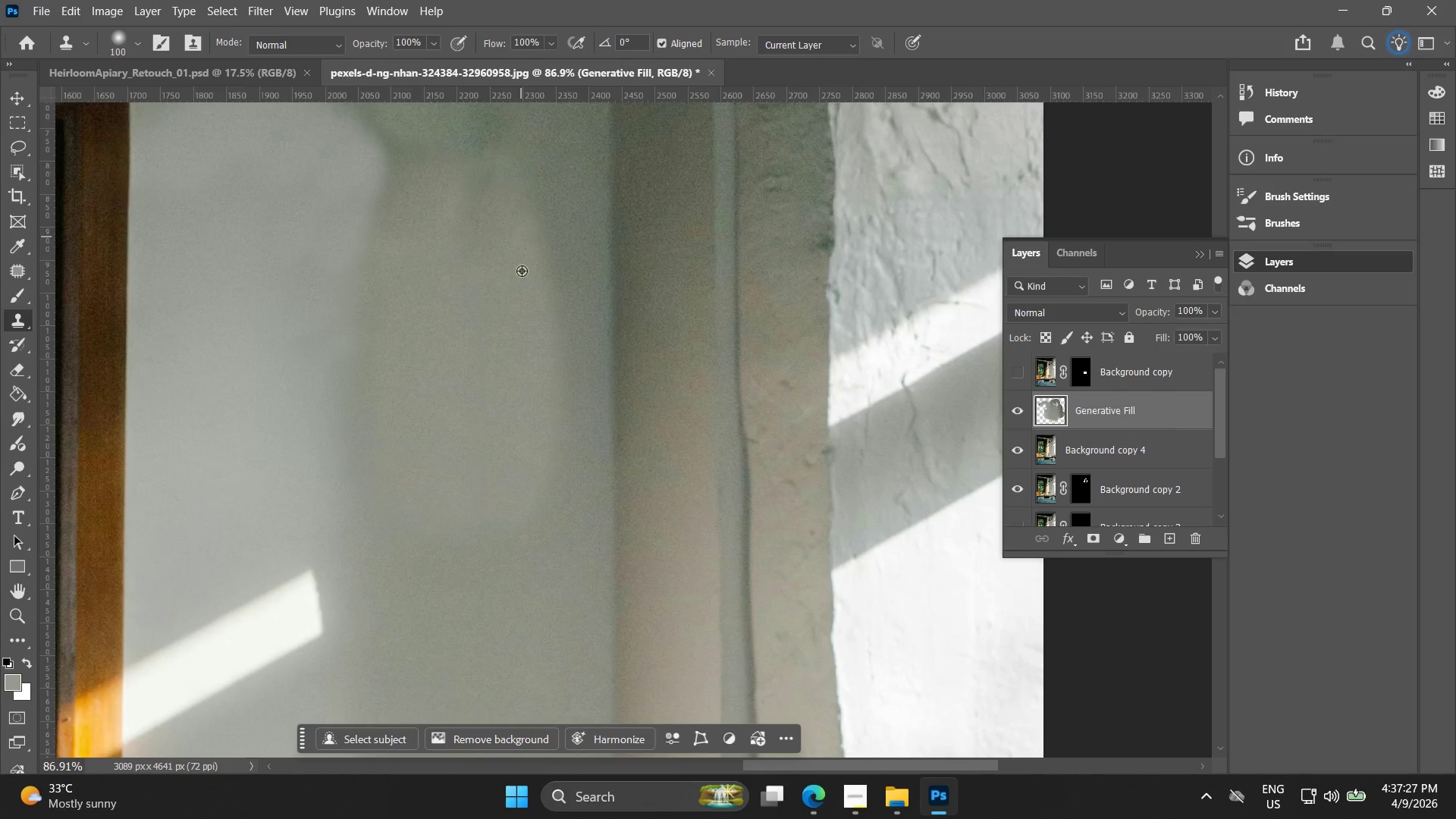 
hold_key(key=Space, duration=0.45)
 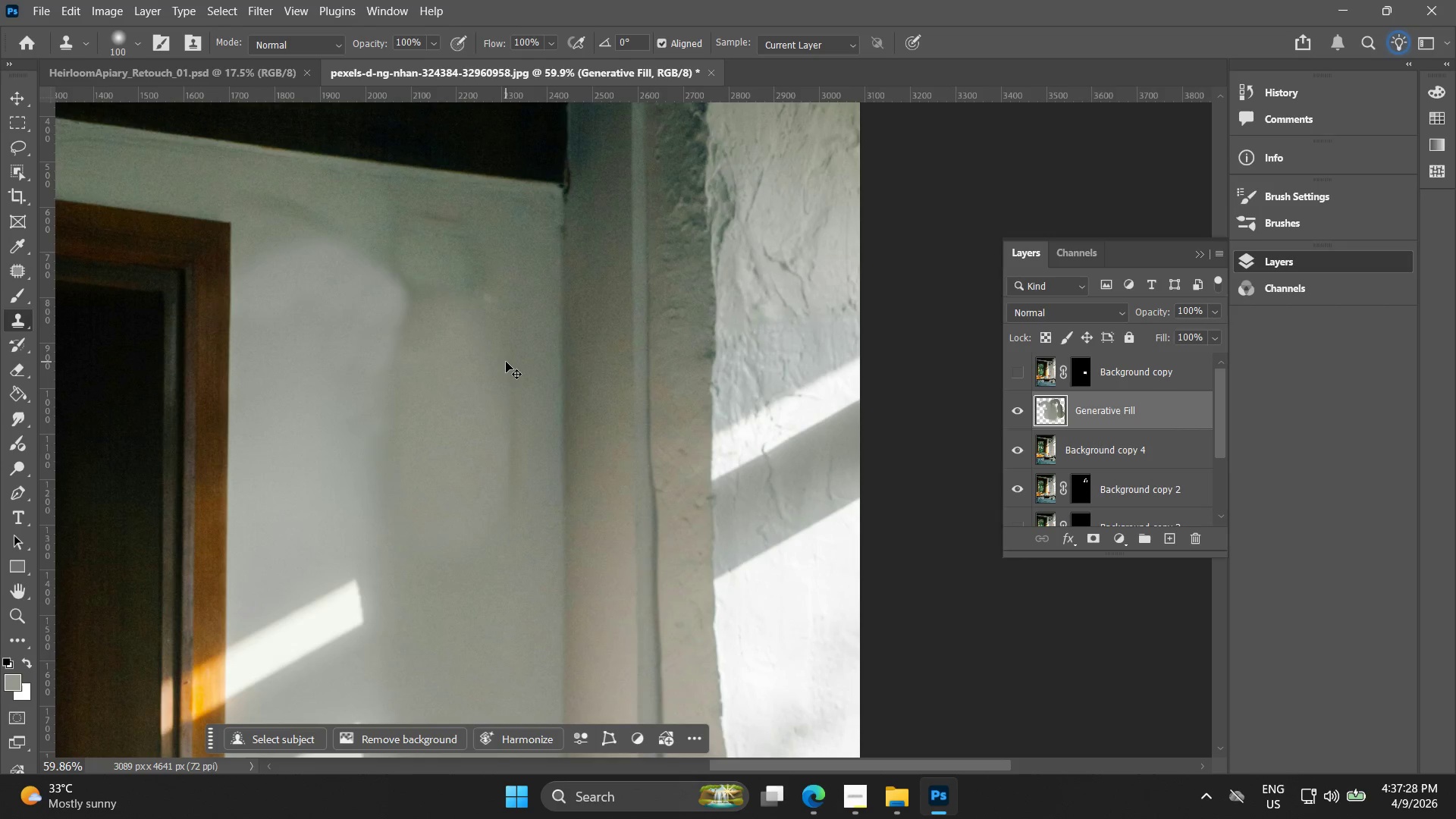 
left_click_drag(start_coordinate=[521, 290], to_coordinate=[502, 373])
 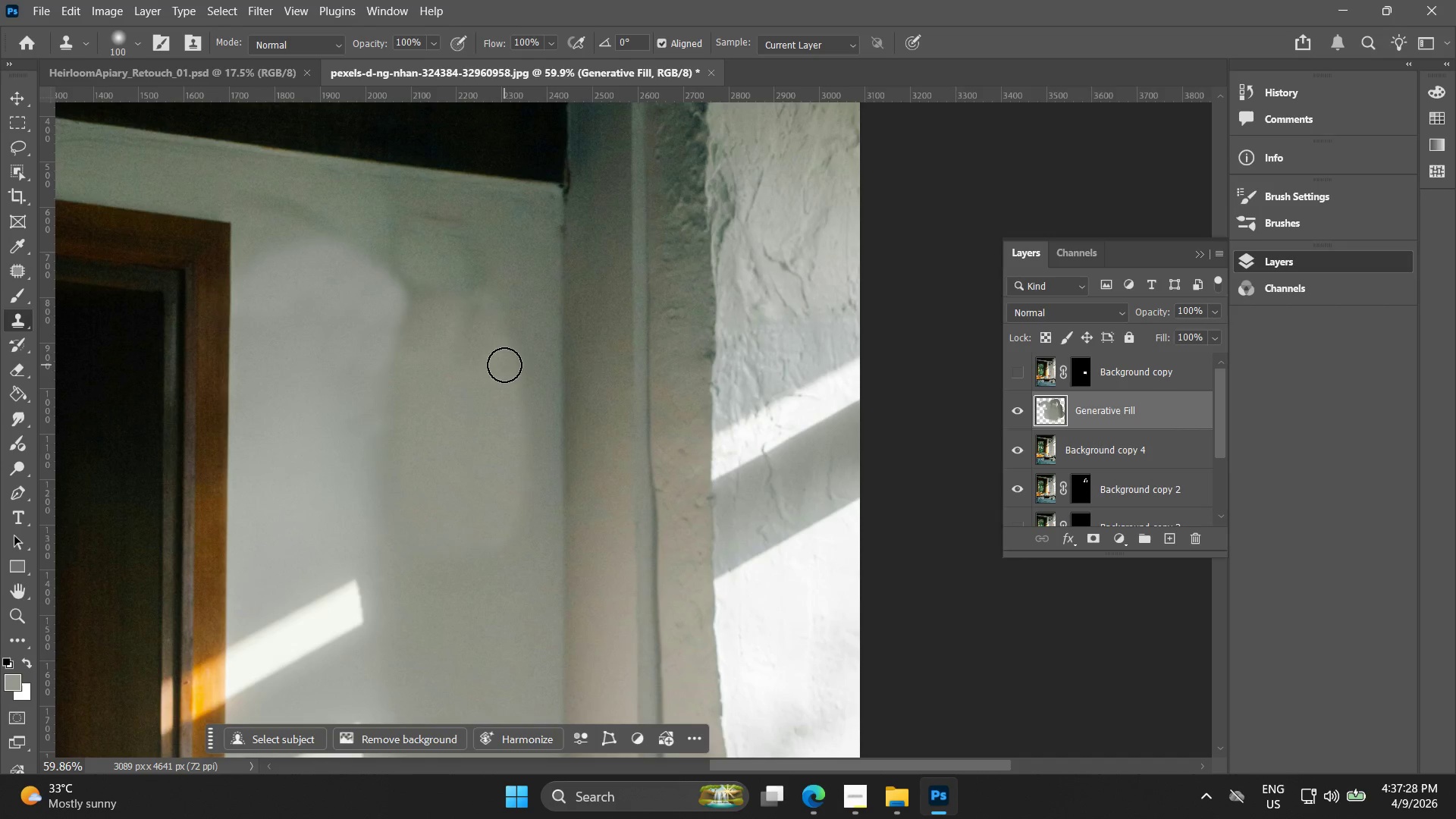 
scroll: coordinate [515, 333], scroll_direction: down, amount: 4.0
 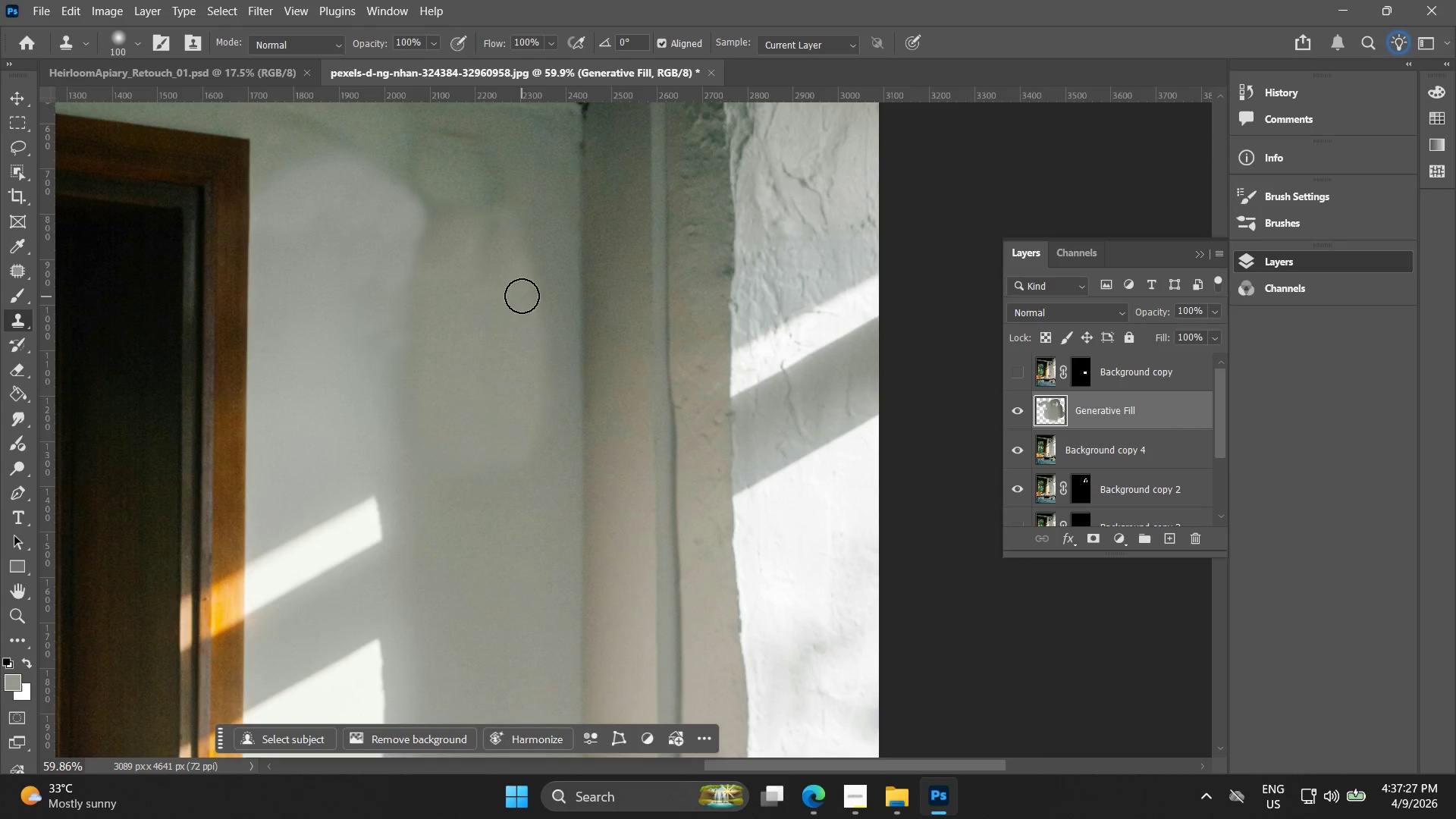 
key(Control+Z)
 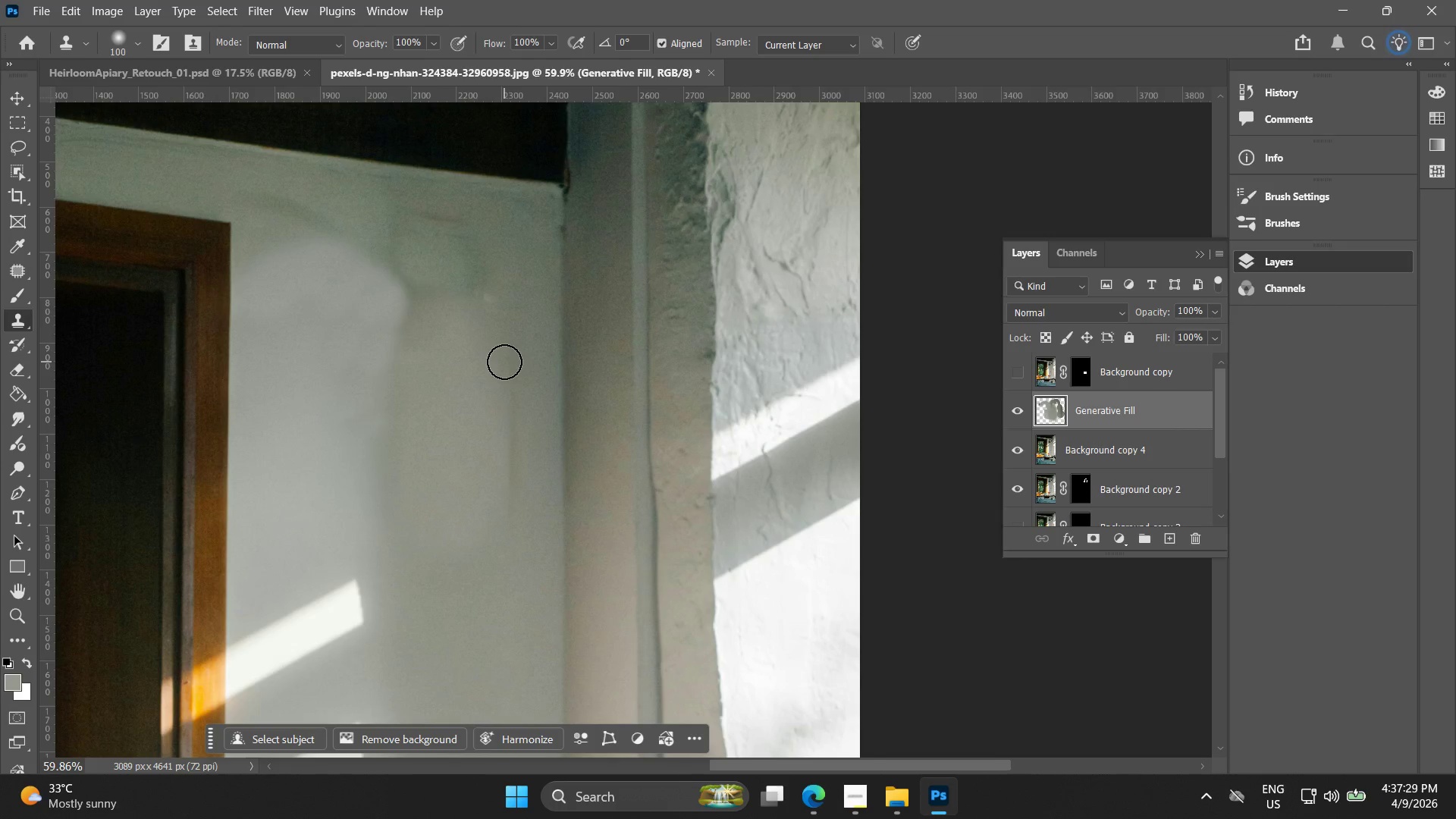 
hold_key(key=AltLeft, duration=0.7)
scroll: coordinate [532, 424], scroll_direction: up, amount: 5.0
 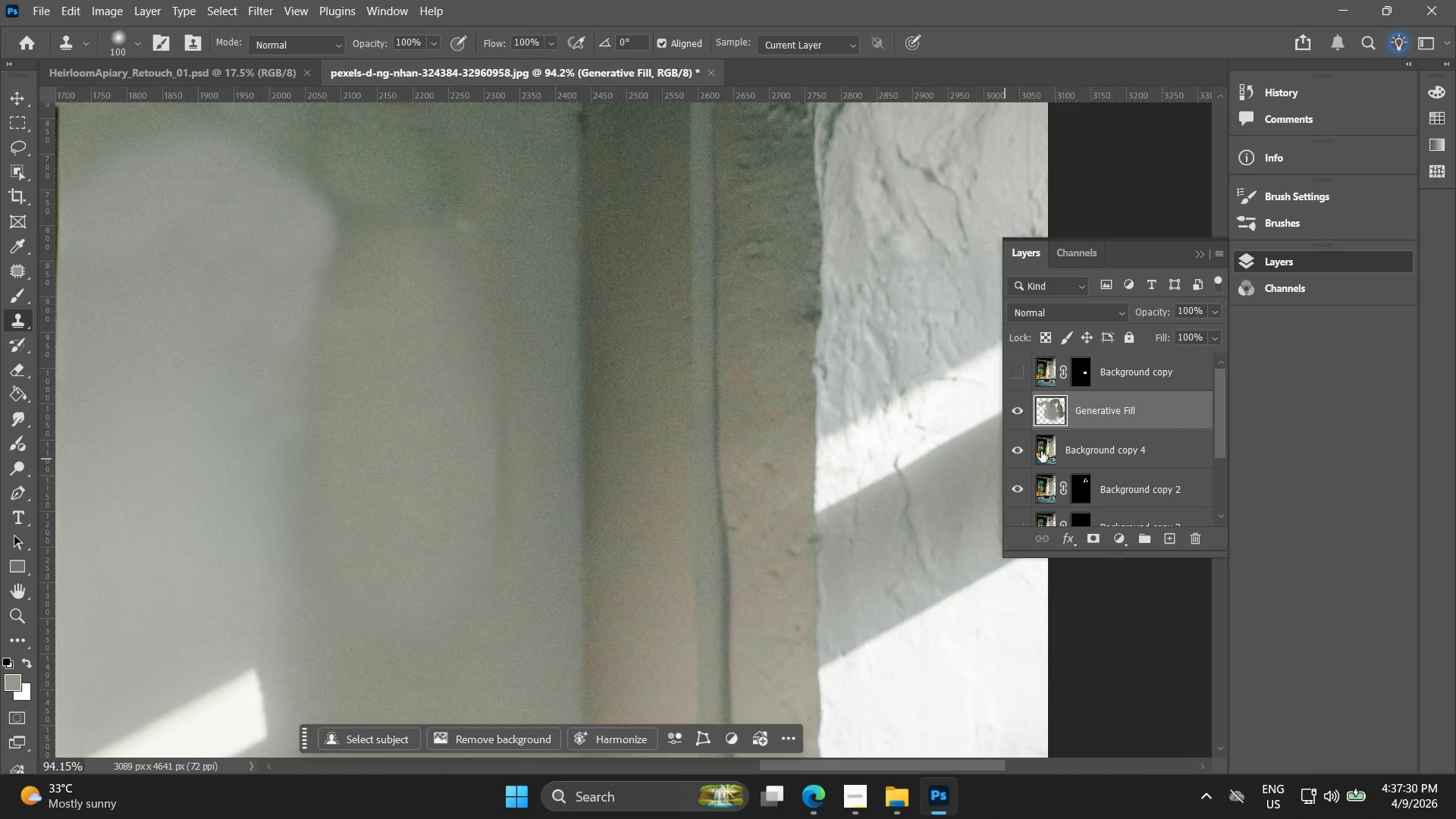 
hold_key(key=AltLeft, duration=0.36)
 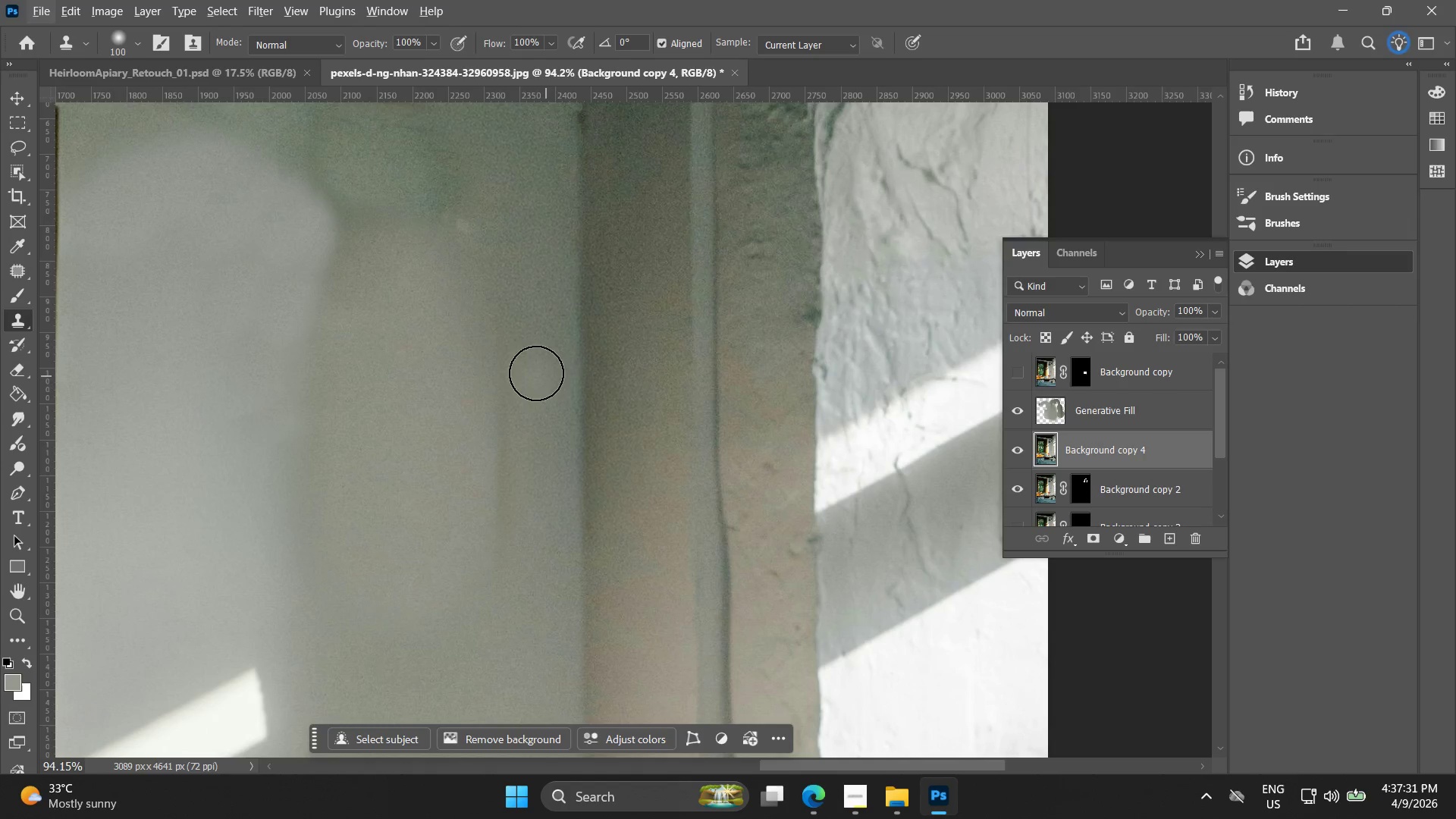 
key(Alt+AltLeft)
 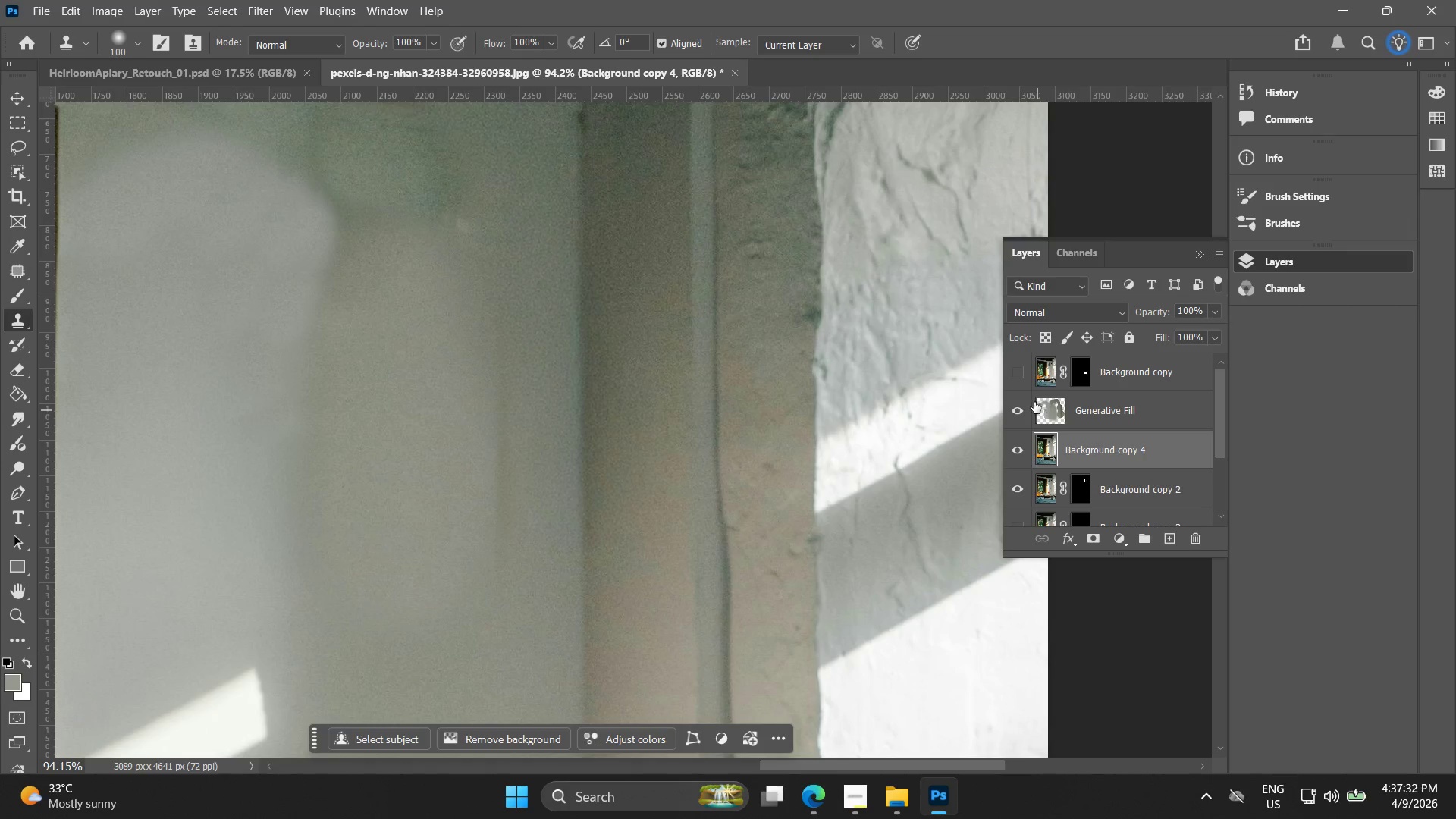 
left_click([1052, 409])
 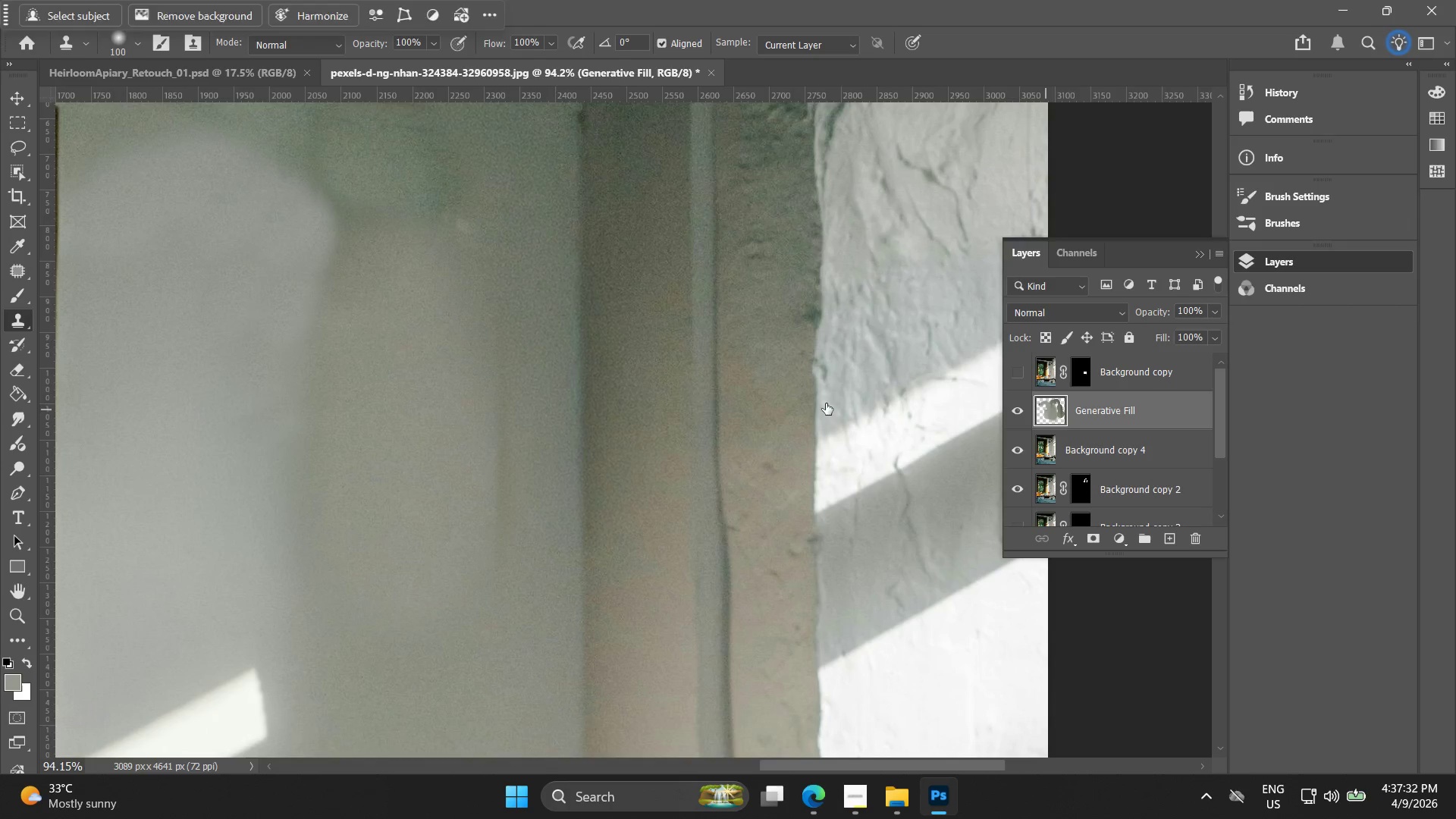 
hold_key(key=AltLeft, duration=0.81)
 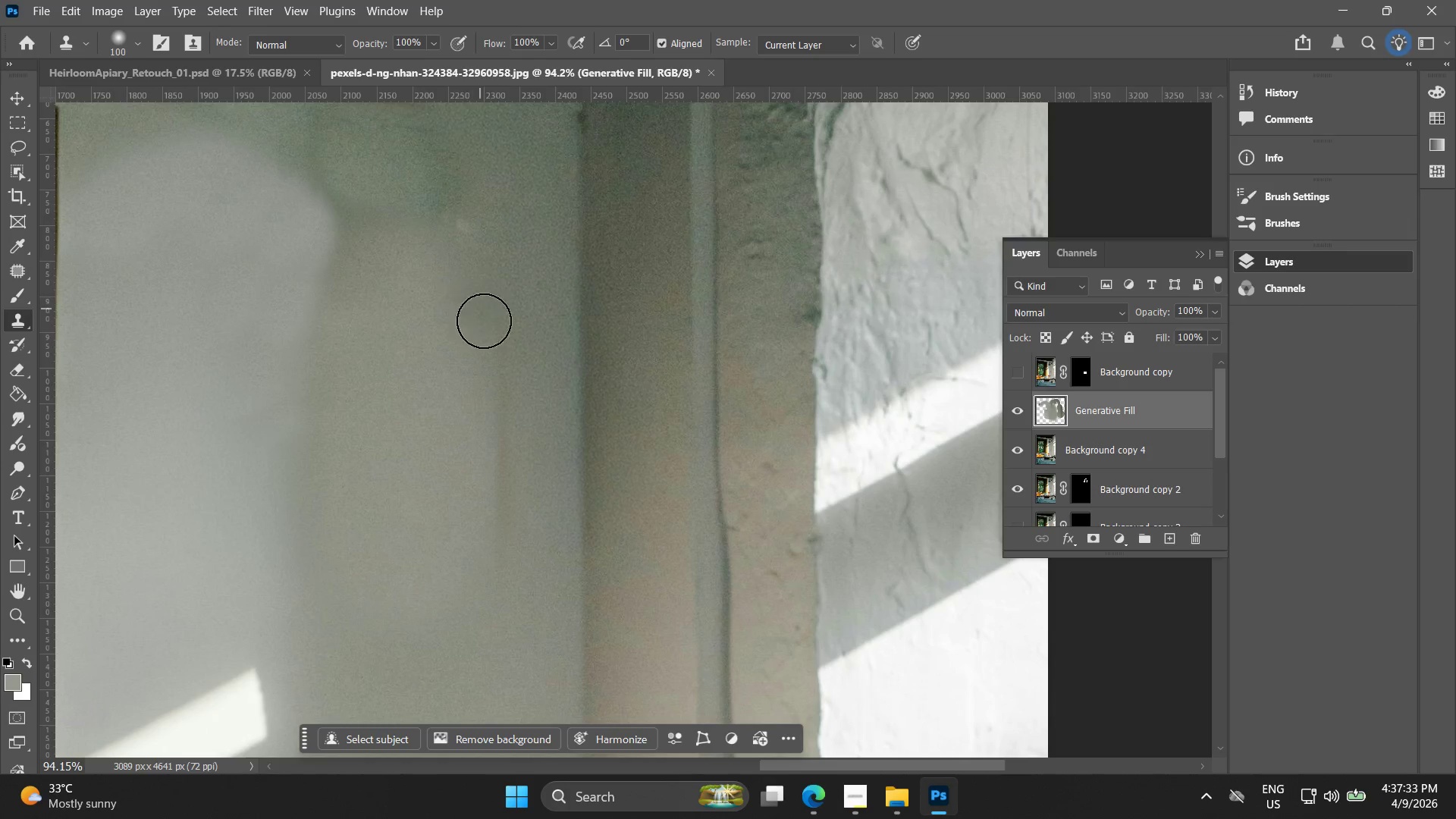 
left_click_drag(start_coordinate=[487, 329], to_coordinate=[481, 393])
 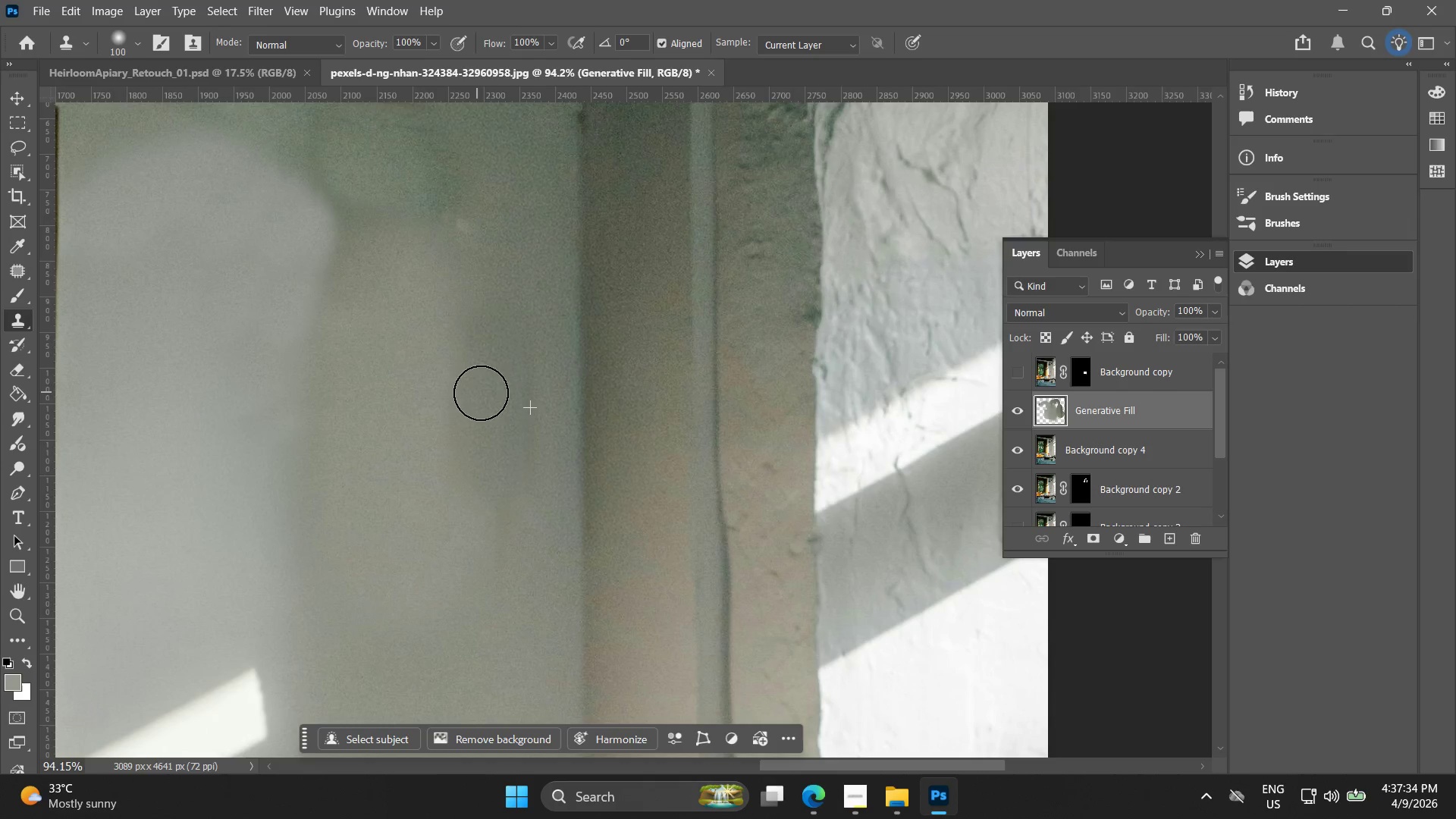 
key(Control+ControlLeft)
 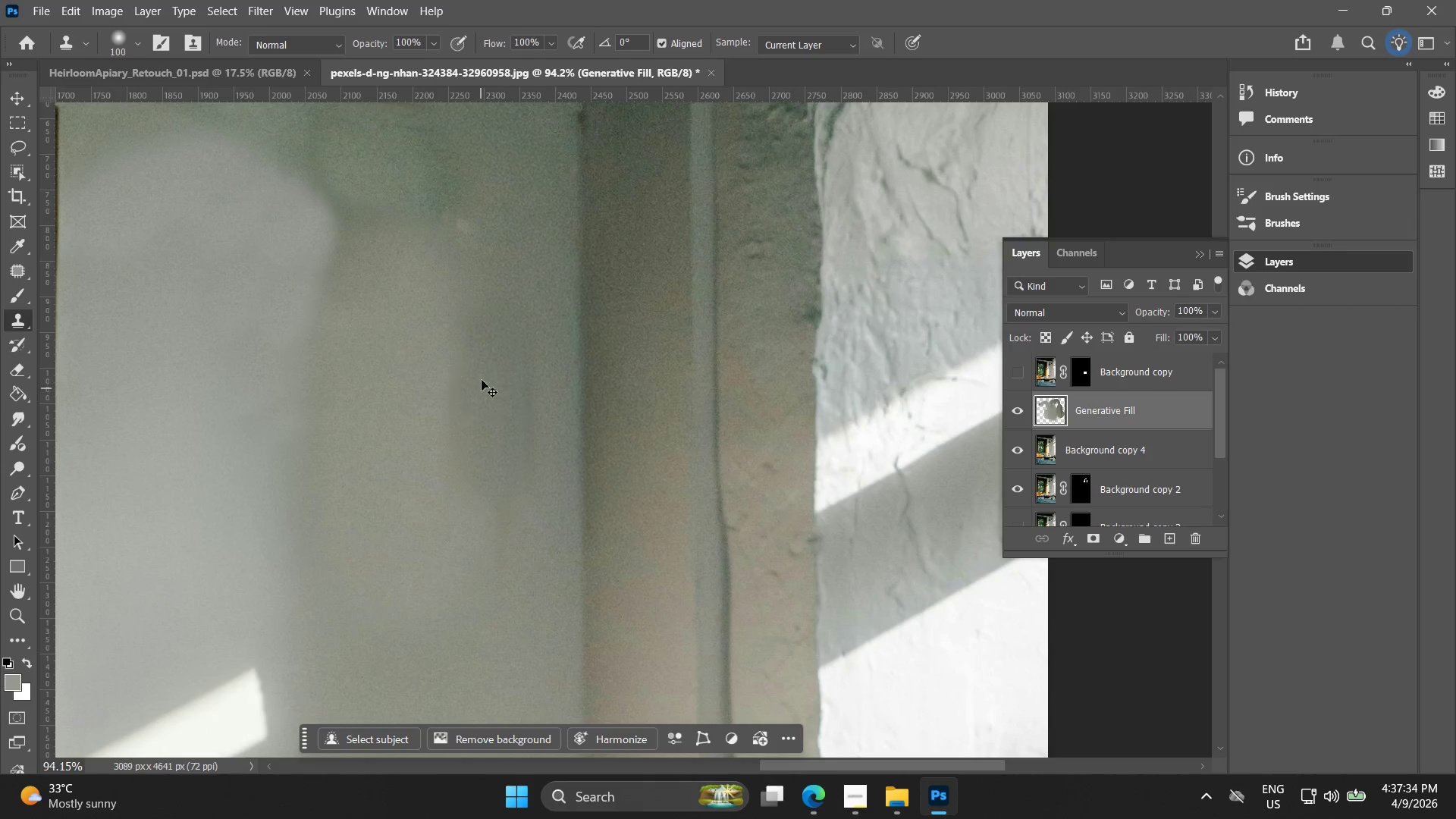 
key(Control+Z)
 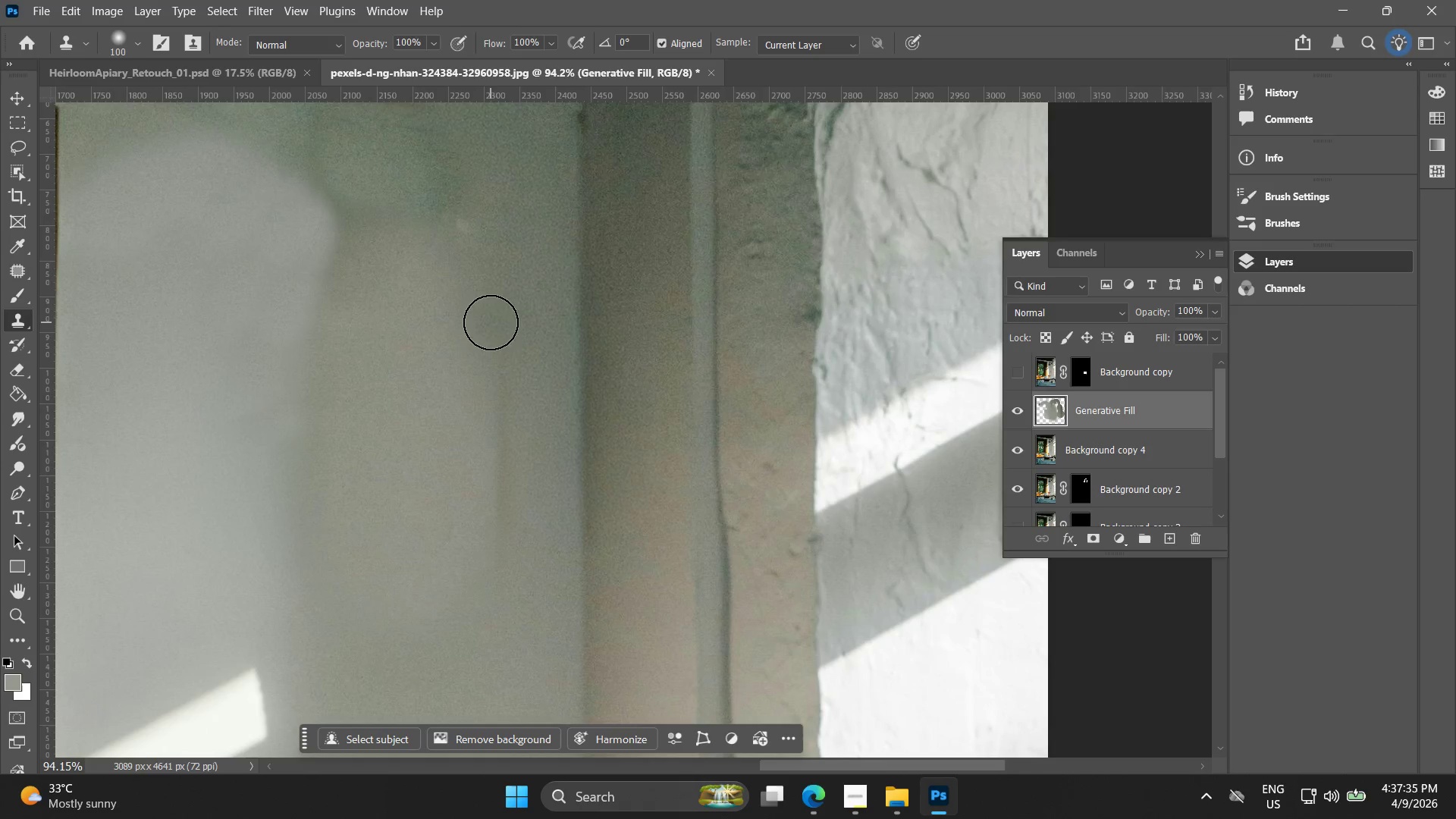 
left_click_drag(start_coordinate=[487, 372], to_coordinate=[482, 566])
 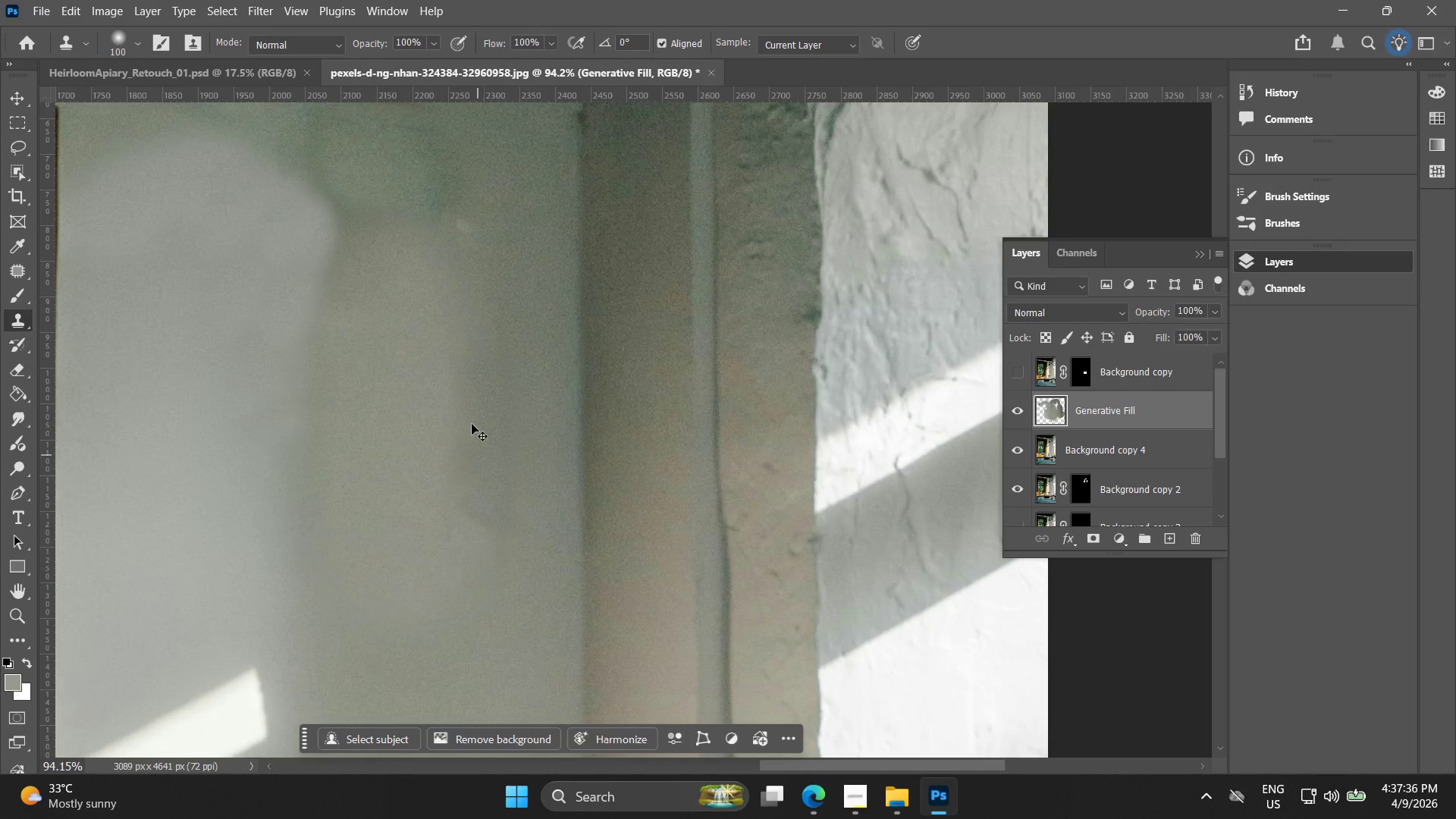 
key(Control+ControlLeft)
 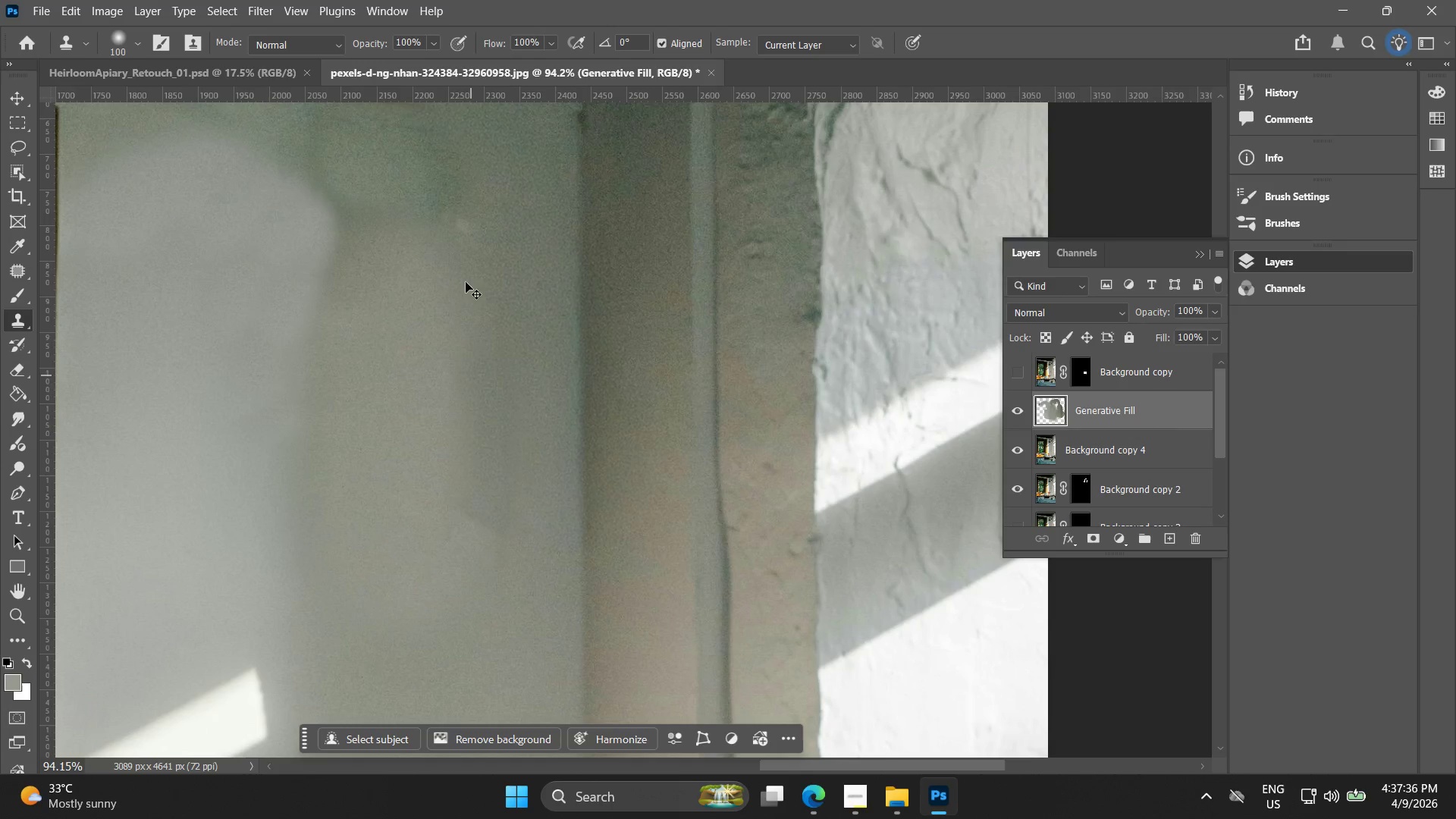 
key(Control+Z)
 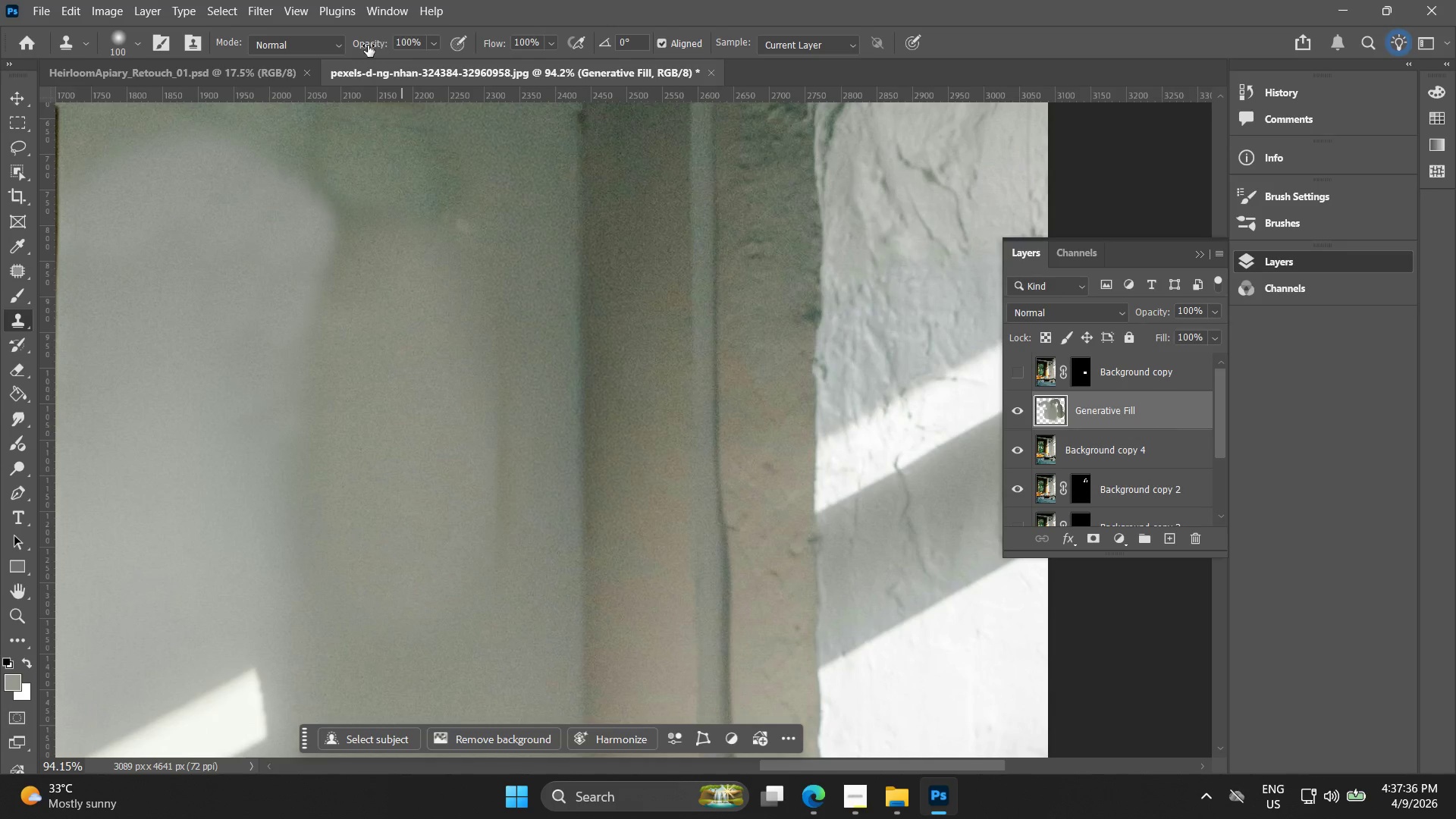 
left_click_drag(start_coordinate=[368, 42], to_coordinate=[358, 44])
 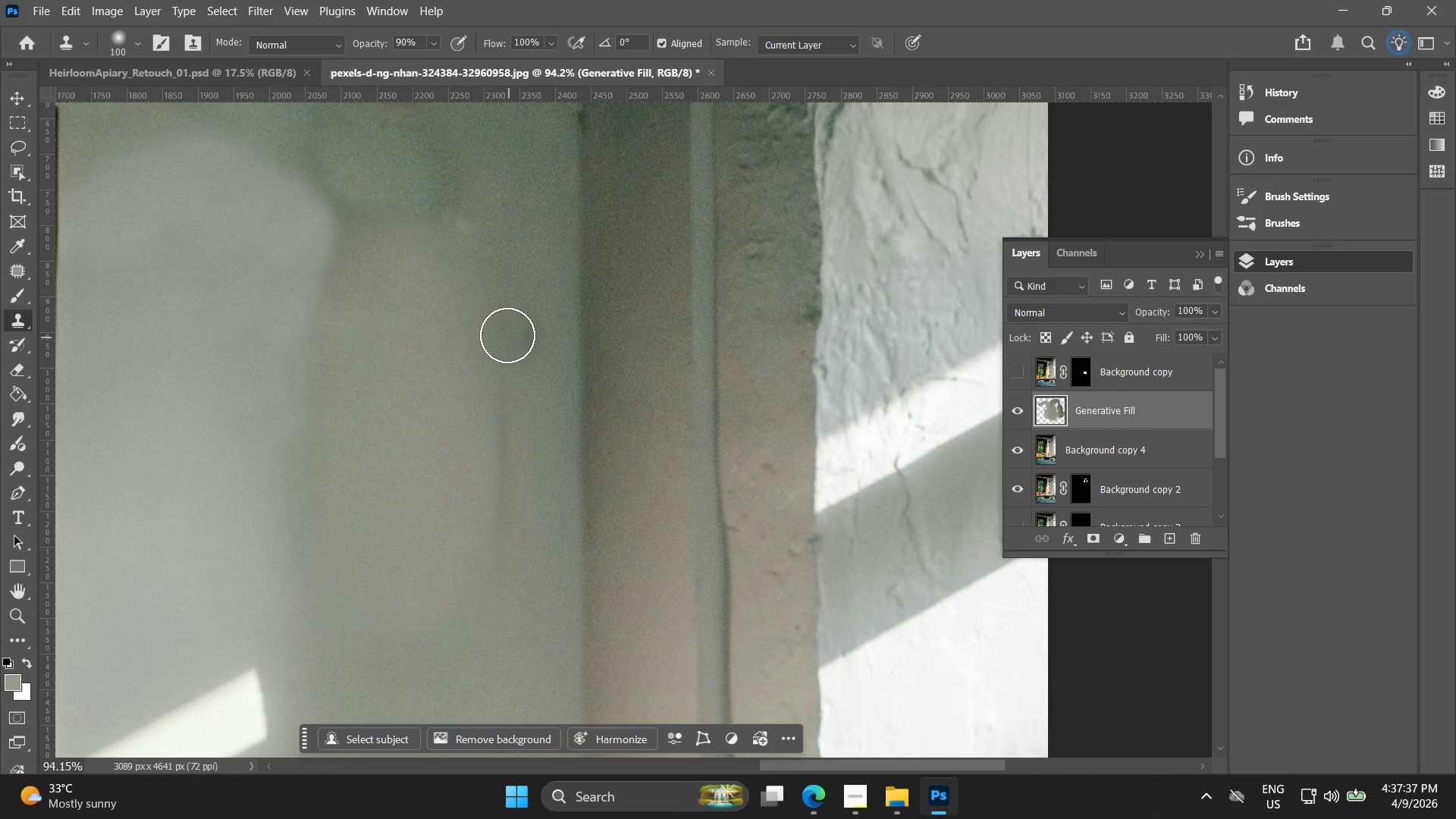 
left_click_drag(start_coordinate=[506, 334], to_coordinate=[500, 531])
 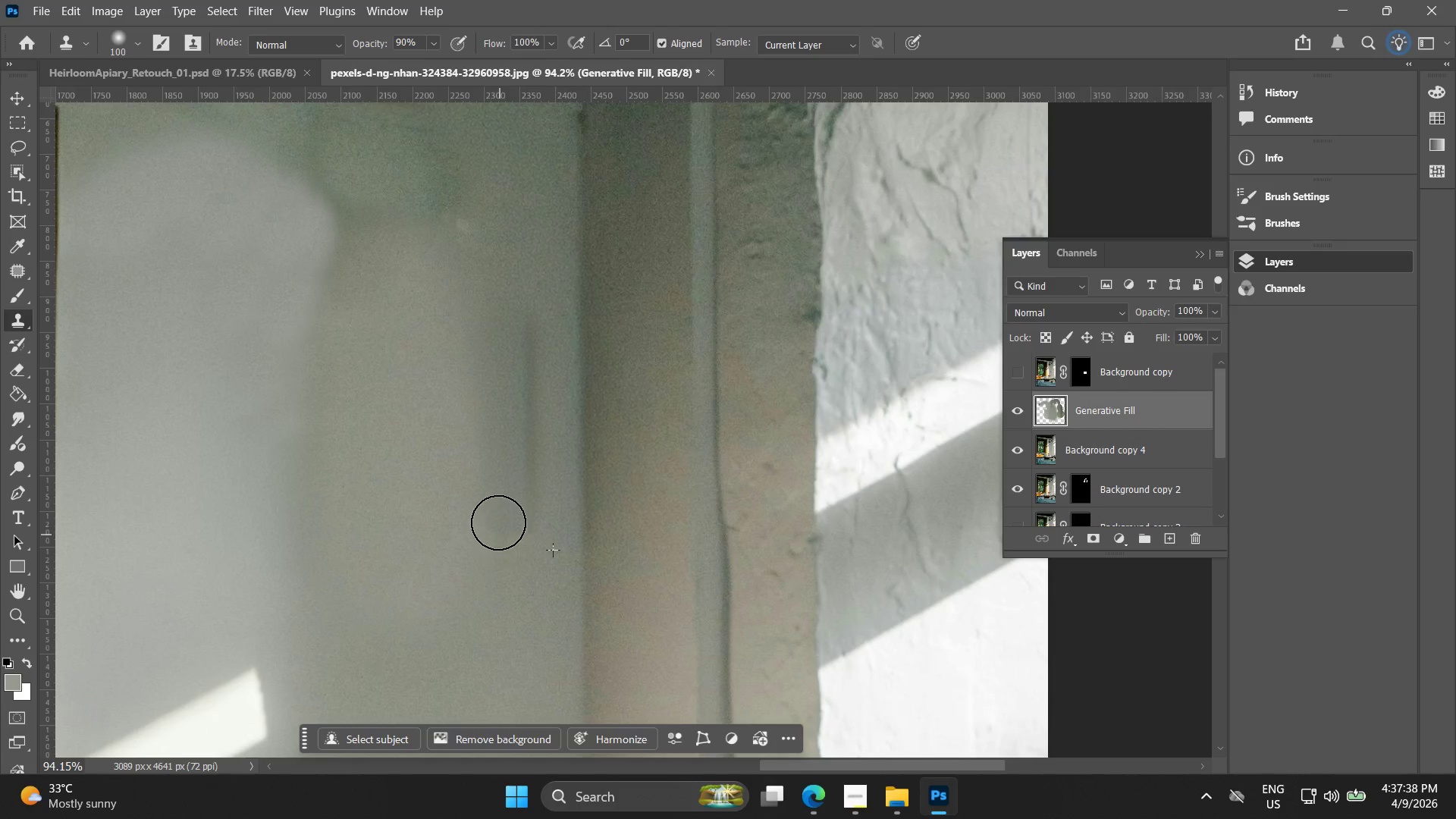 
key(Control+ControlLeft)
 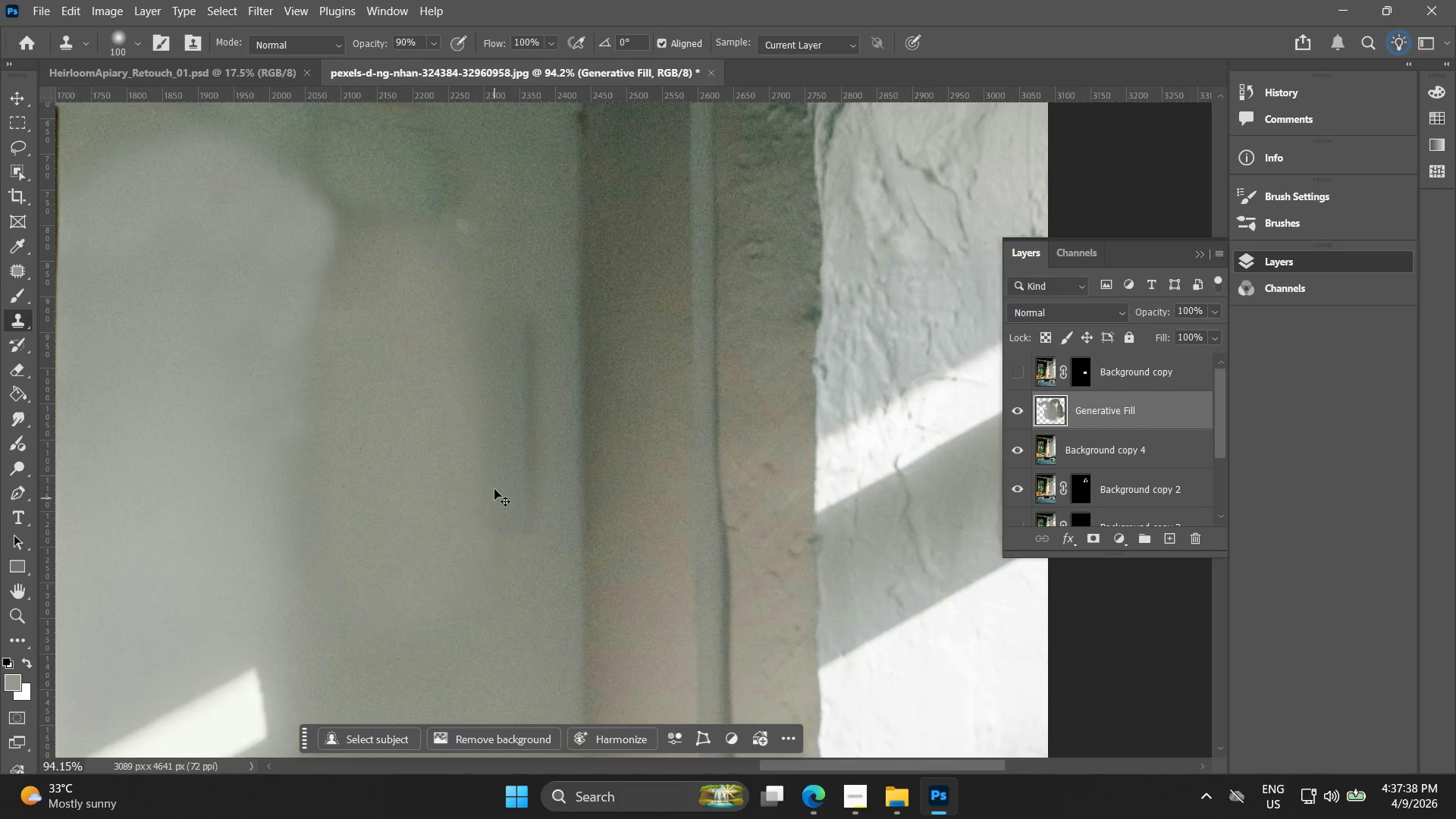 
key(Control+Z)
 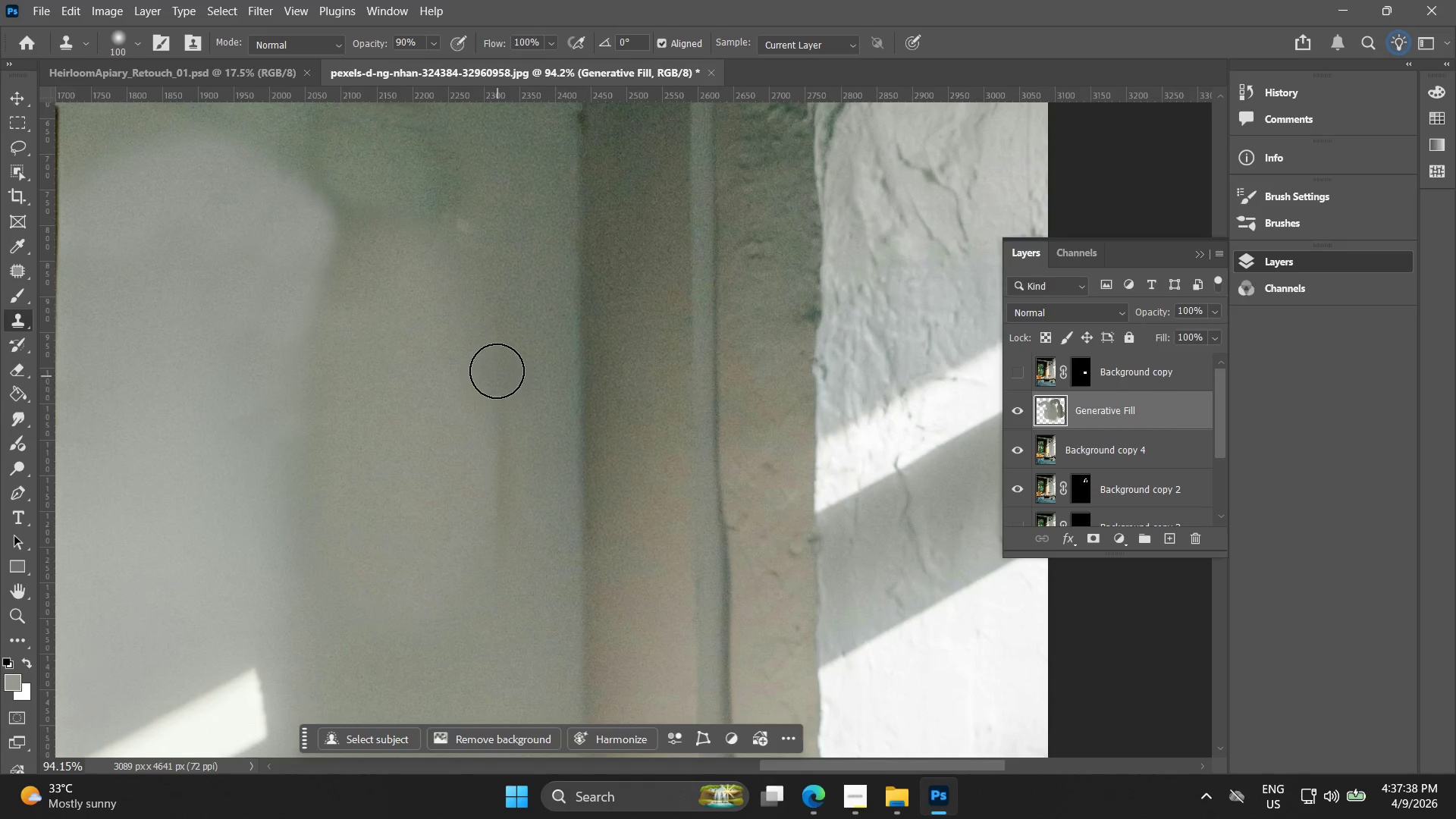 
hold_key(key=AltLeft, duration=0.48)
left_click([541, 358])
 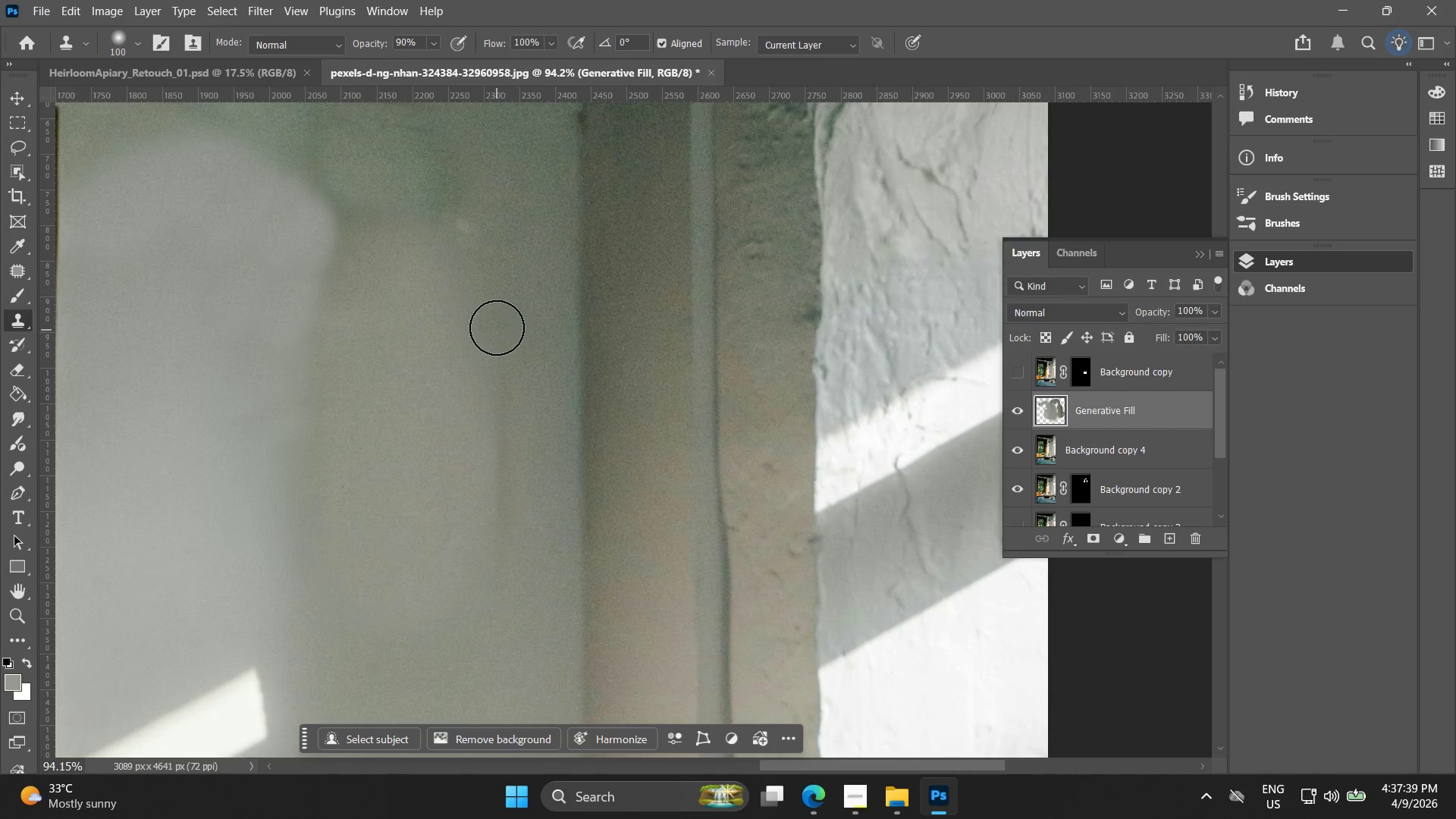 
left_click_drag(start_coordinate=[494, 330], to_coordinate=[488, 607])
 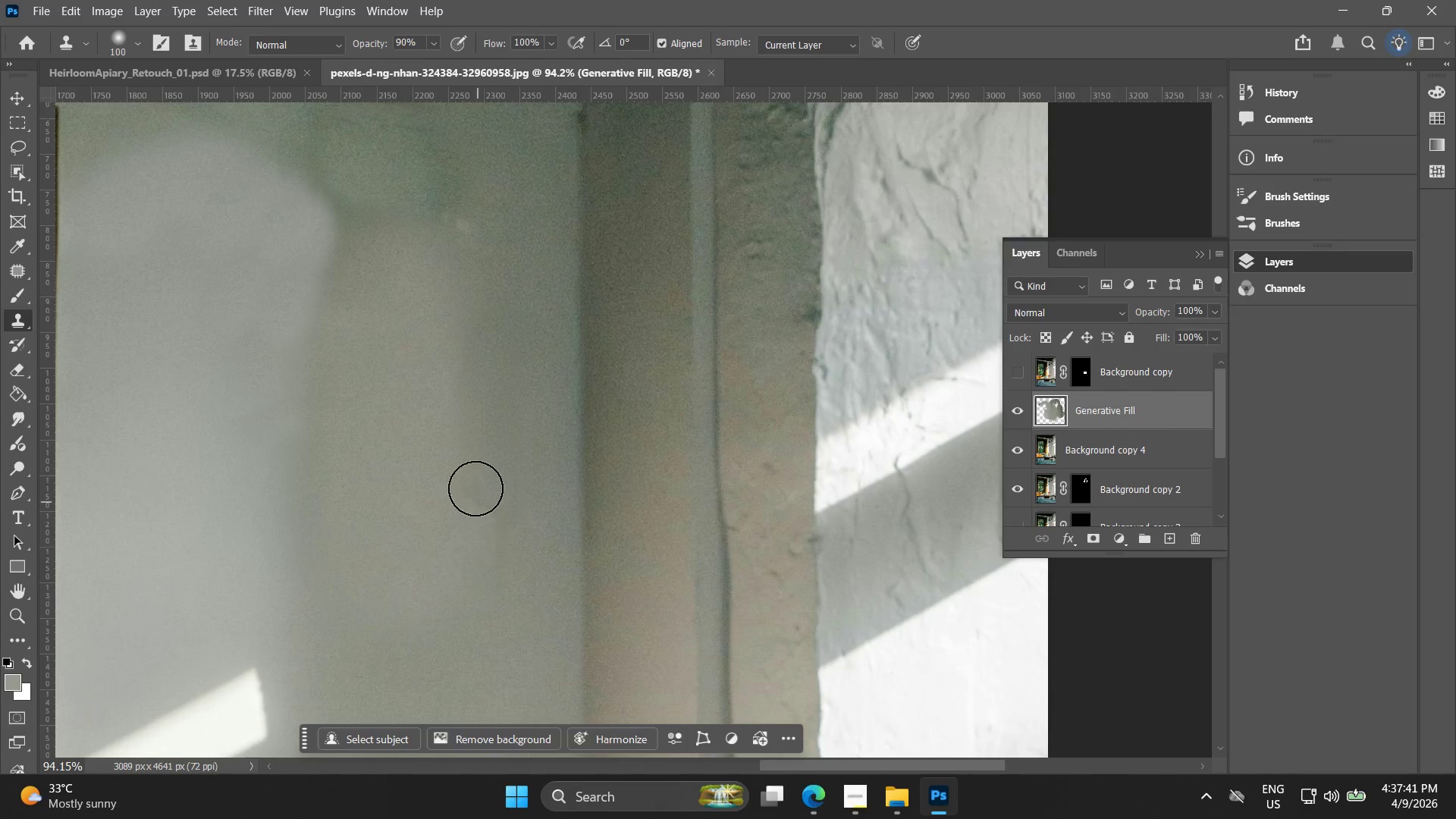 
hold_key(key=AltLeft, duration=0.59)
 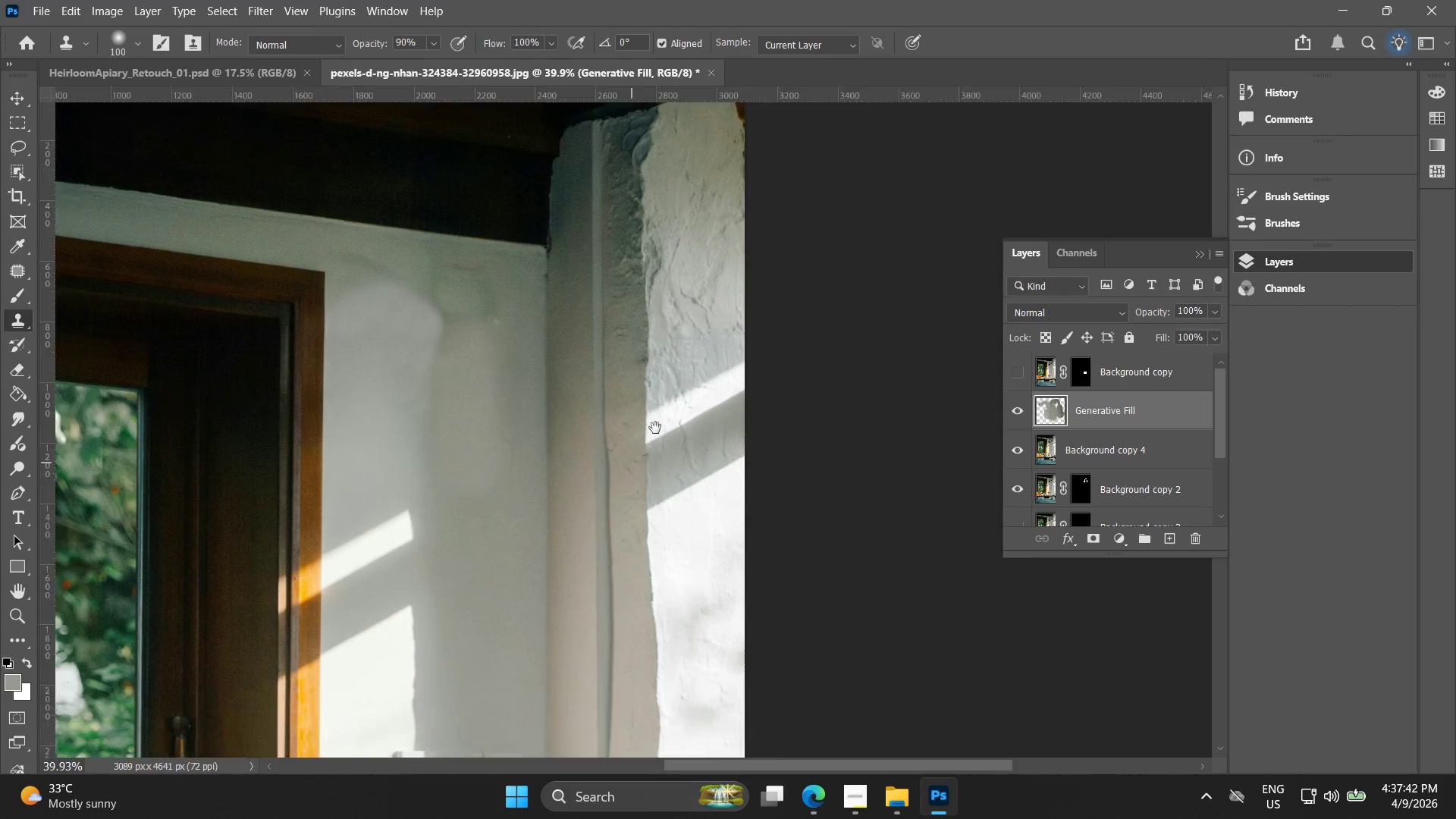 
hold_key(key=Space, duration=0.73)
 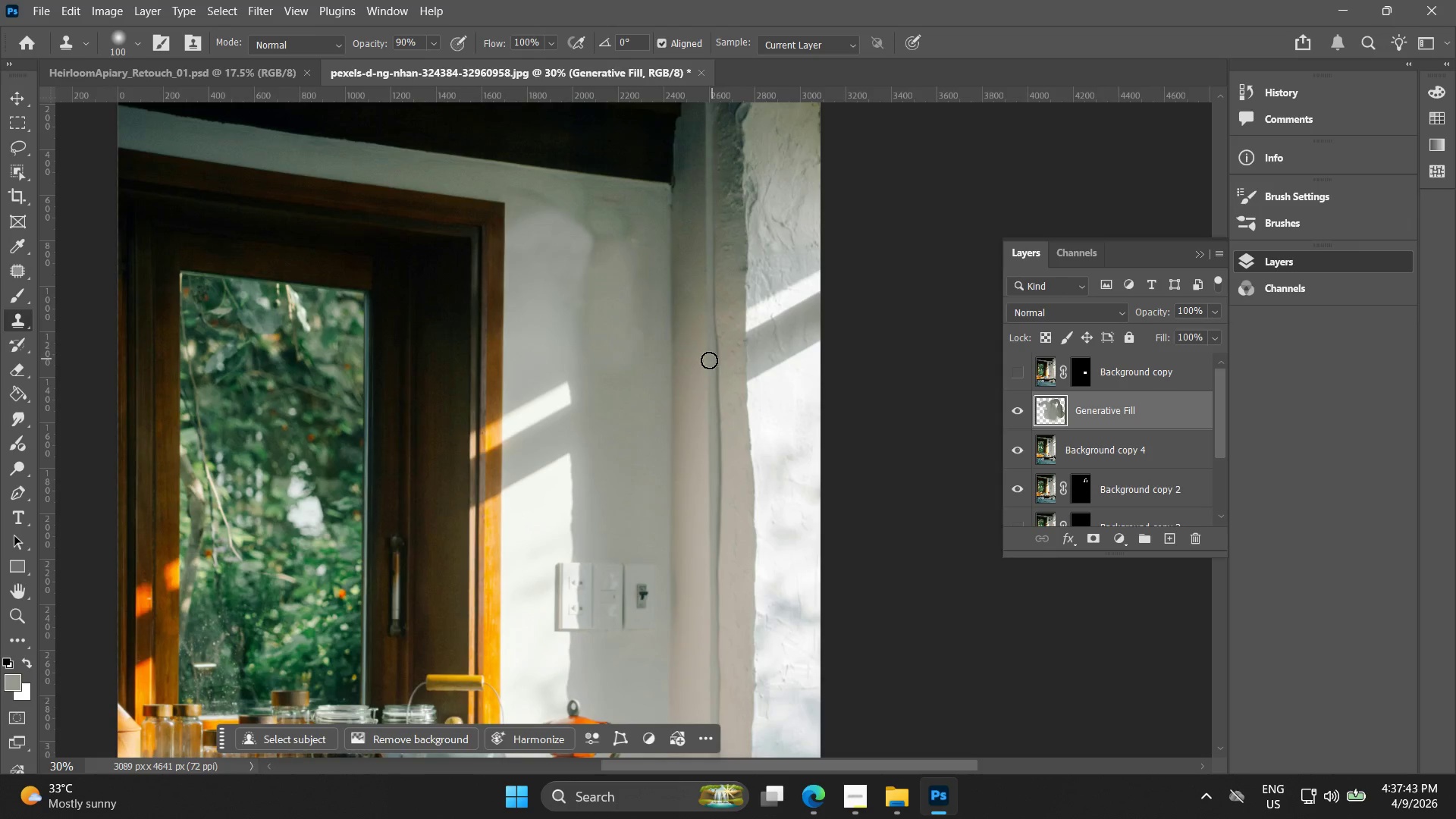 
left_click_drag(start_coordinate=[601, 498], to_coordinate=[736, 349])
 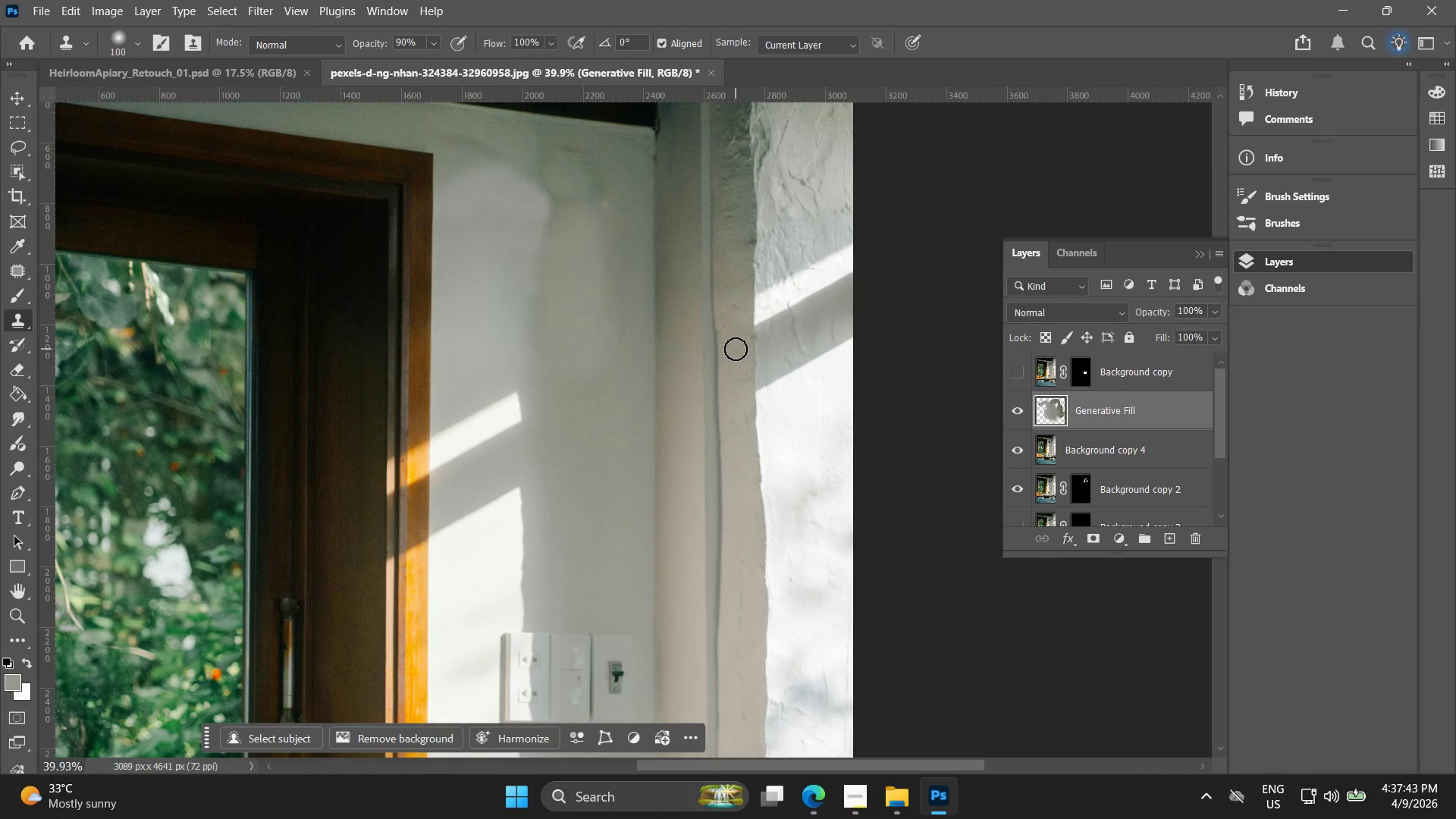 
scroll: coordinate [477, 440], scroll_direction: down, amount: 9.0
 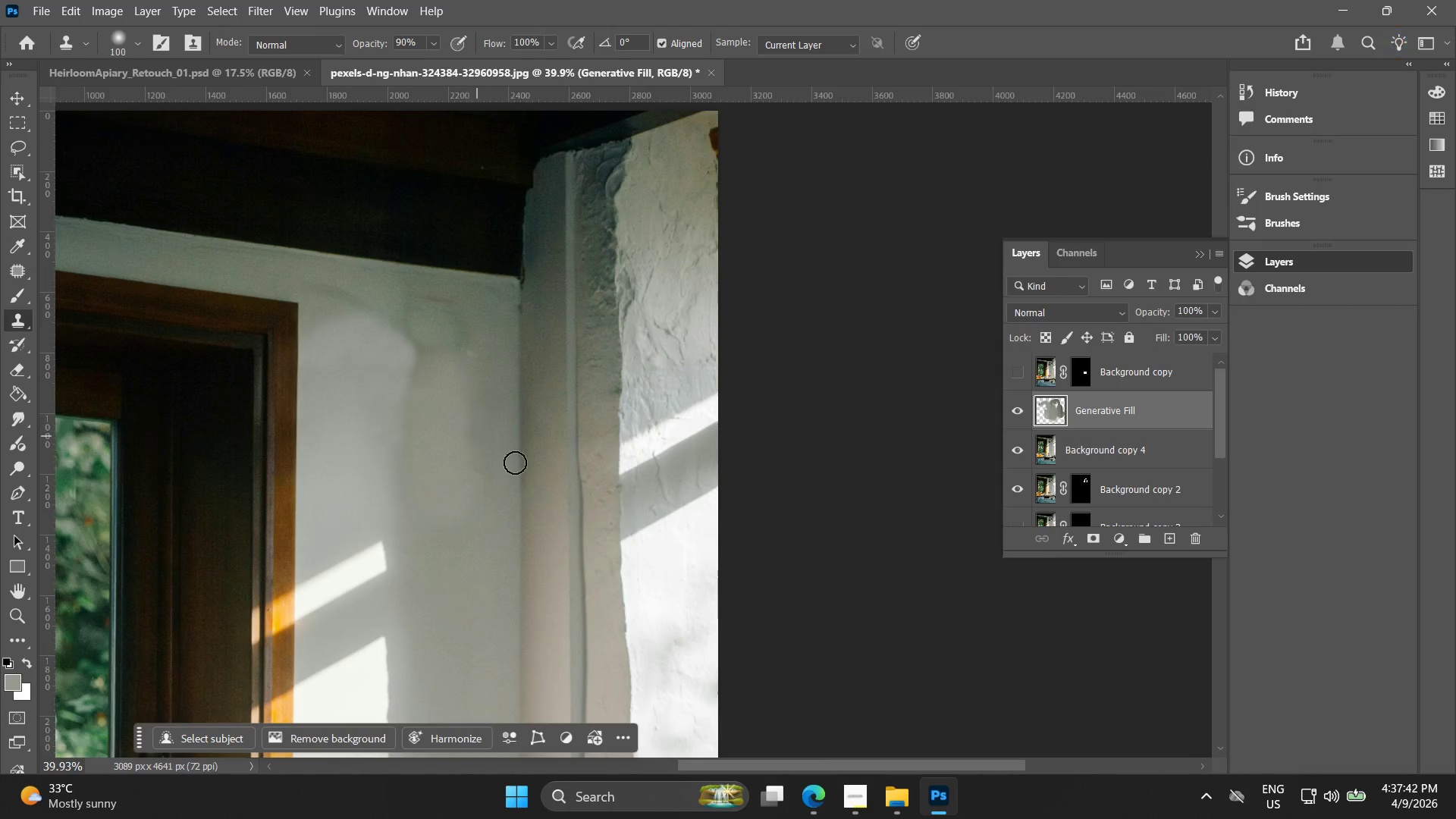 
hold_key(key=AltLeft, duration=0.31)
 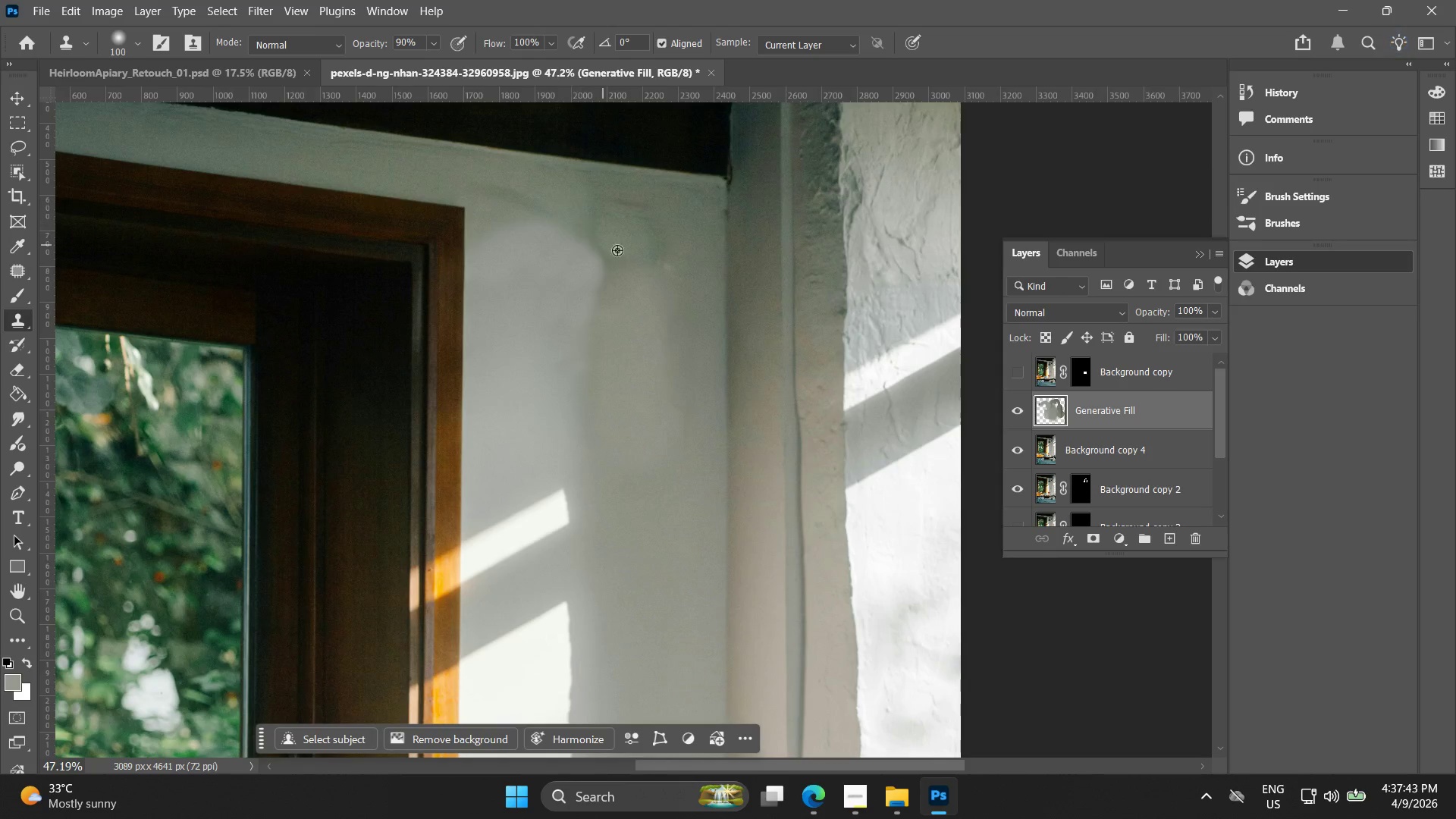 
hold_key(key=AltLeft, duration=0.97)
 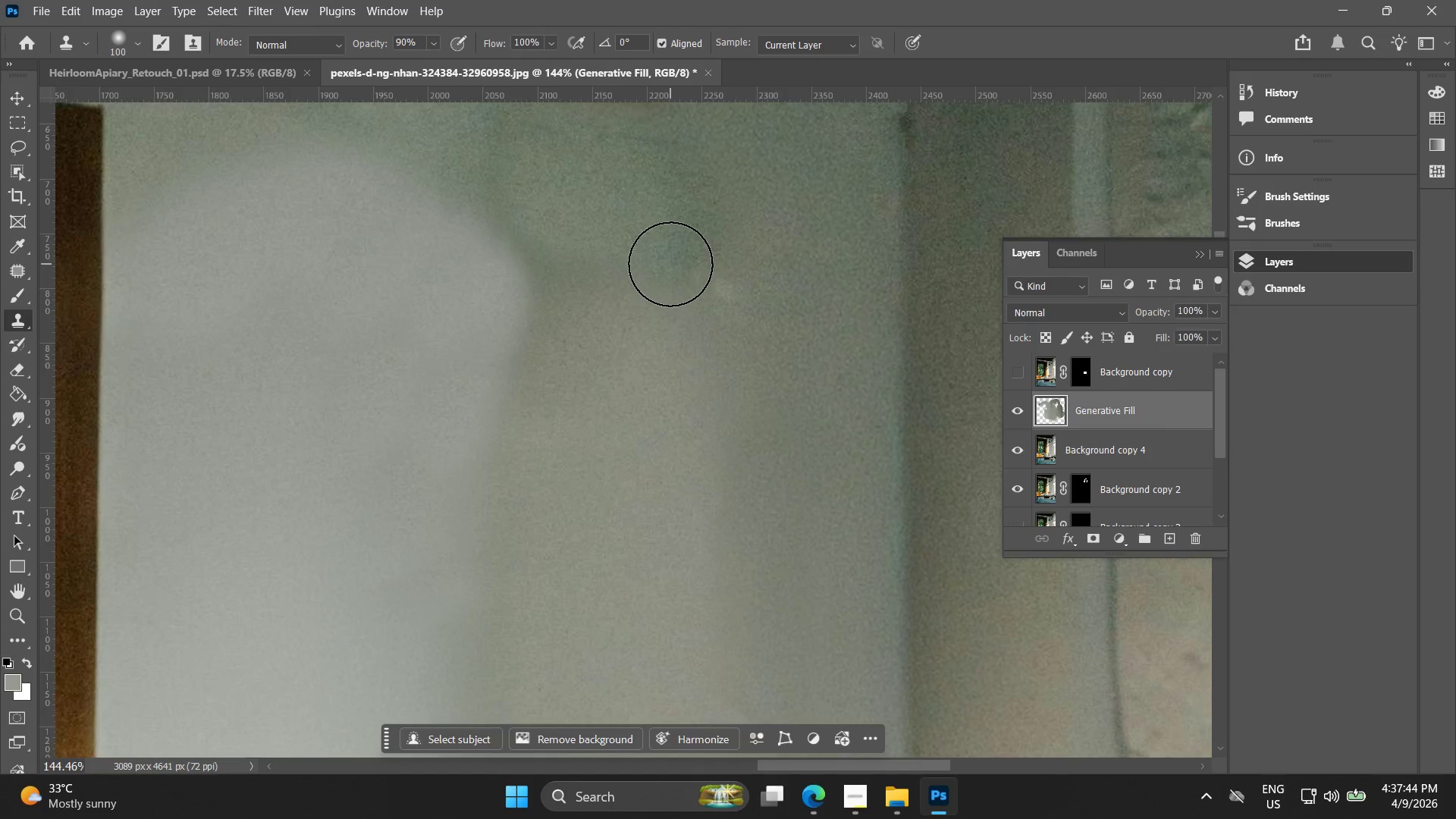 
hold_key(key=Space, duration=0.39)
 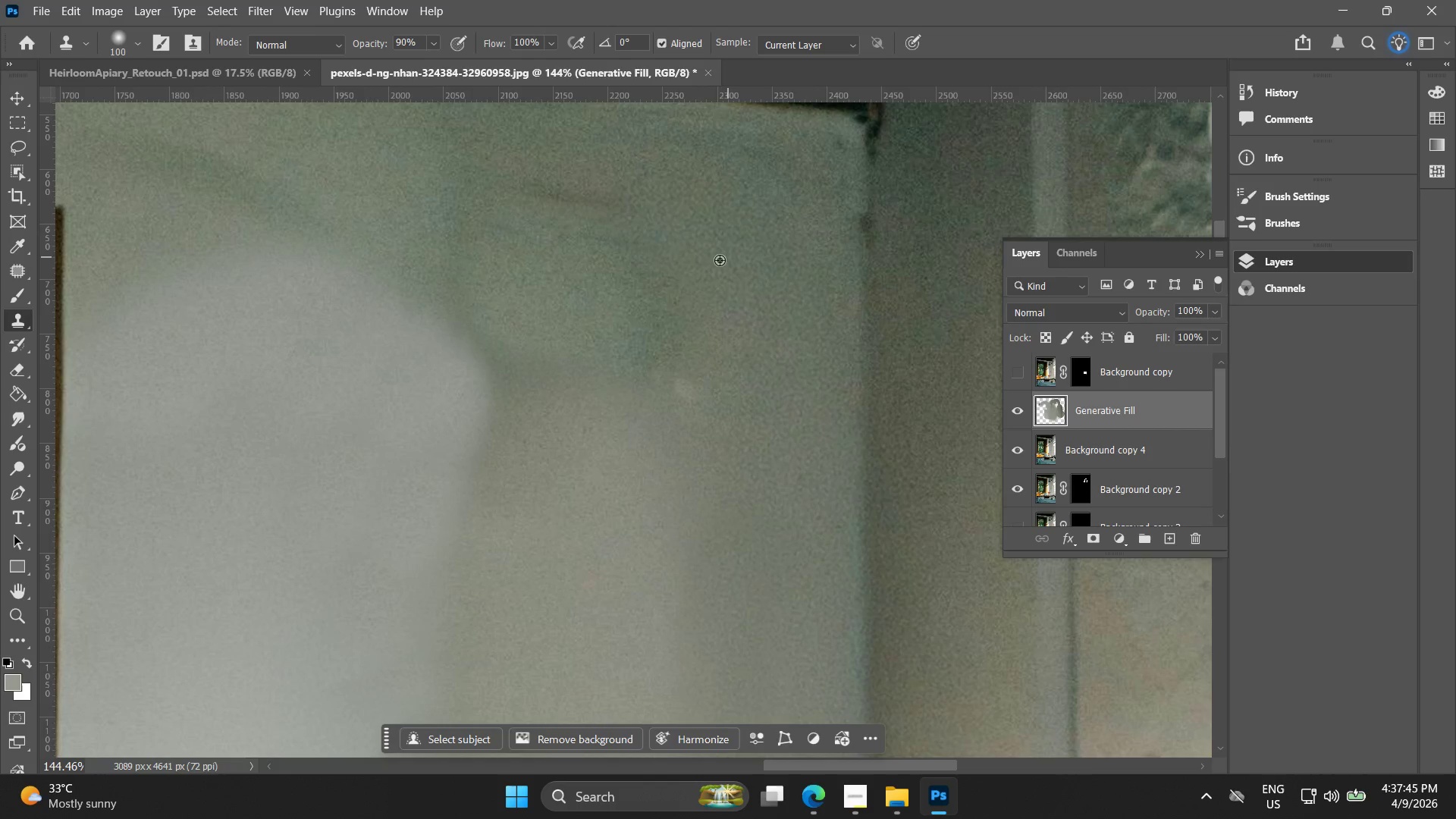 
left_click_drag(start_coordinate=[660, 273], to_coordinate=[620, 373])
 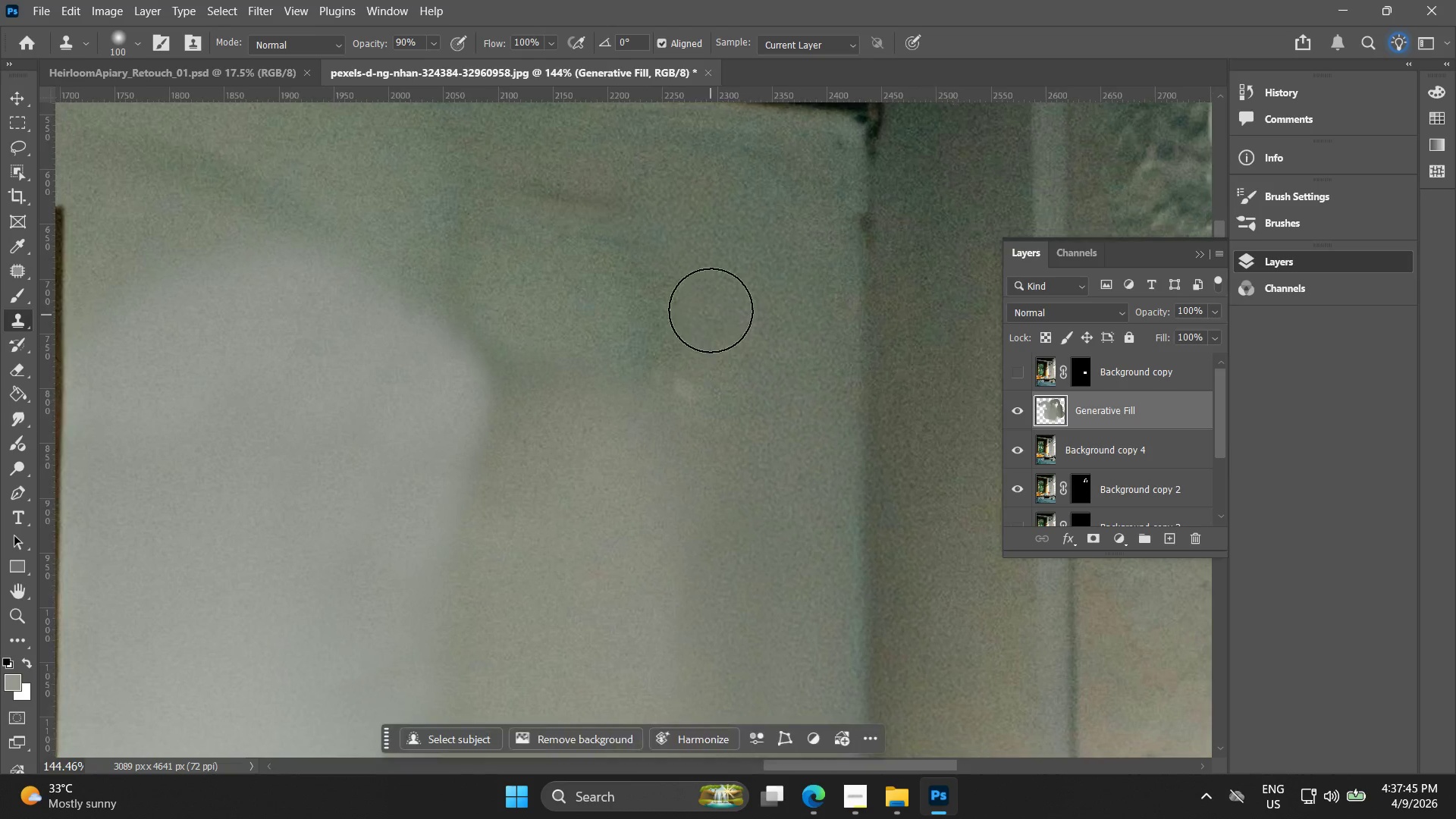 
scroll: coordinate [670, 262], scroll_direction: up, amount: 14.0
 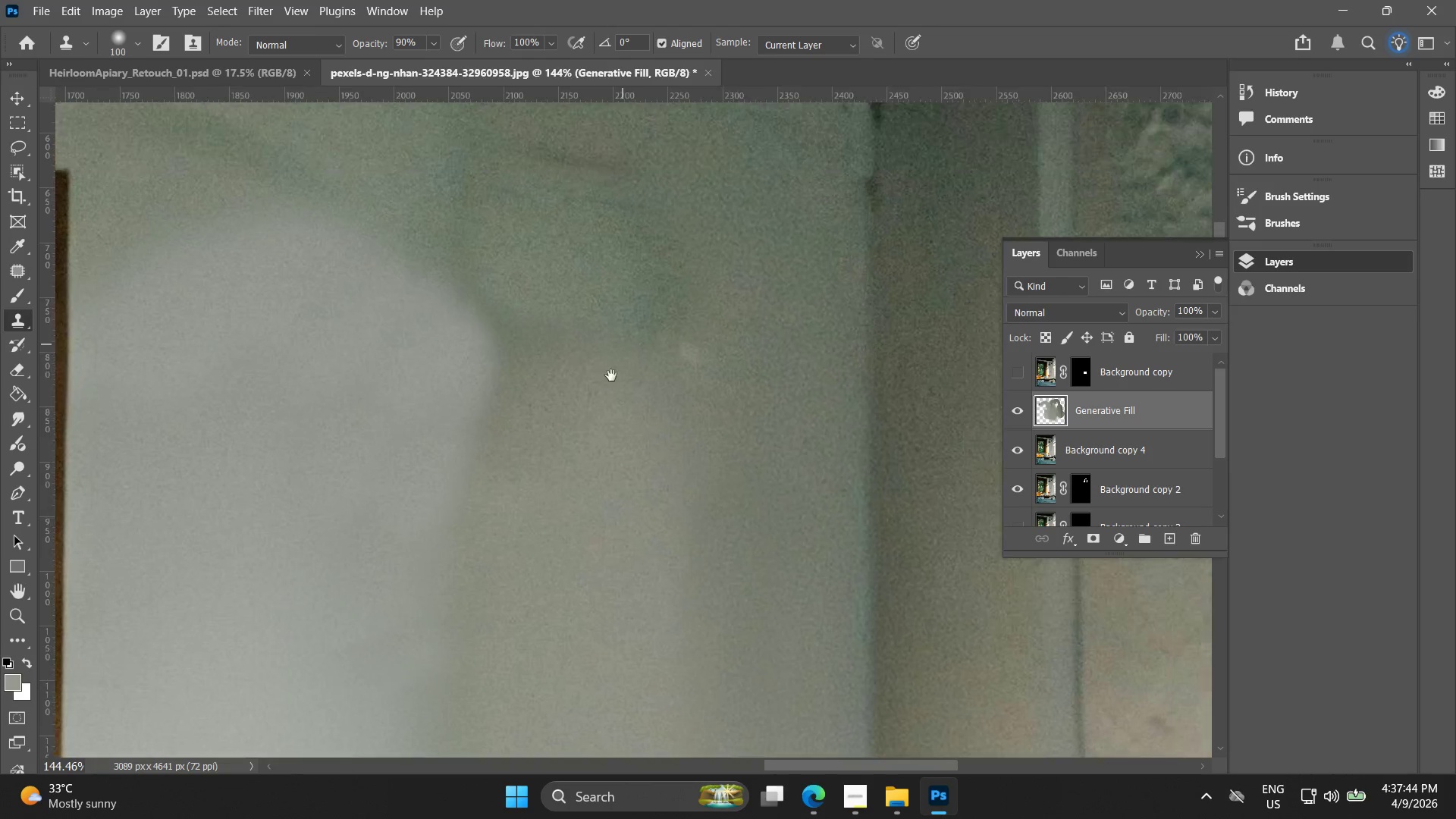 
hold_key(key=AltLeft, duration=0.52)
 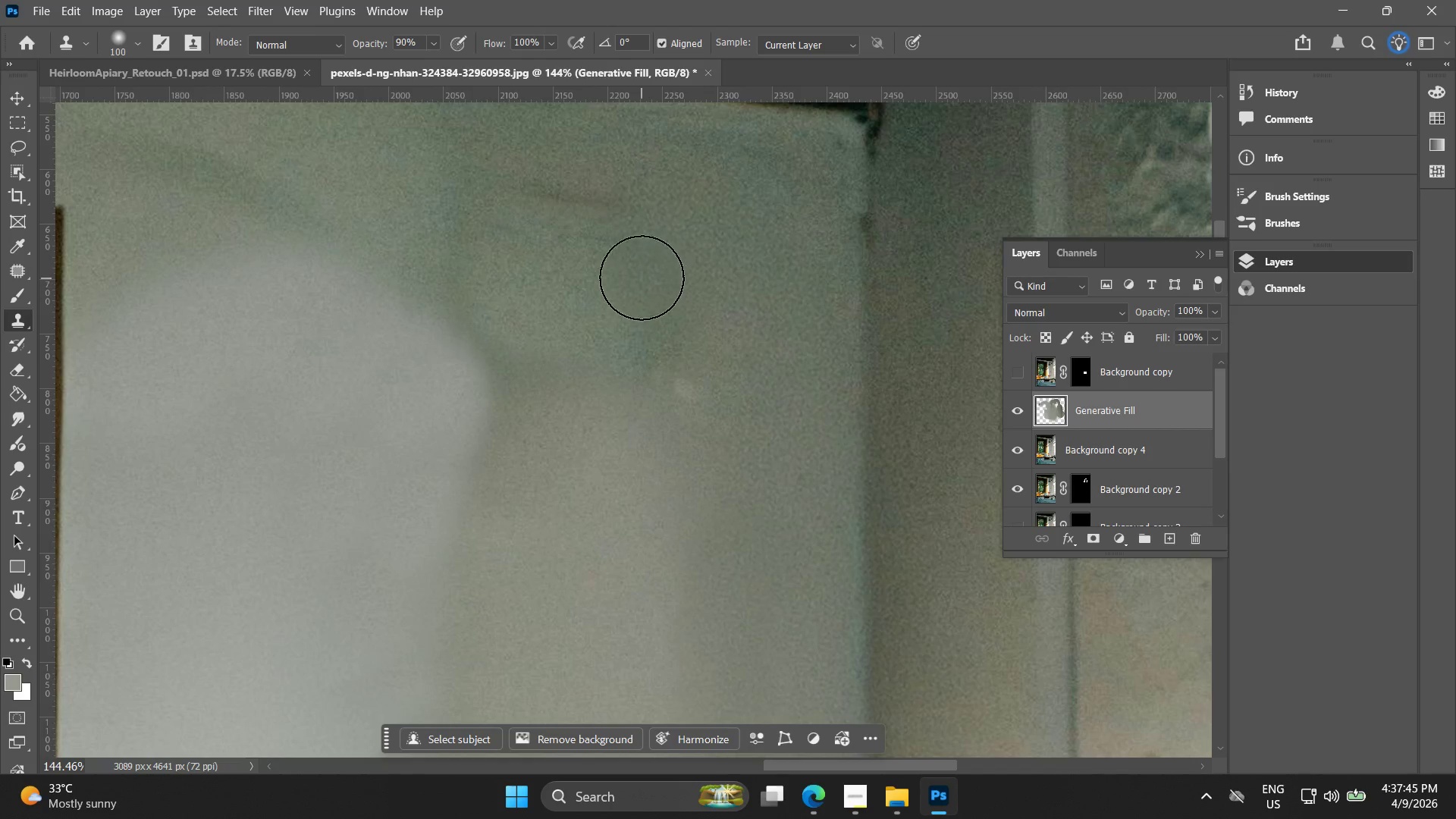 
left_click_drag(start_coordinate=[642, 278], to_coordinate=[642, 286])
 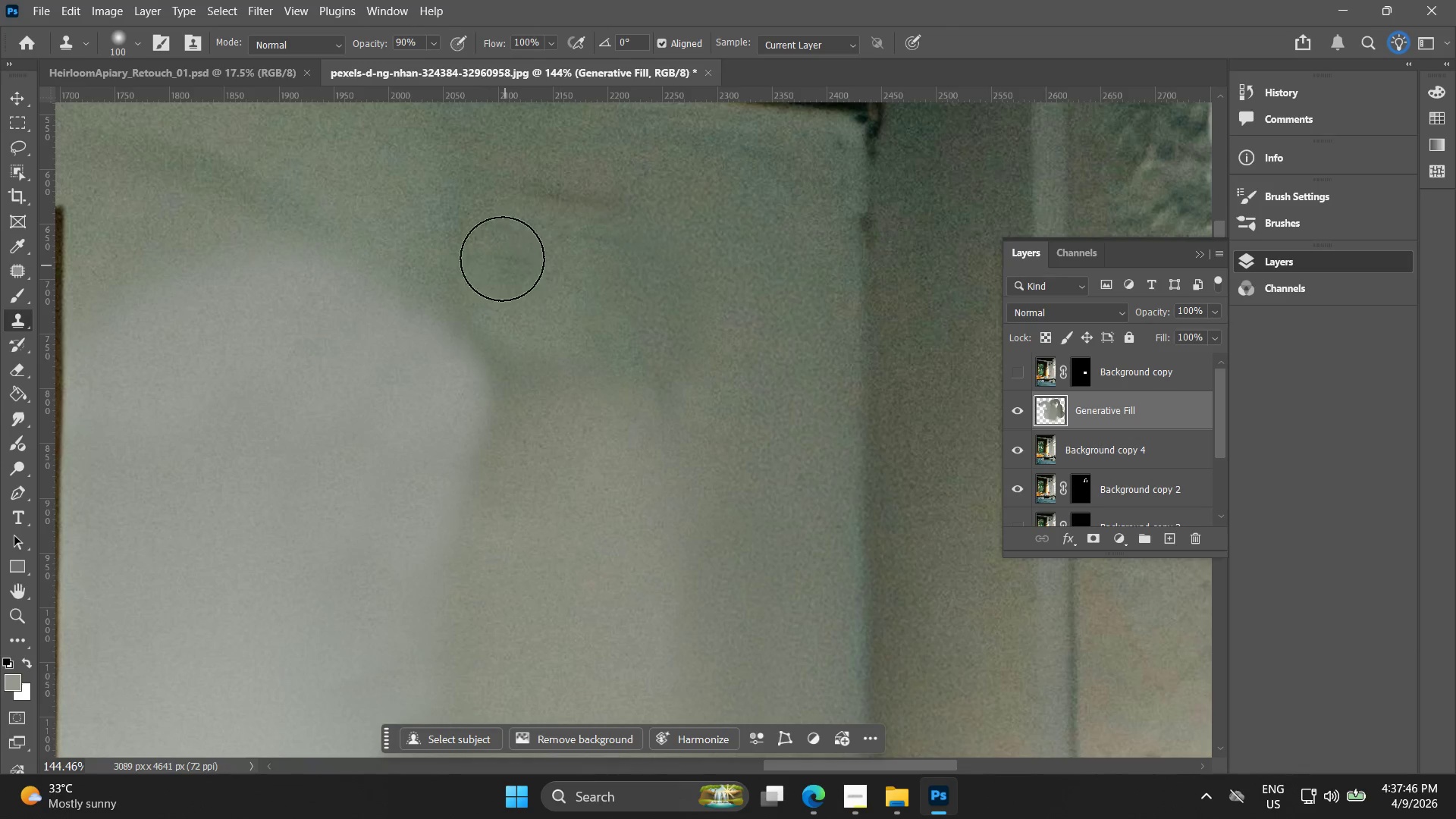 
key(Control+ControlLeft)
 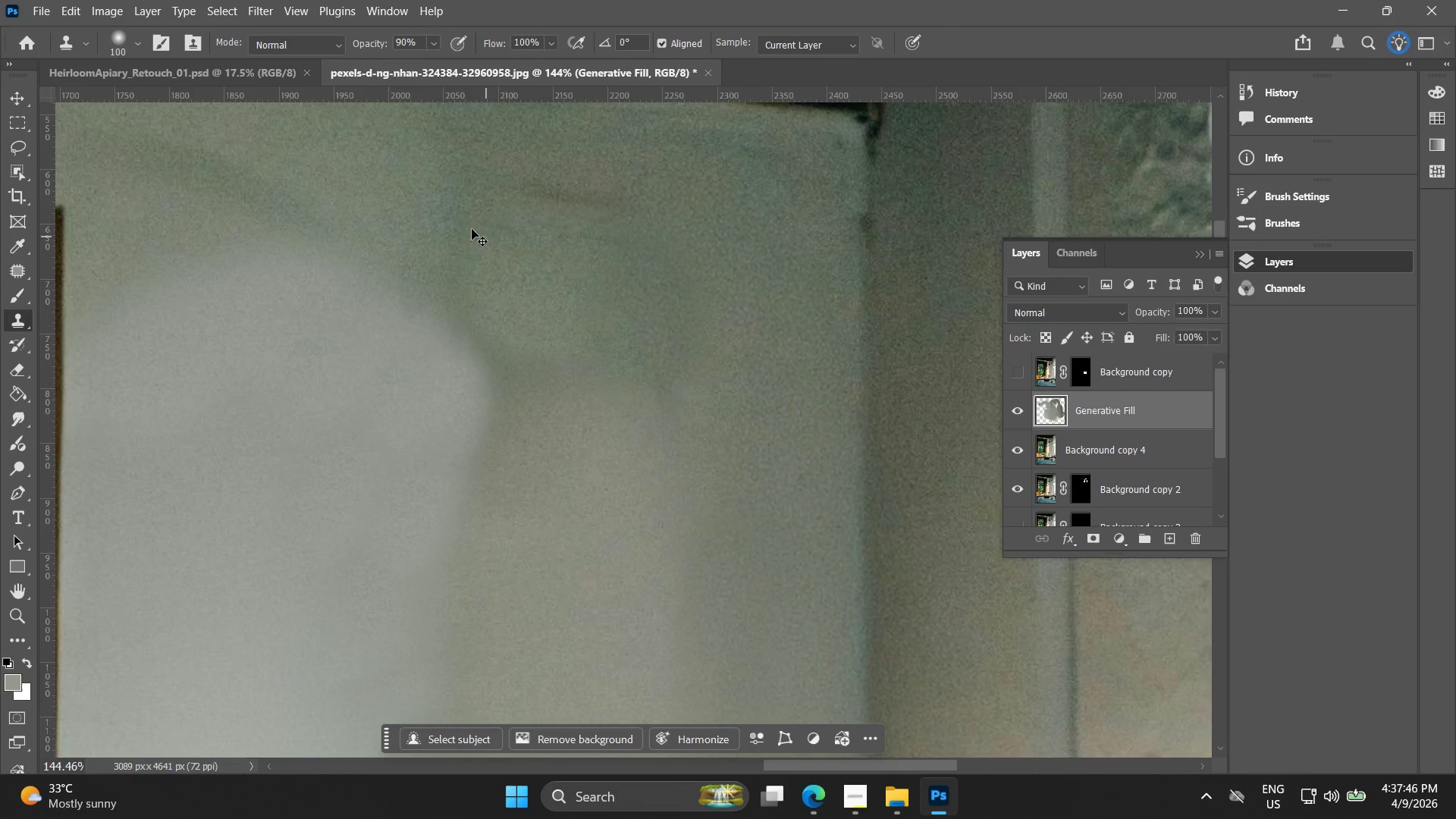 
key(Control+Z)
 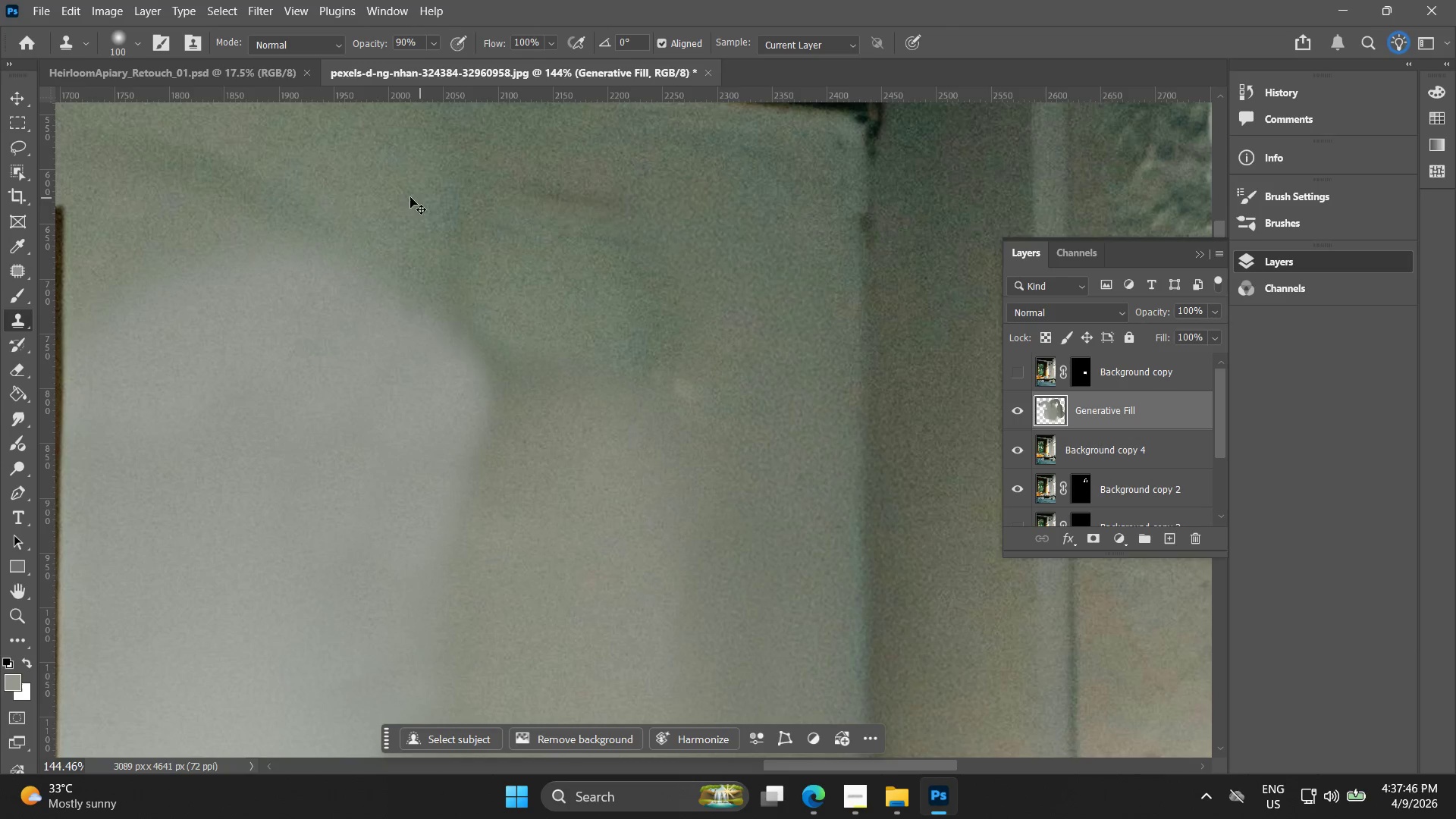 
hold_key(key=AltLeft, duration=0.34)
left_click_drag(start_coordinate=[358, 181], to_coordinate=[366, 181])
 